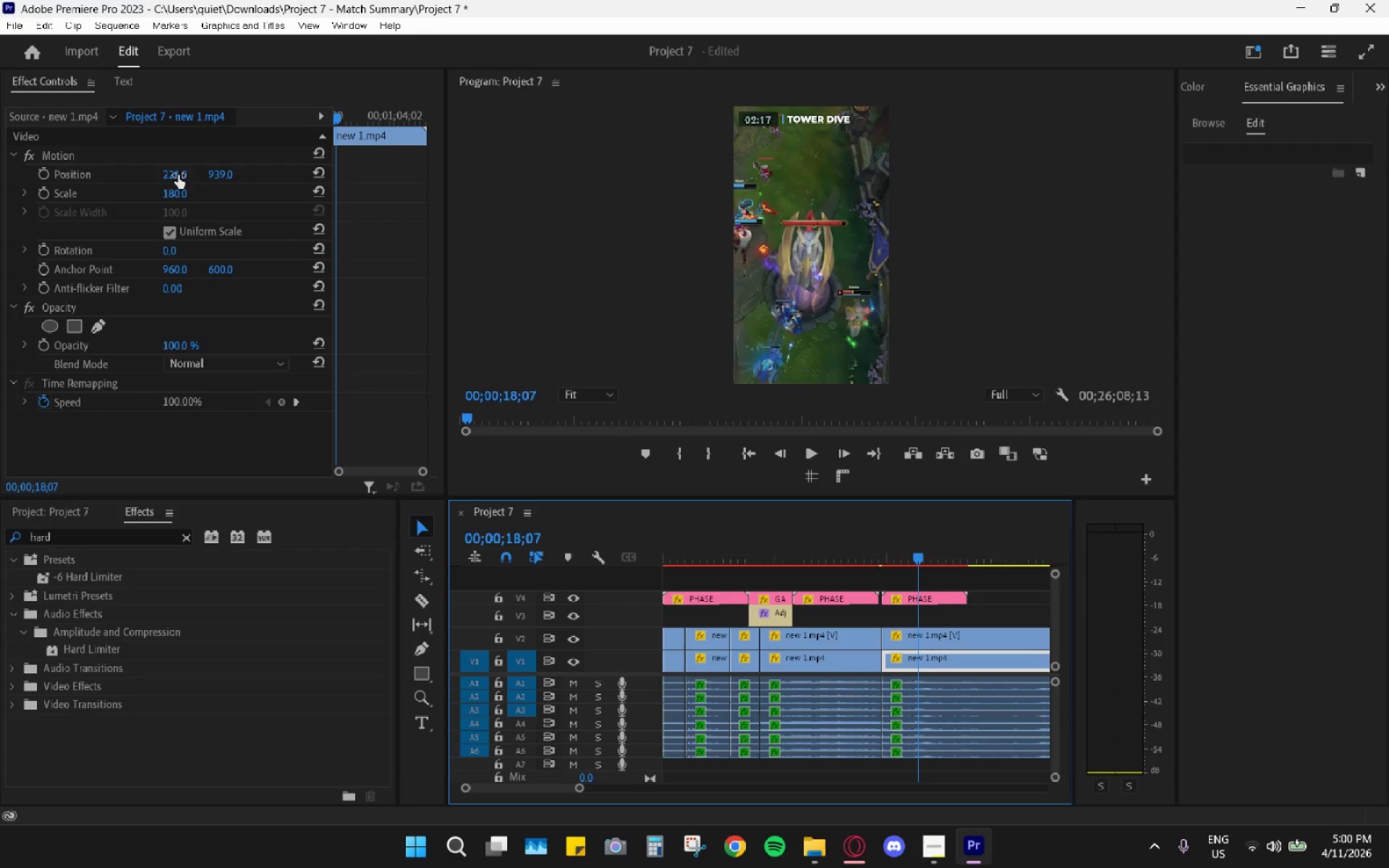 
left_click_drag(start_coordinate=[176, 174], to_coordinate=[318, 166])
 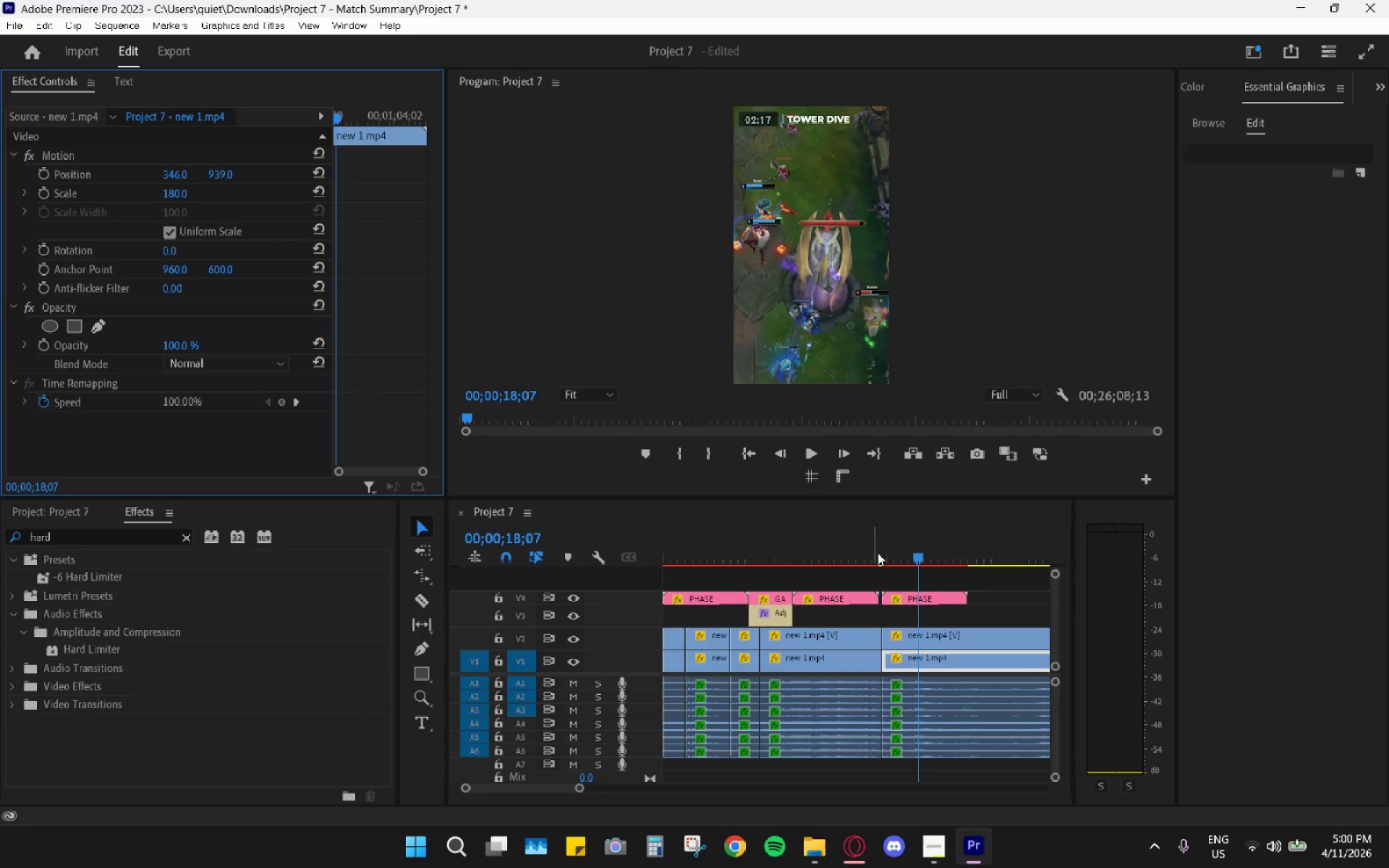 
left_click_drag(start_coordinate=[912, 548], to_coordinate=[883, 538])
 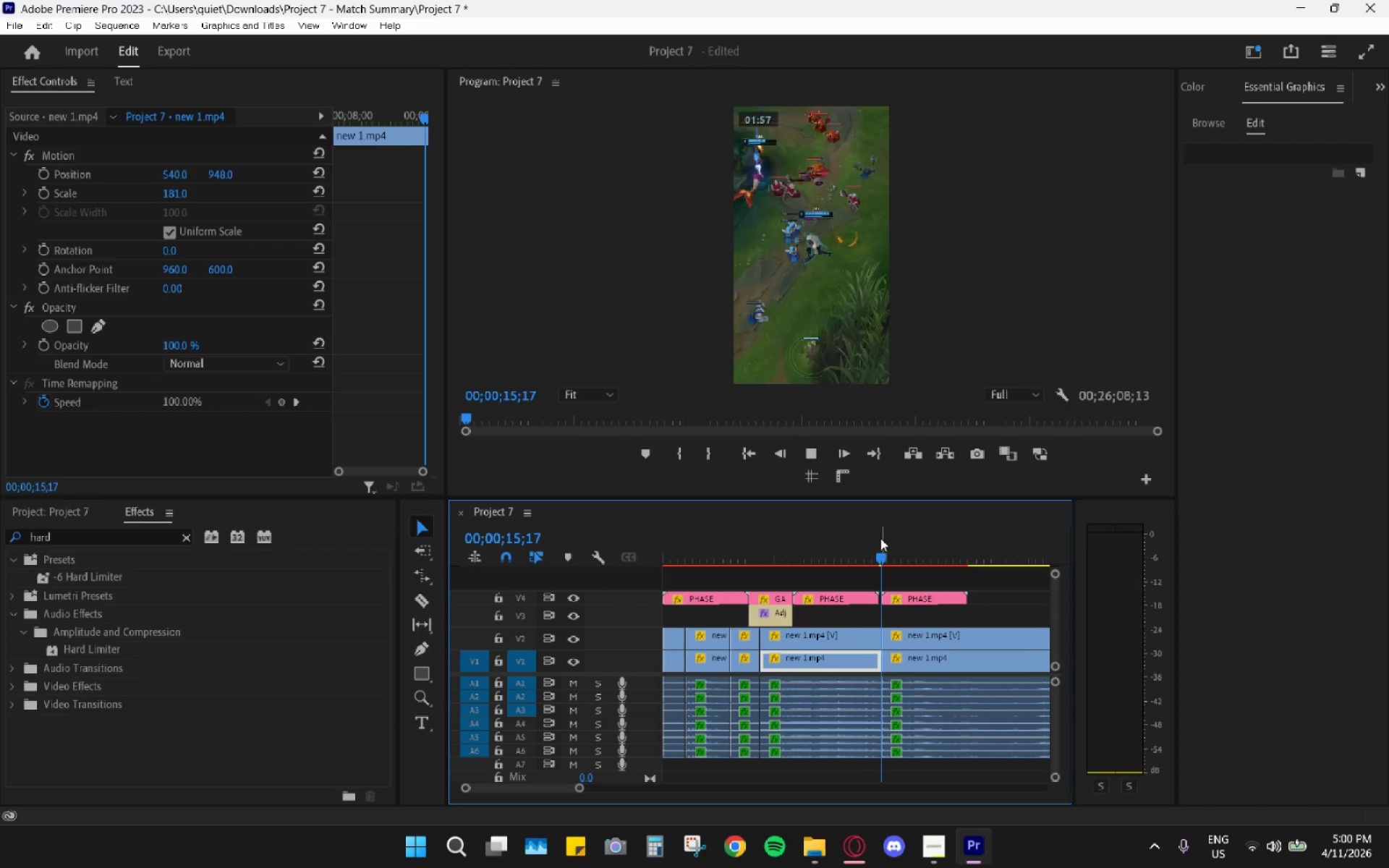 
key(Space)
 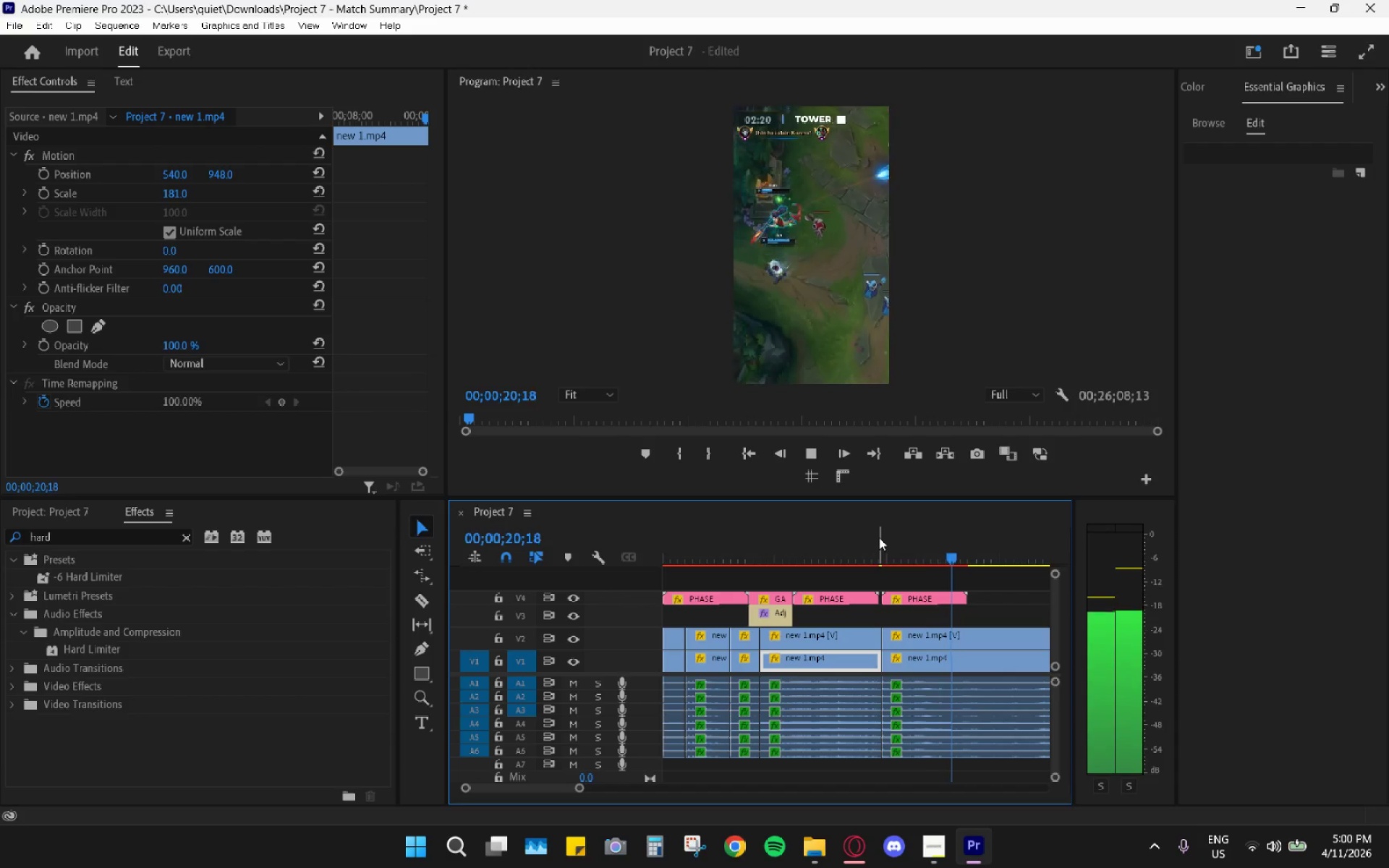 
wait(6.83)
 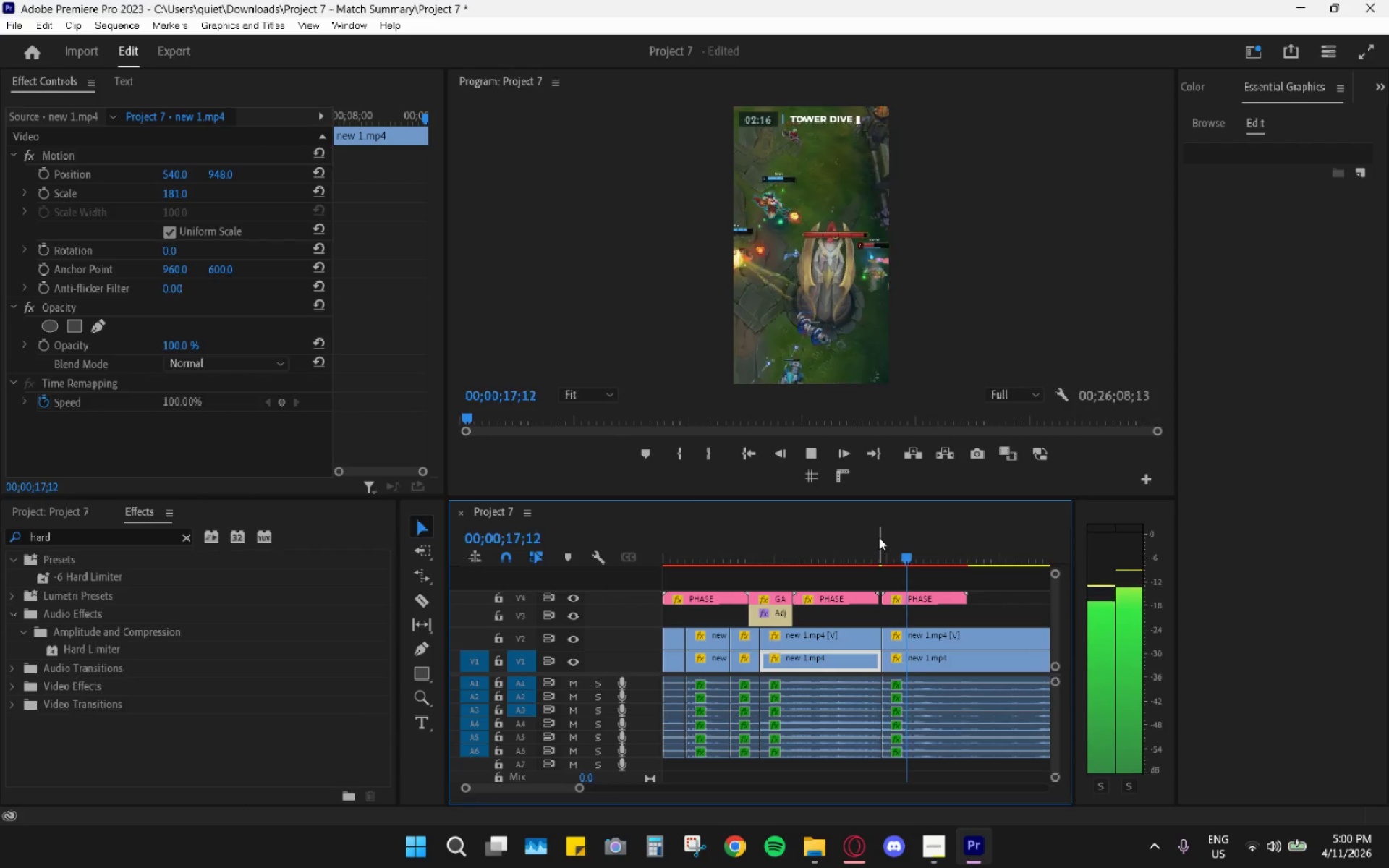 
key(Space)
 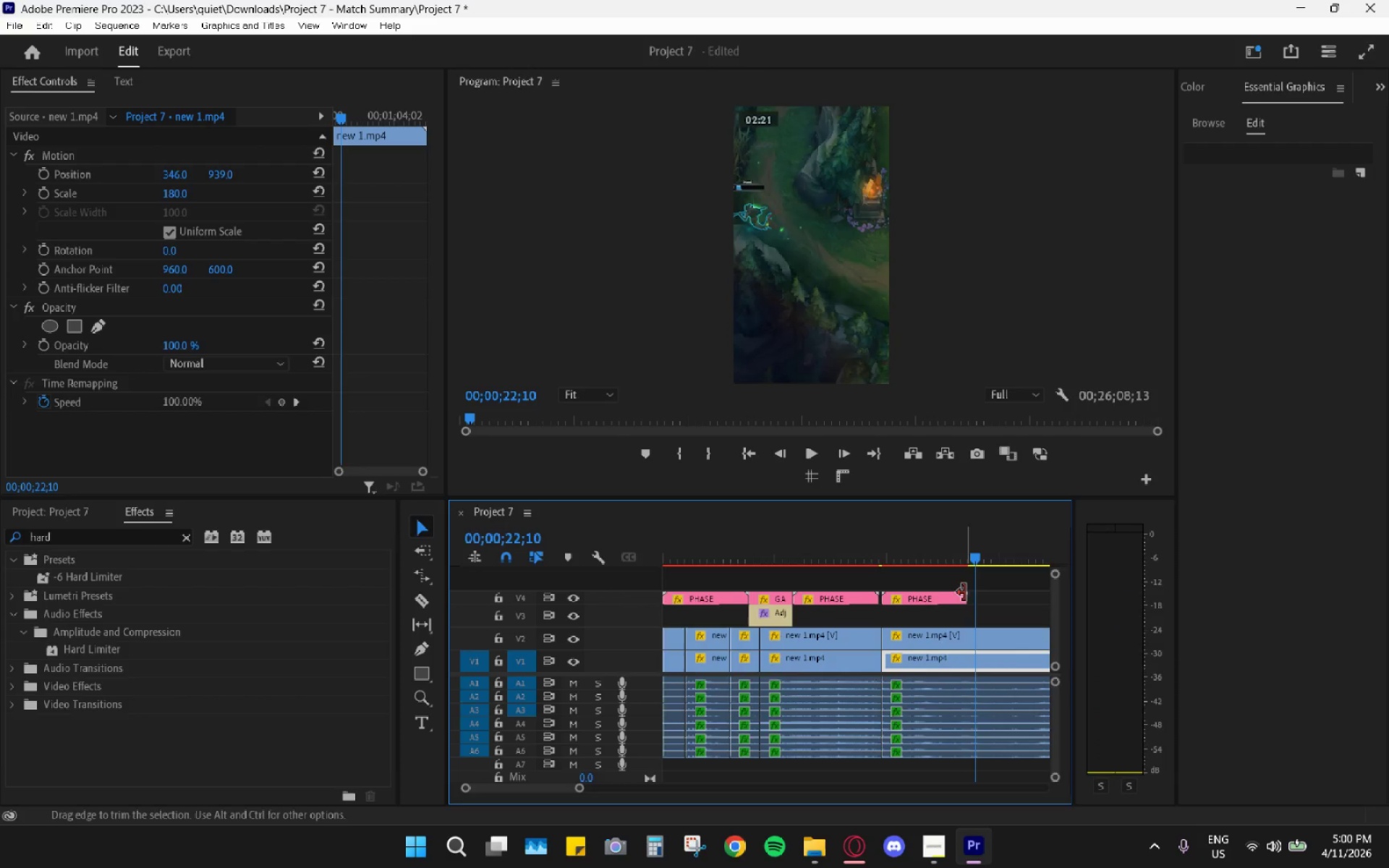 
scroll: coordinate [964, 592], scroll_direction: down, amount: 3.0
 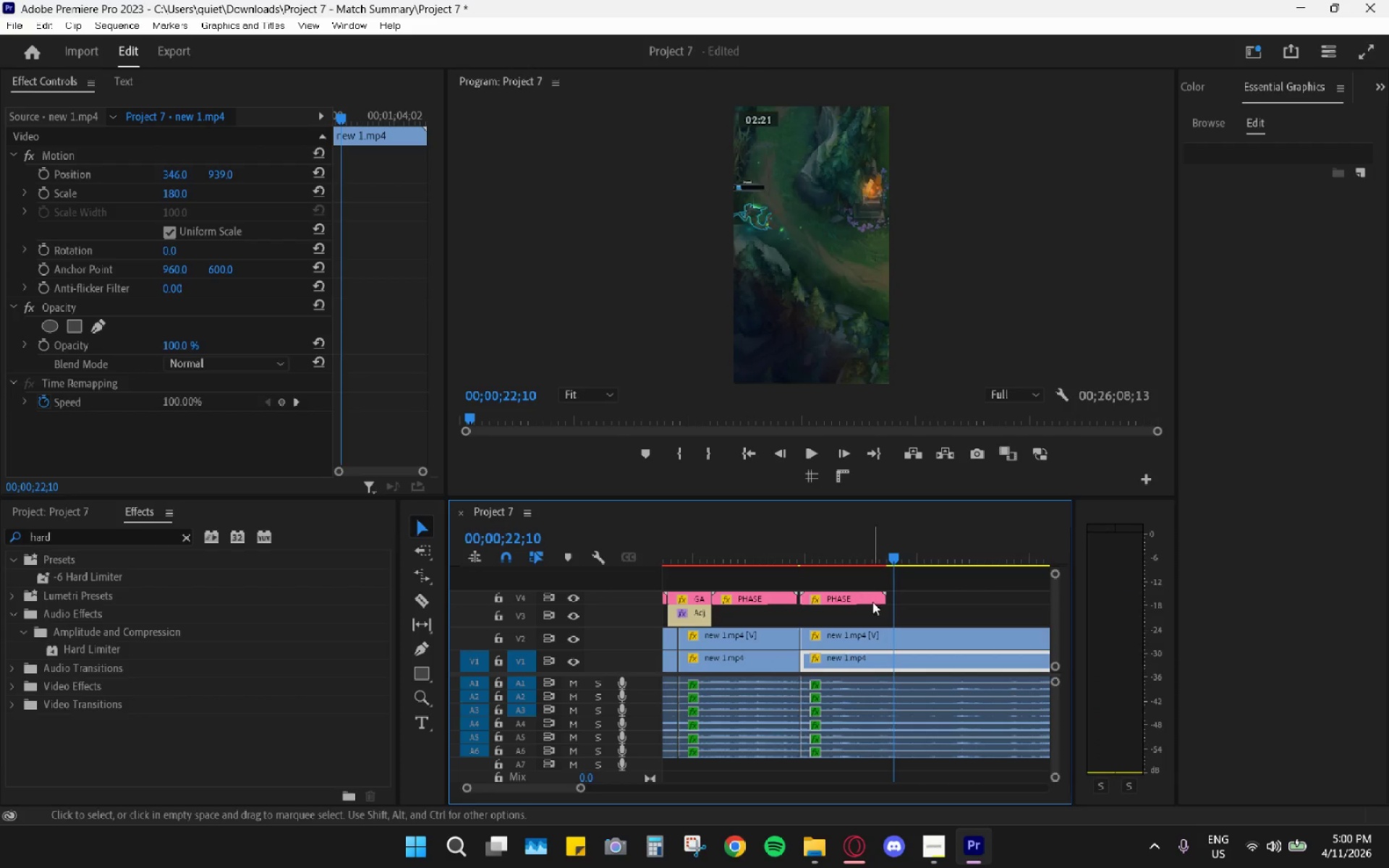 
key(C)
 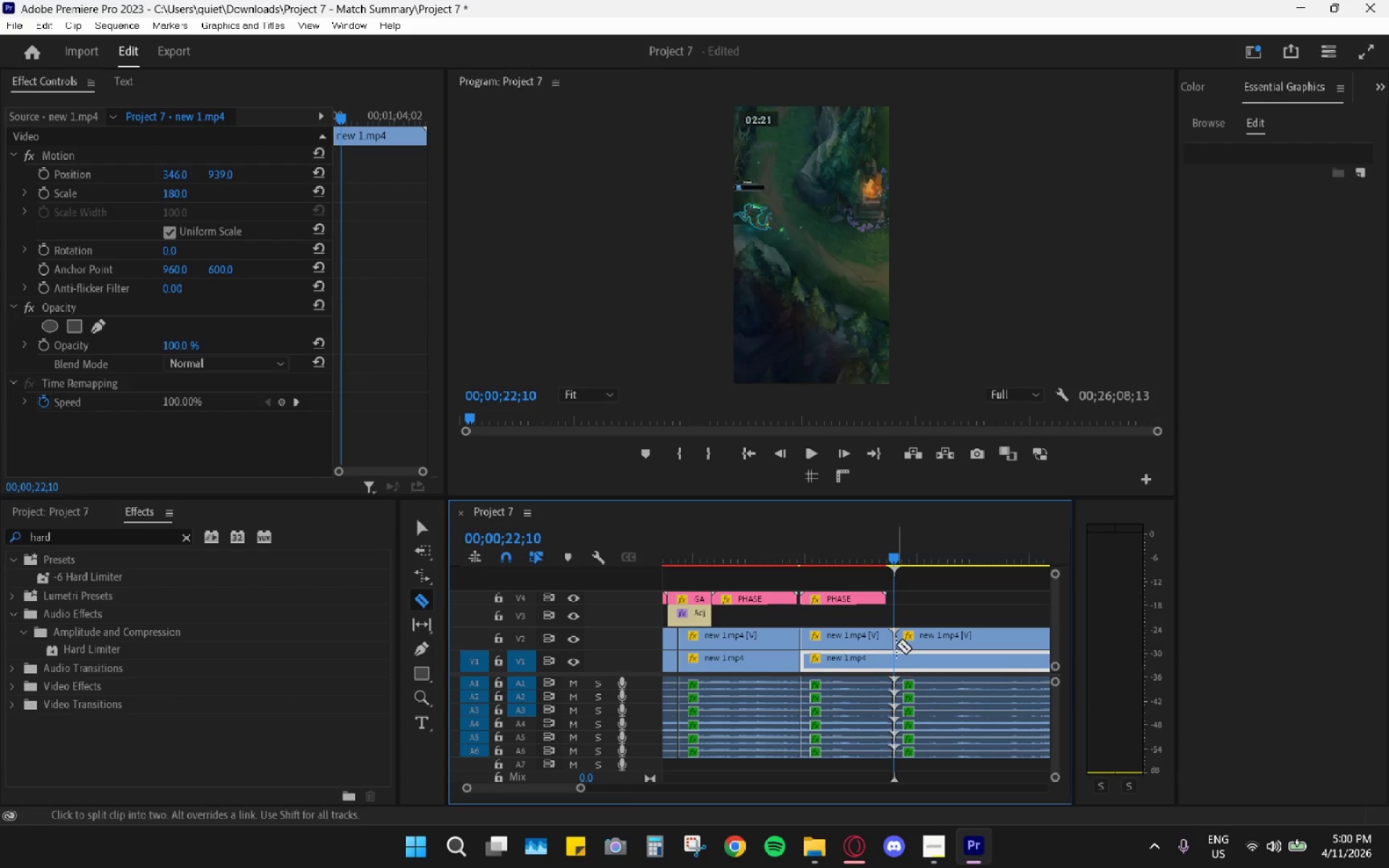 
double_click([894, 664])
 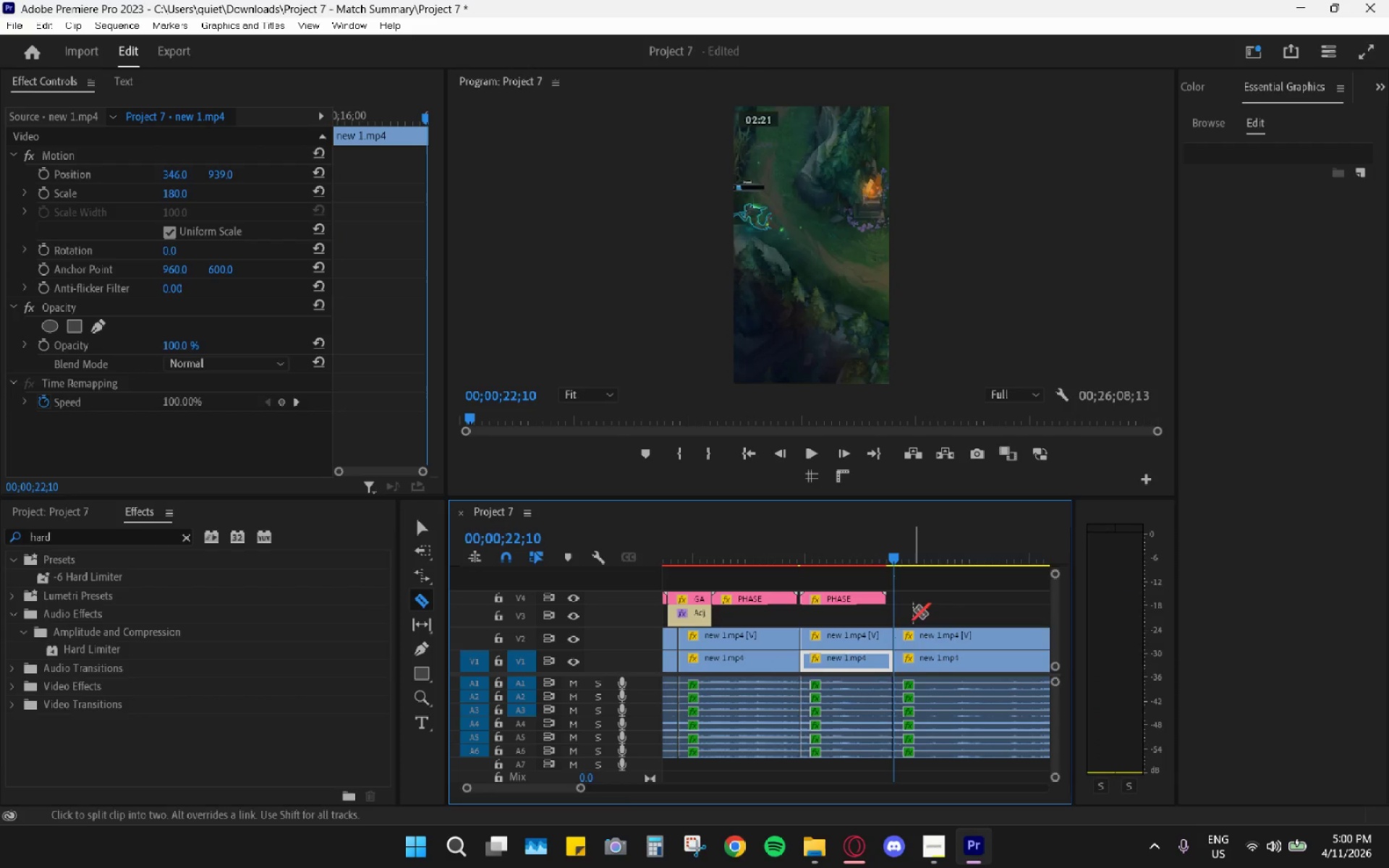 
key(Space)
 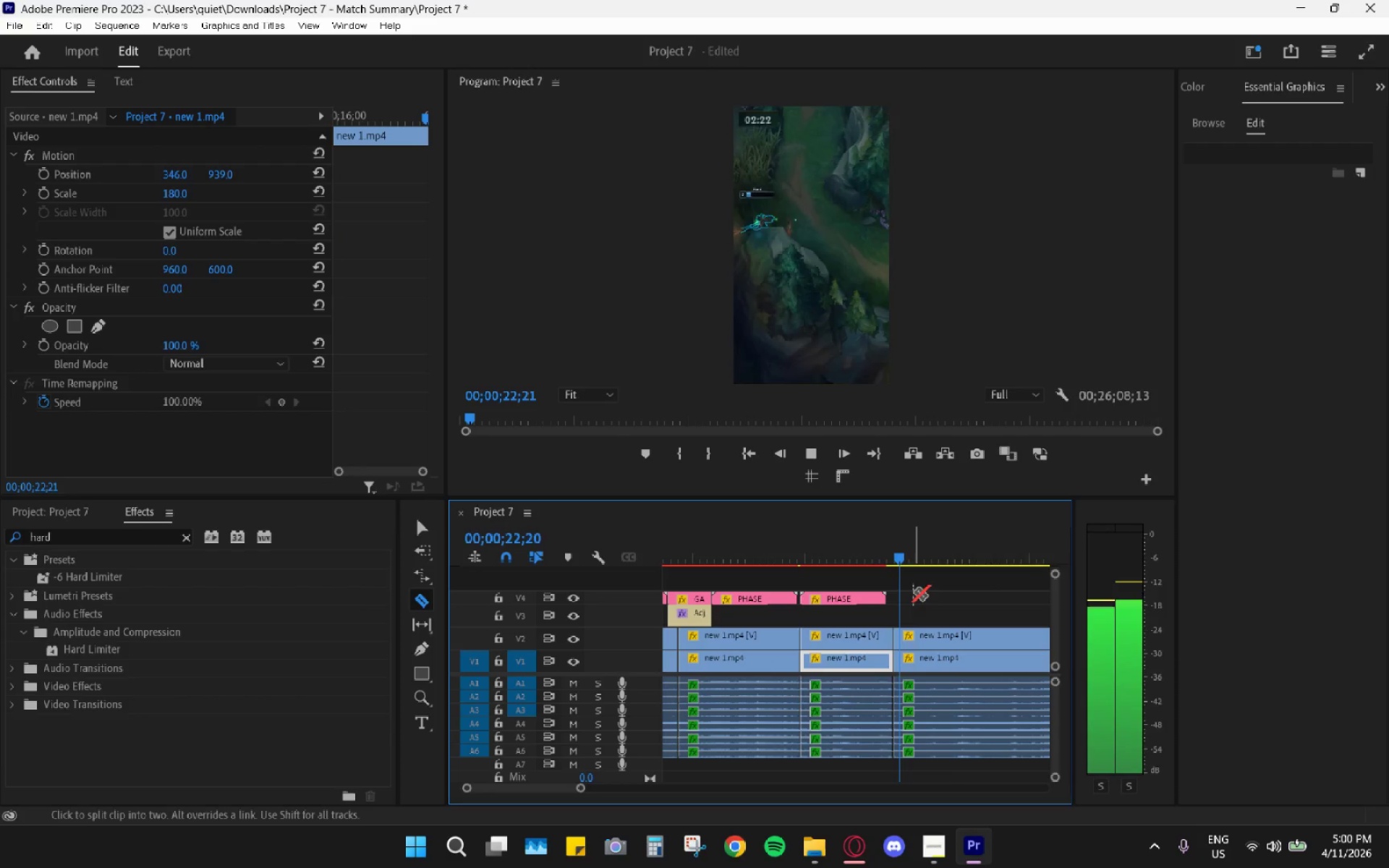 
key(Space)
 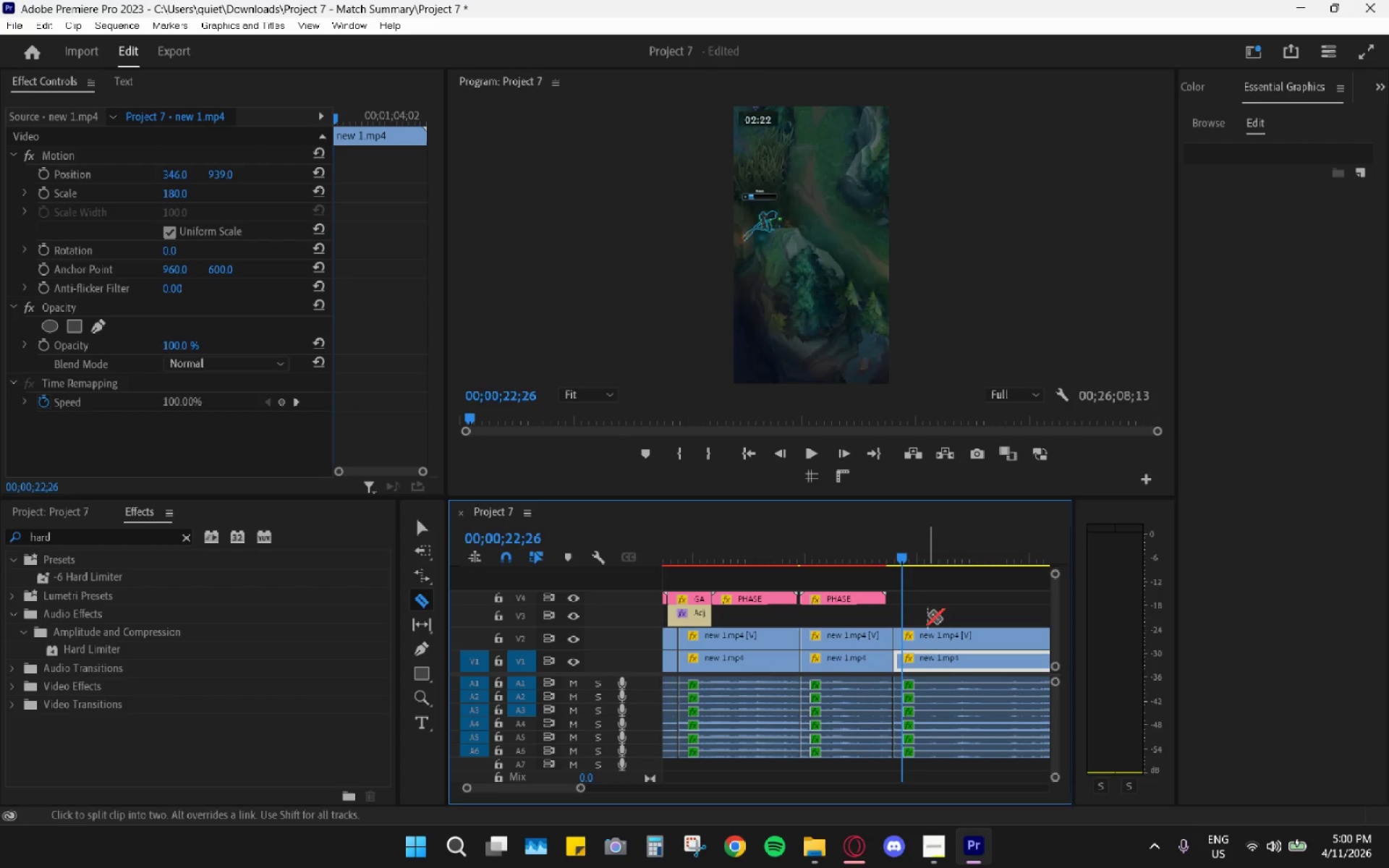 
hold_key(key=AltLeft, duration=0.44)
scroll: coordinate [927, 615], scroll_direction: down, amount: 4.0
 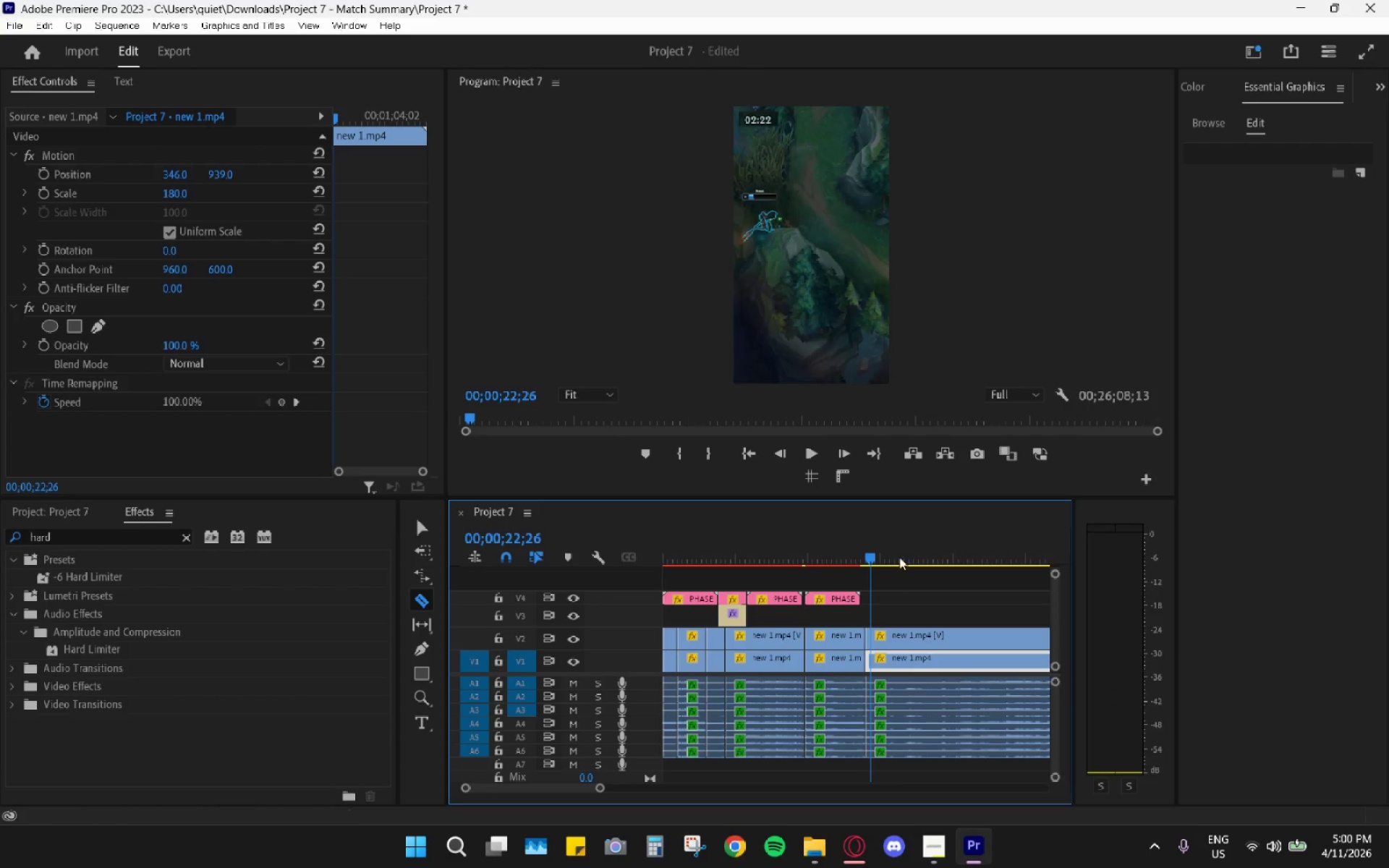 
left_click_drag(start_coordinate=[893, 552], to_coordinate=[961, 580])
 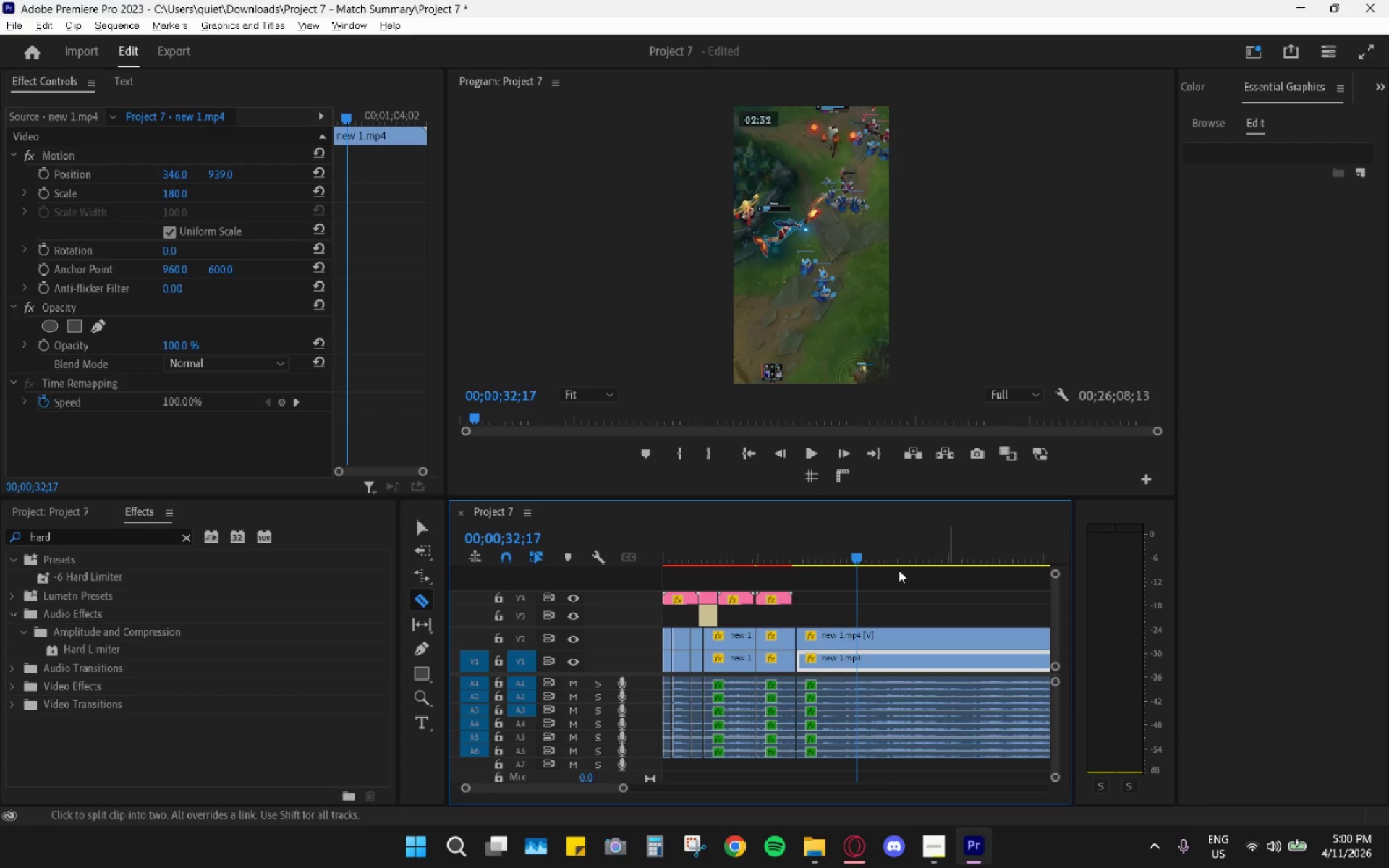 
hold_key(key=AltLeft, duration=0.69)
scroll: coordinate [948, 579], scroll_direction: down, amount: 4.0
 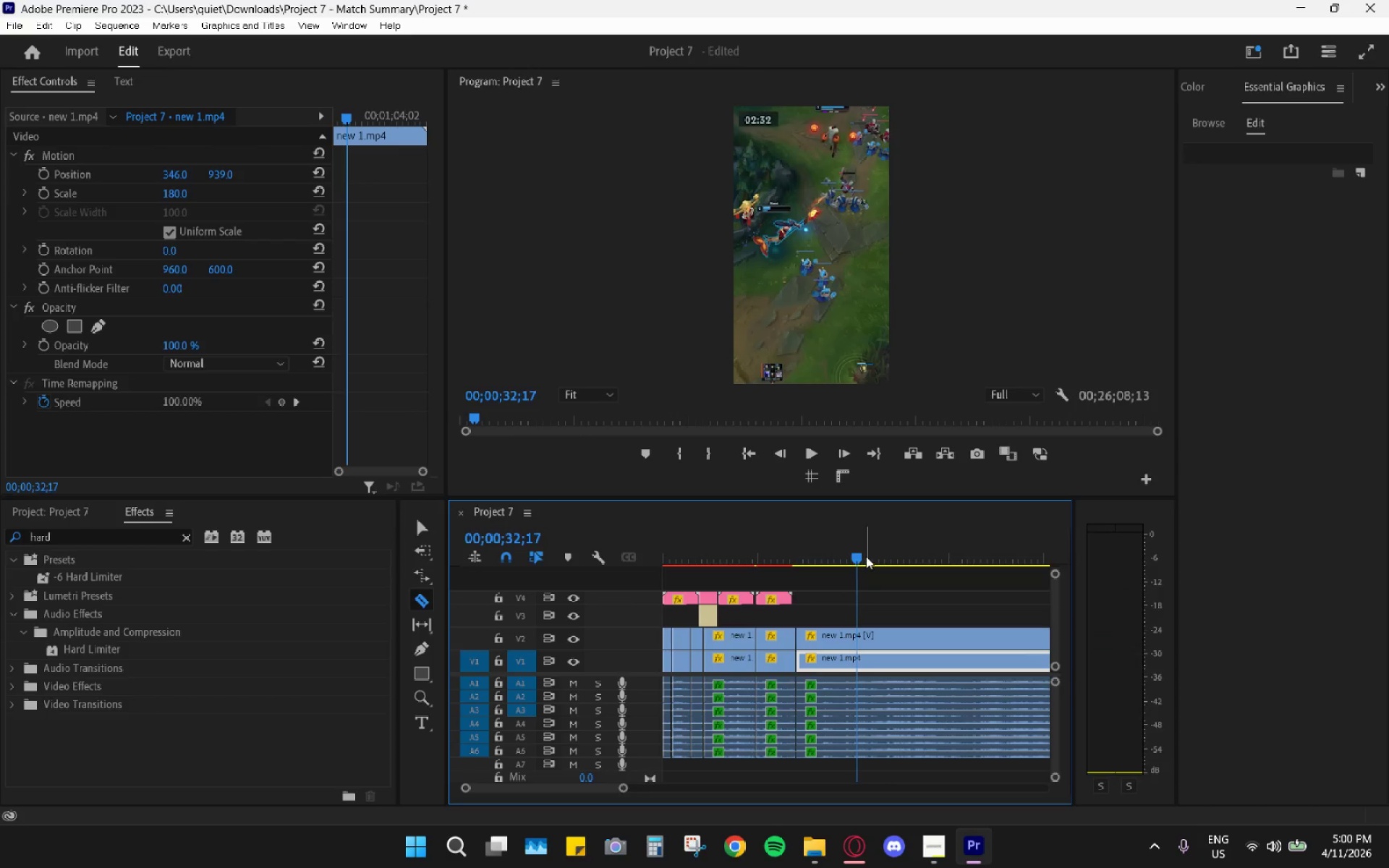 
left_click_drag(start_coordinate=[866, 556], to_coordinate=[930, 561])
 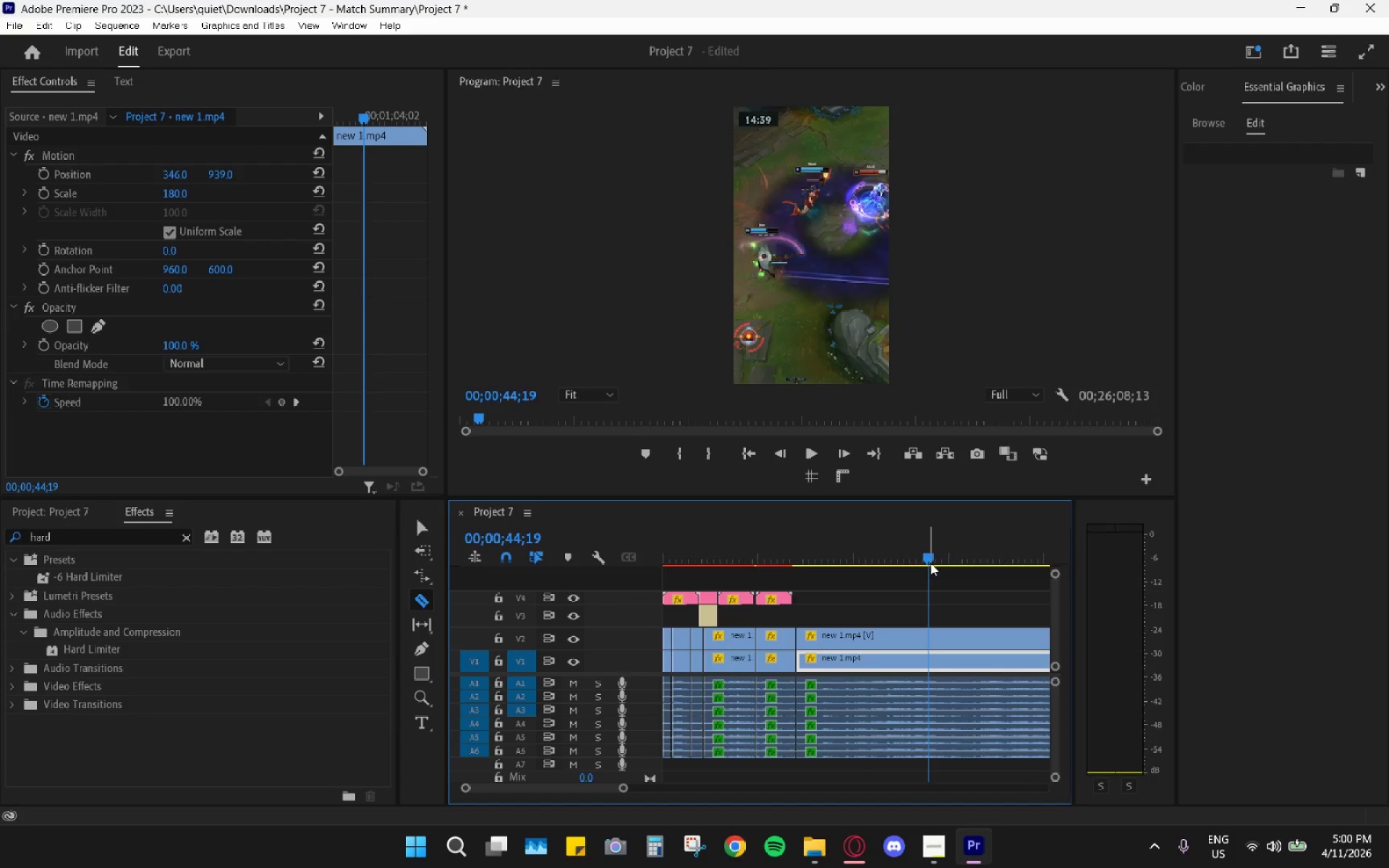 
hold_key(key=AltLeft, duration=0.33)
scroll: coordinate [926, 566], scroll_direction: down, amount: 1.0
 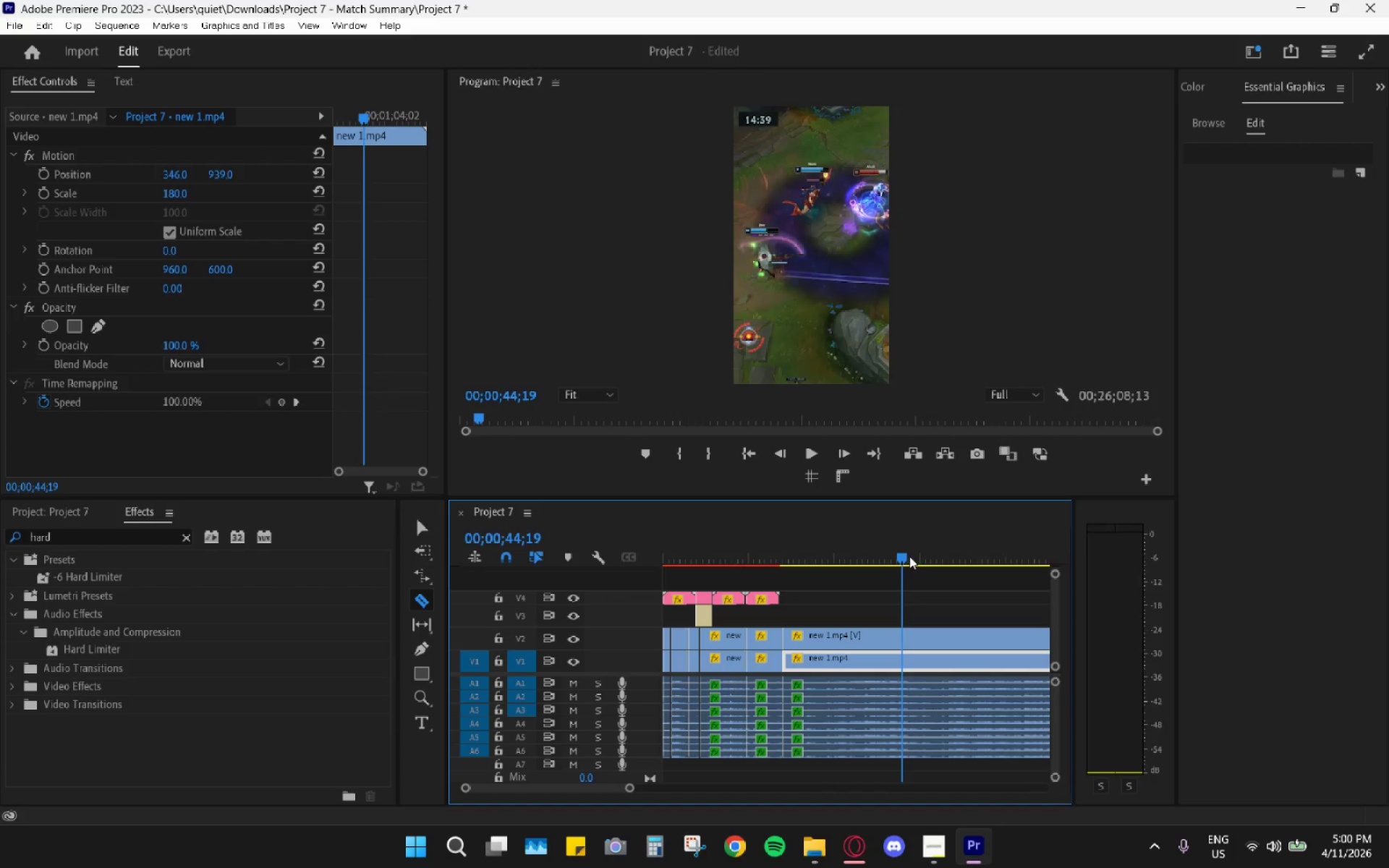 
left_click_drag(start_coordinate=[906, 554], to_coordinate=[893, 549])
 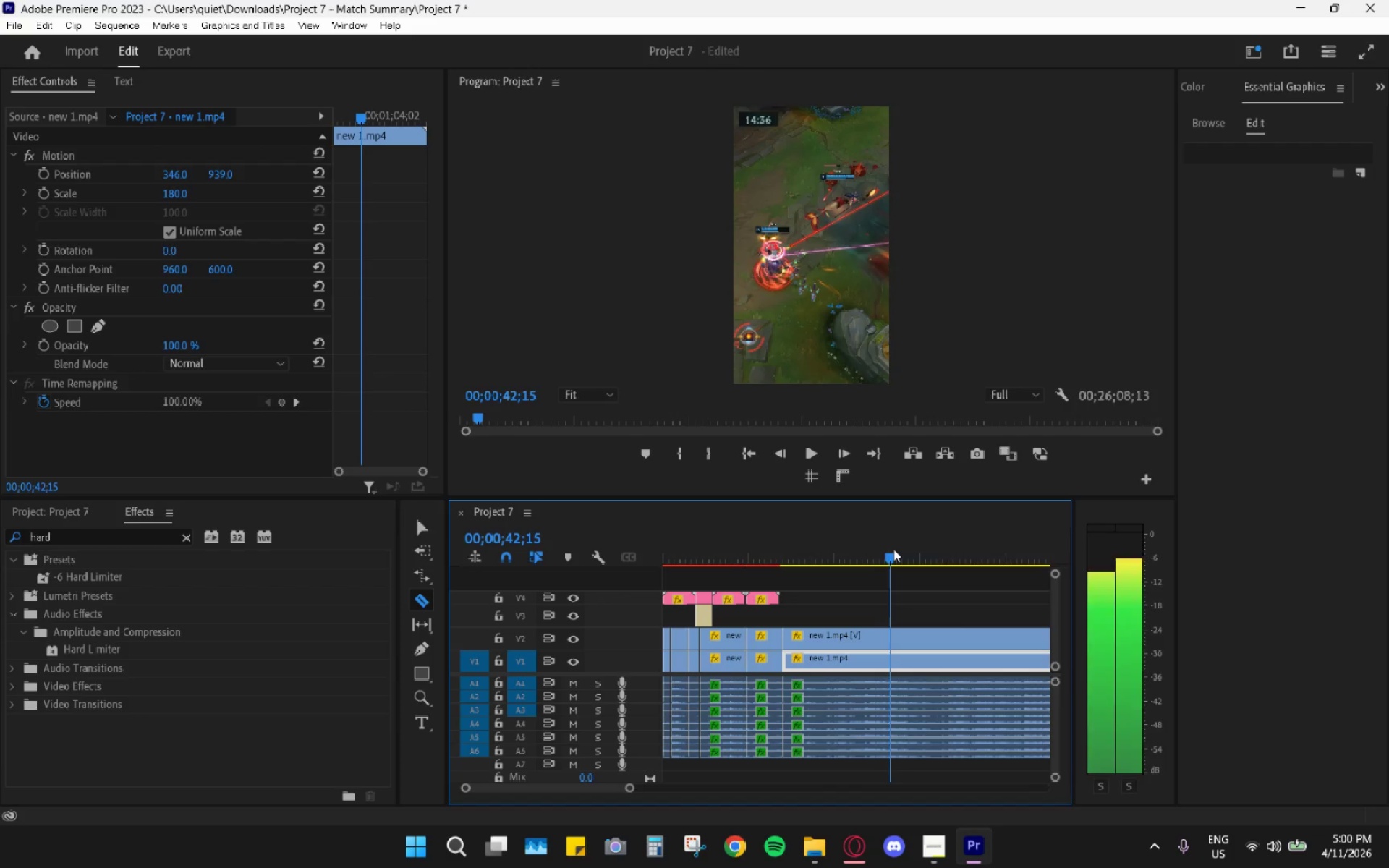 
key(Space)
 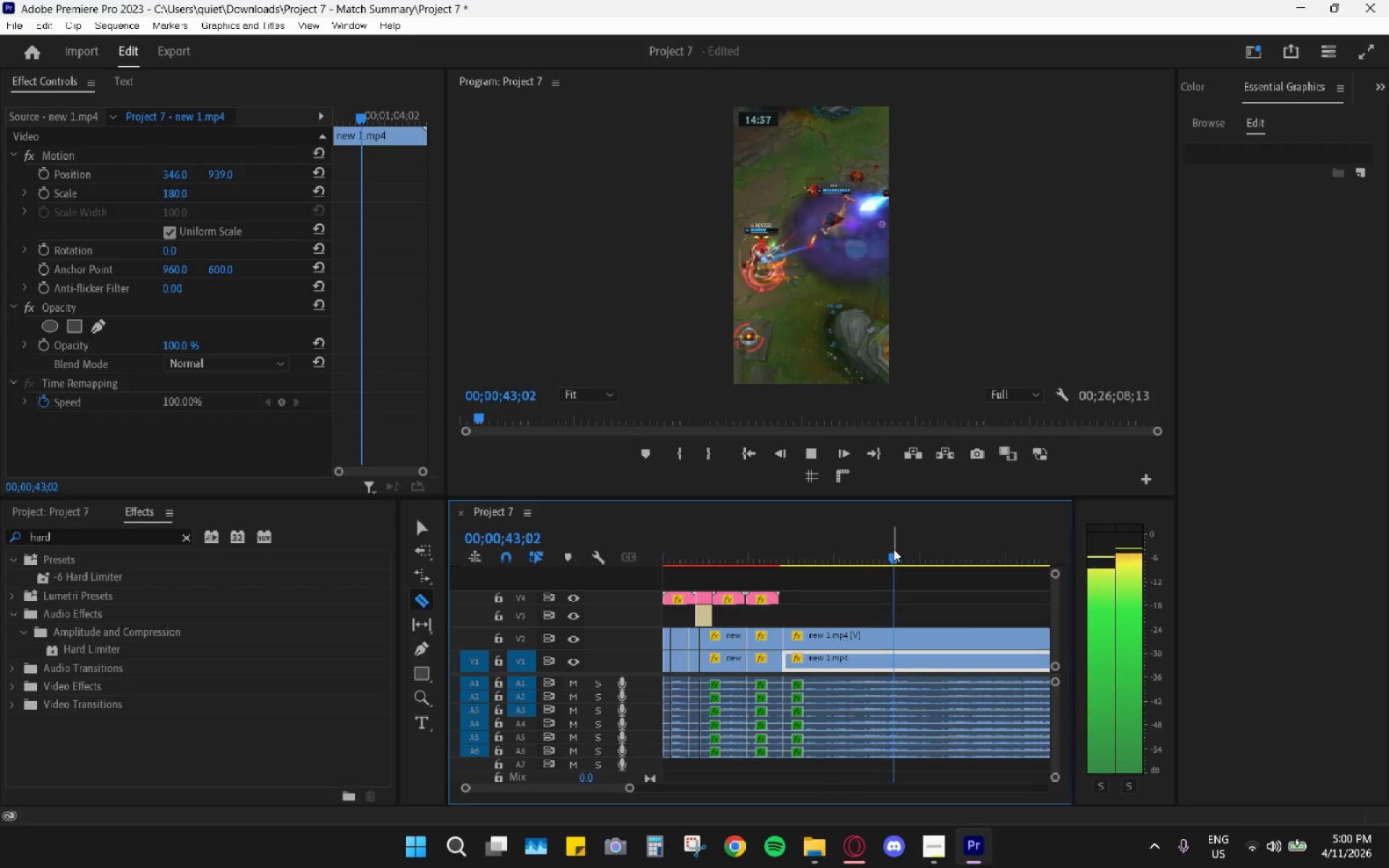 
key(Space)
 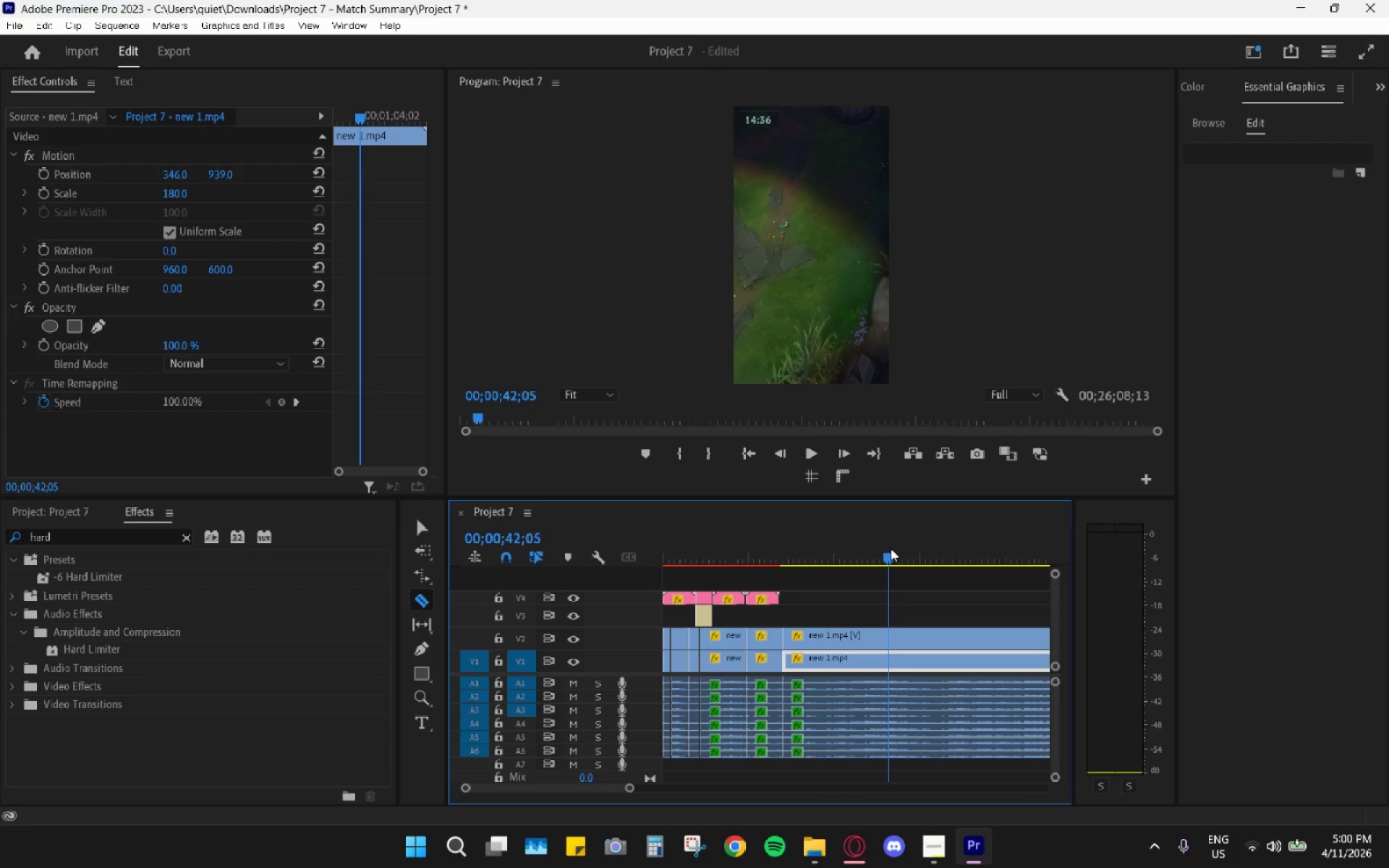 
key(Space)
 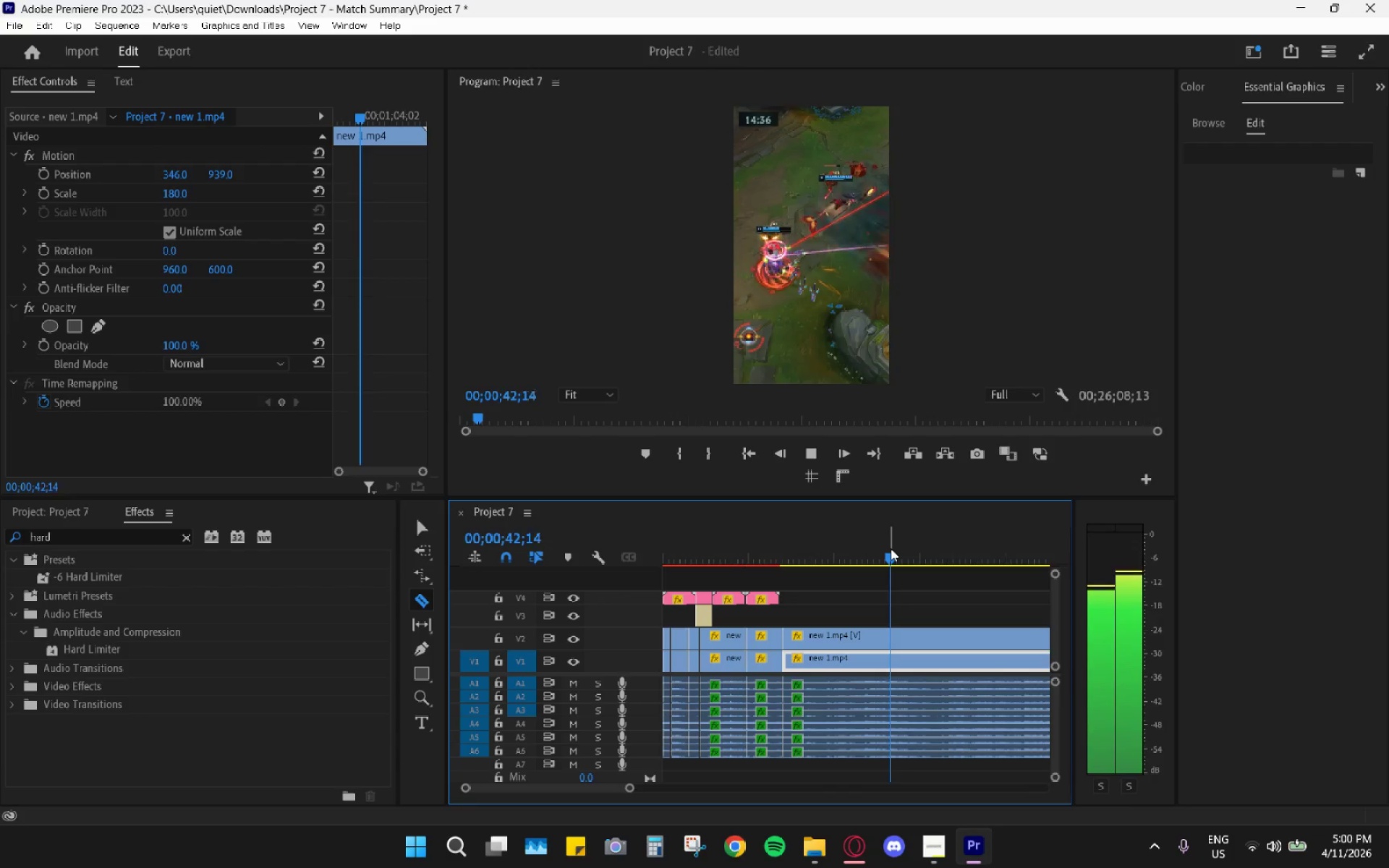 
key(Space)
 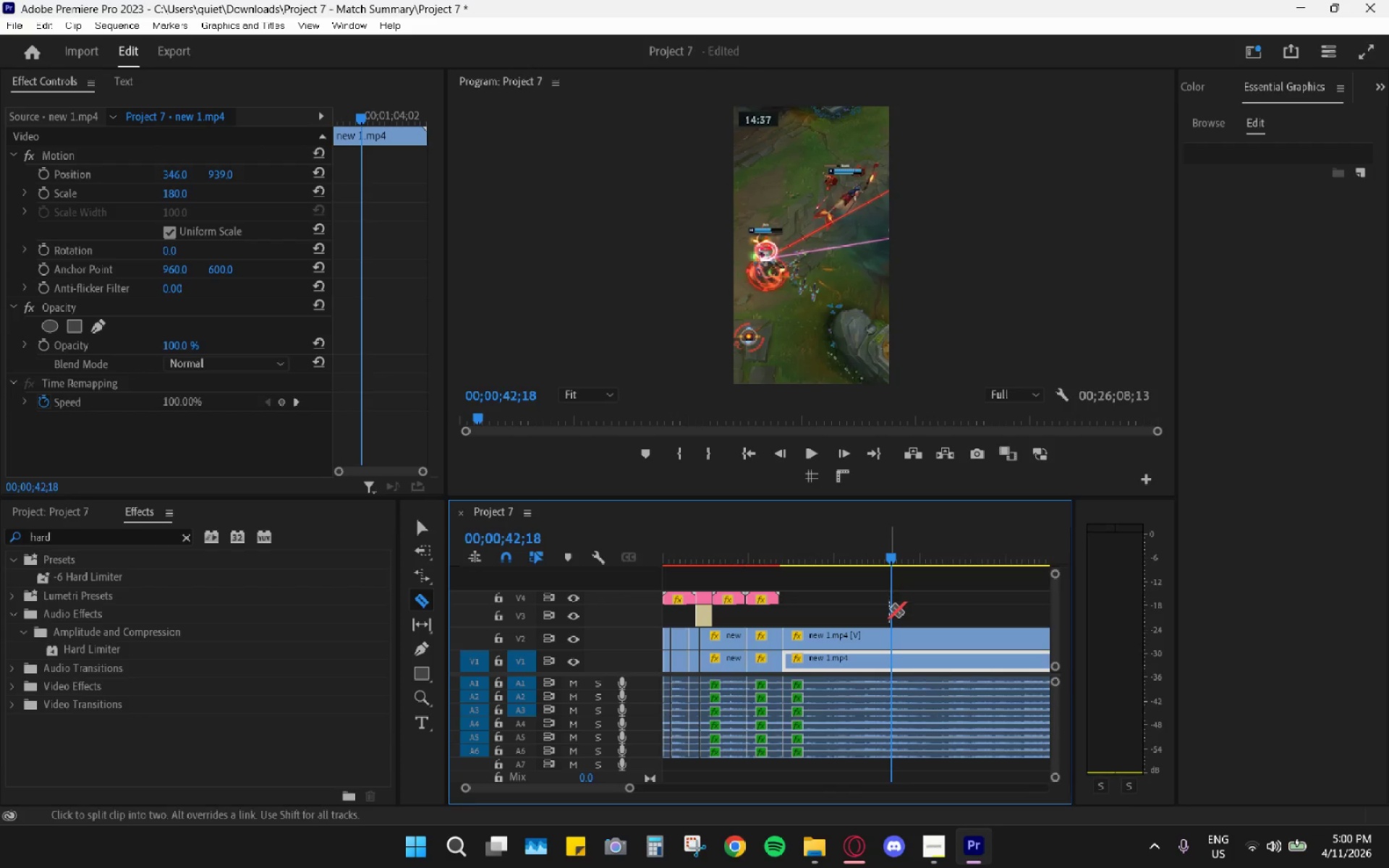 
hold_key(key=AltLeft, duration=0.66)
 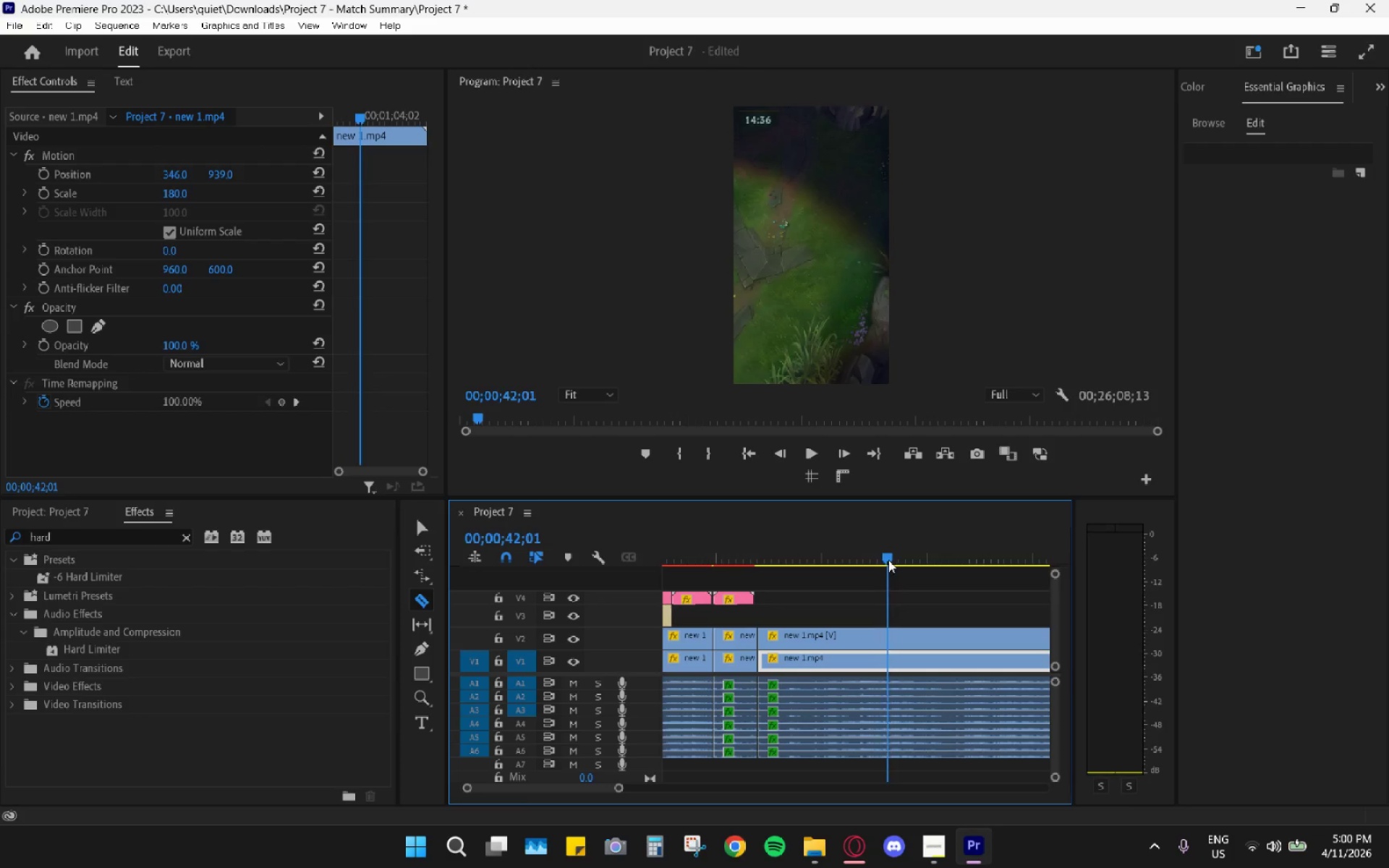 
key(Alt+AltLeft)
 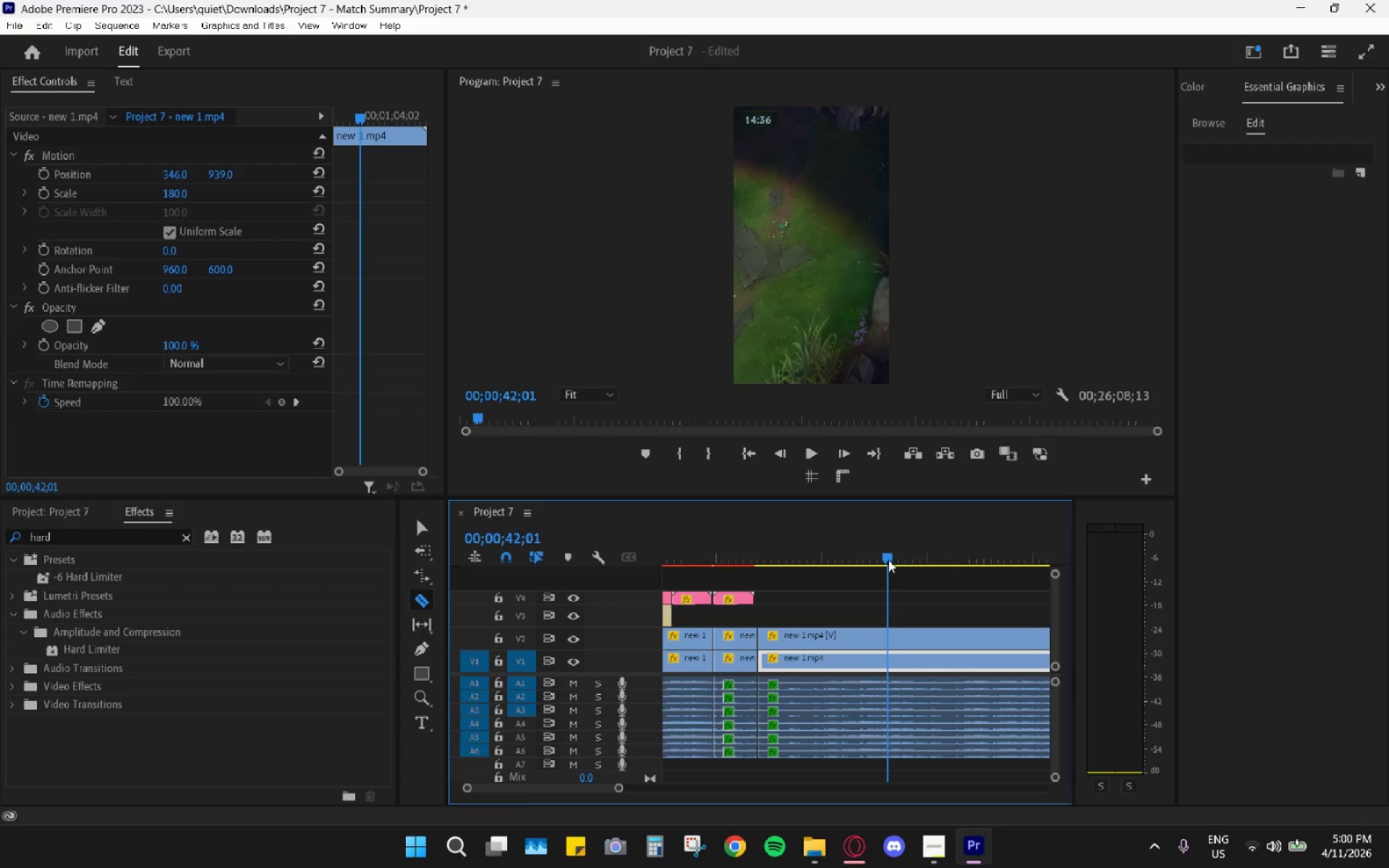 
scroll: coordinate [888, 595], scroll_direction: up, amount: 2.0
 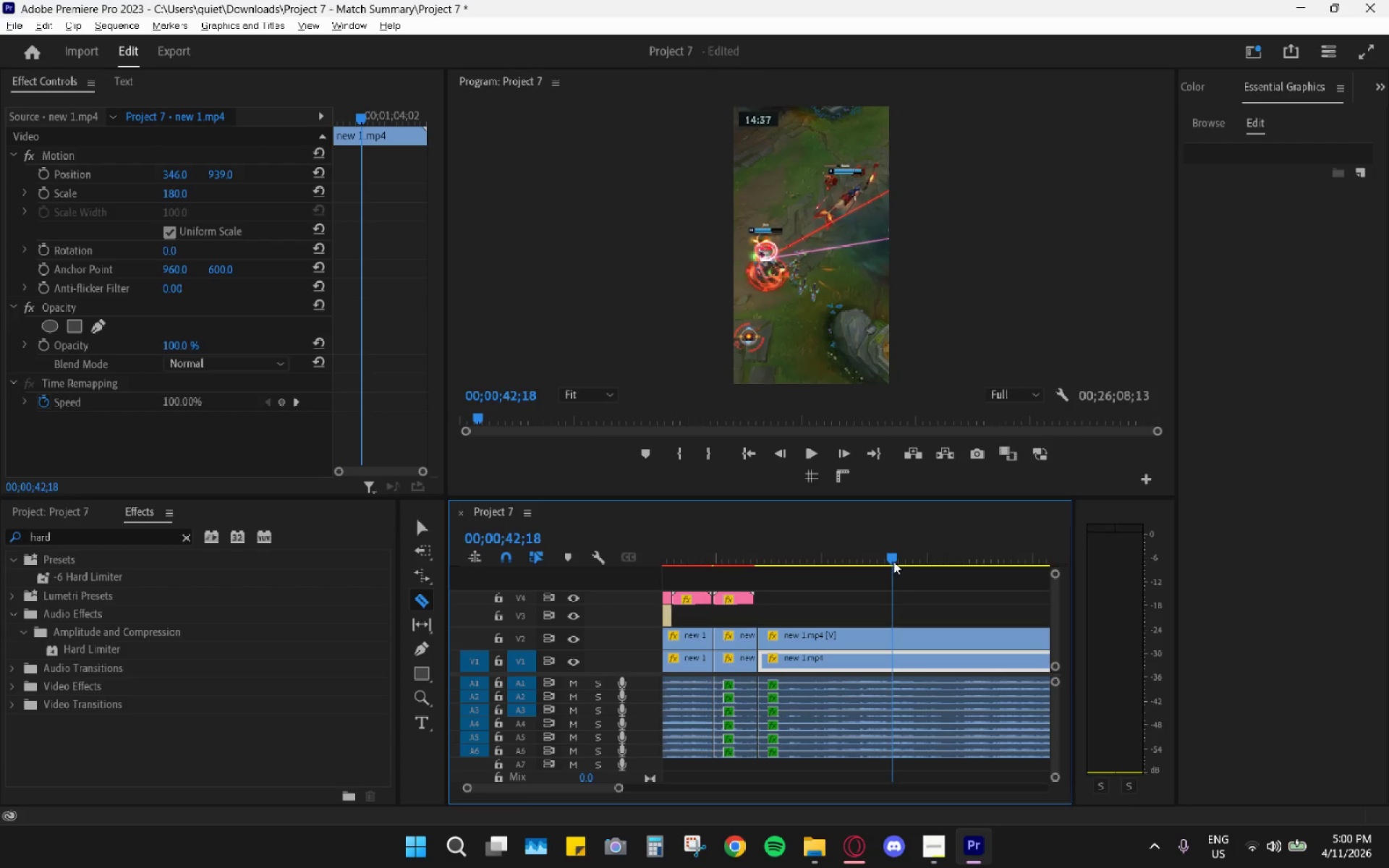 
key(Space)
 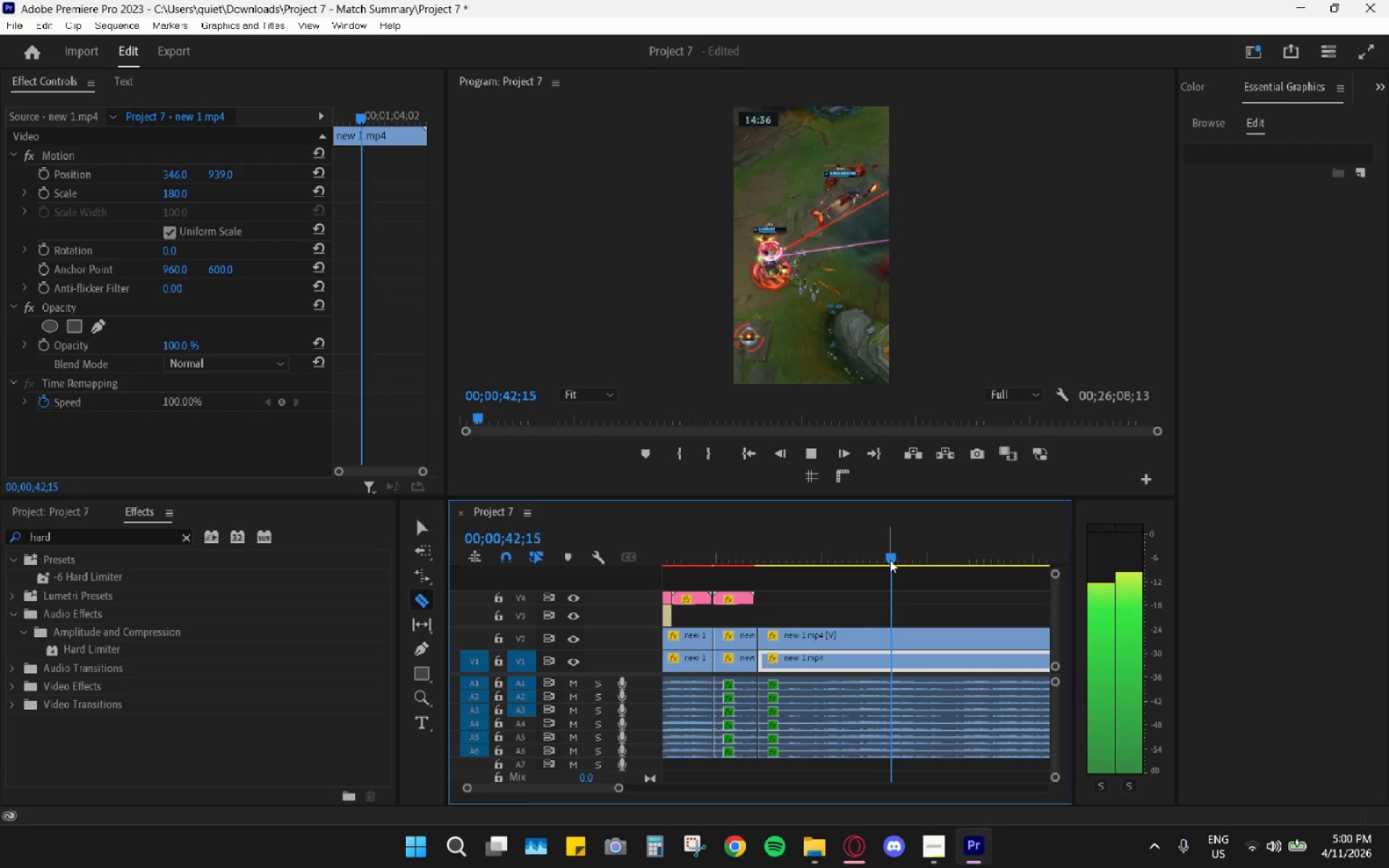 
key(Space)
 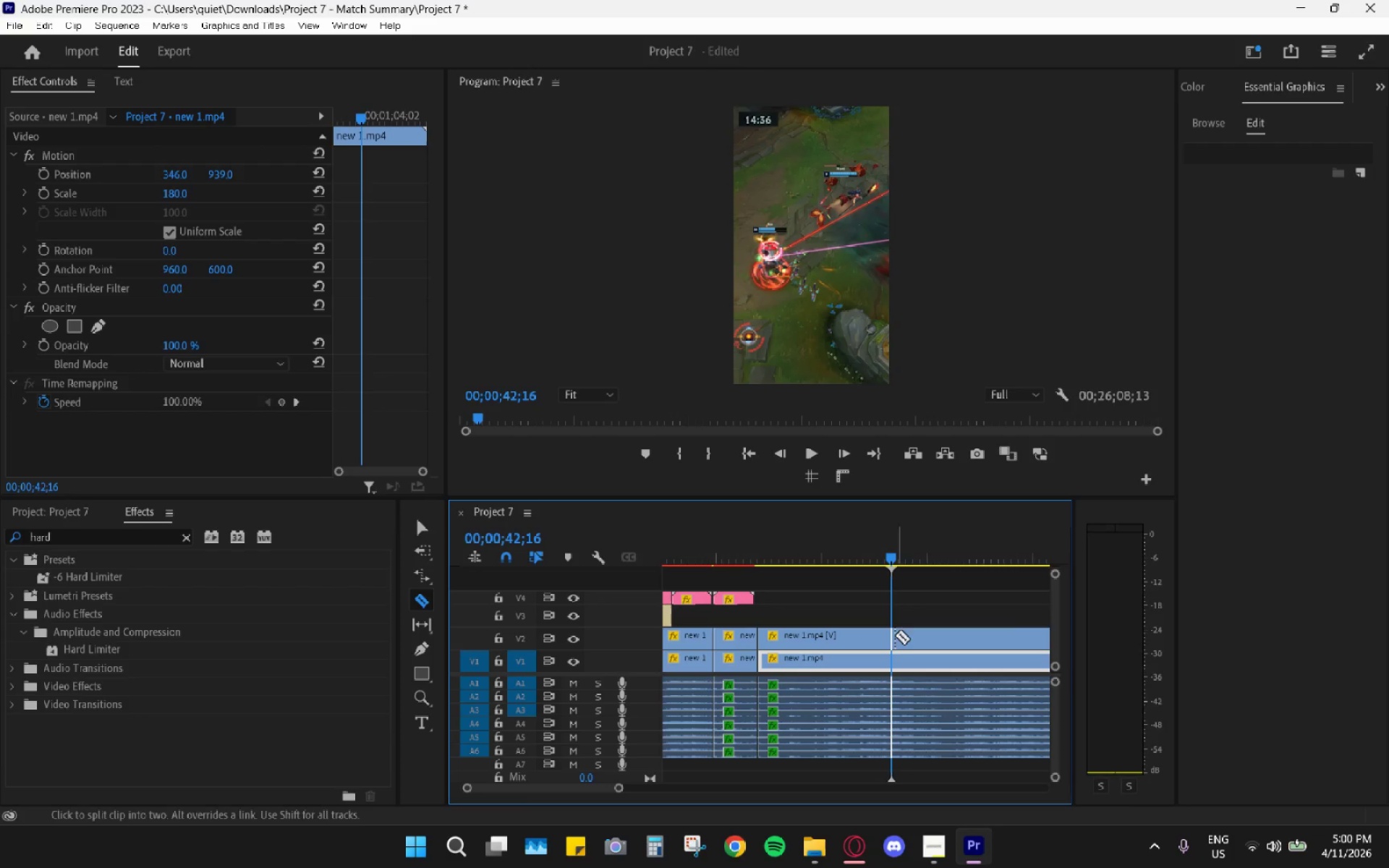 
key(C)
 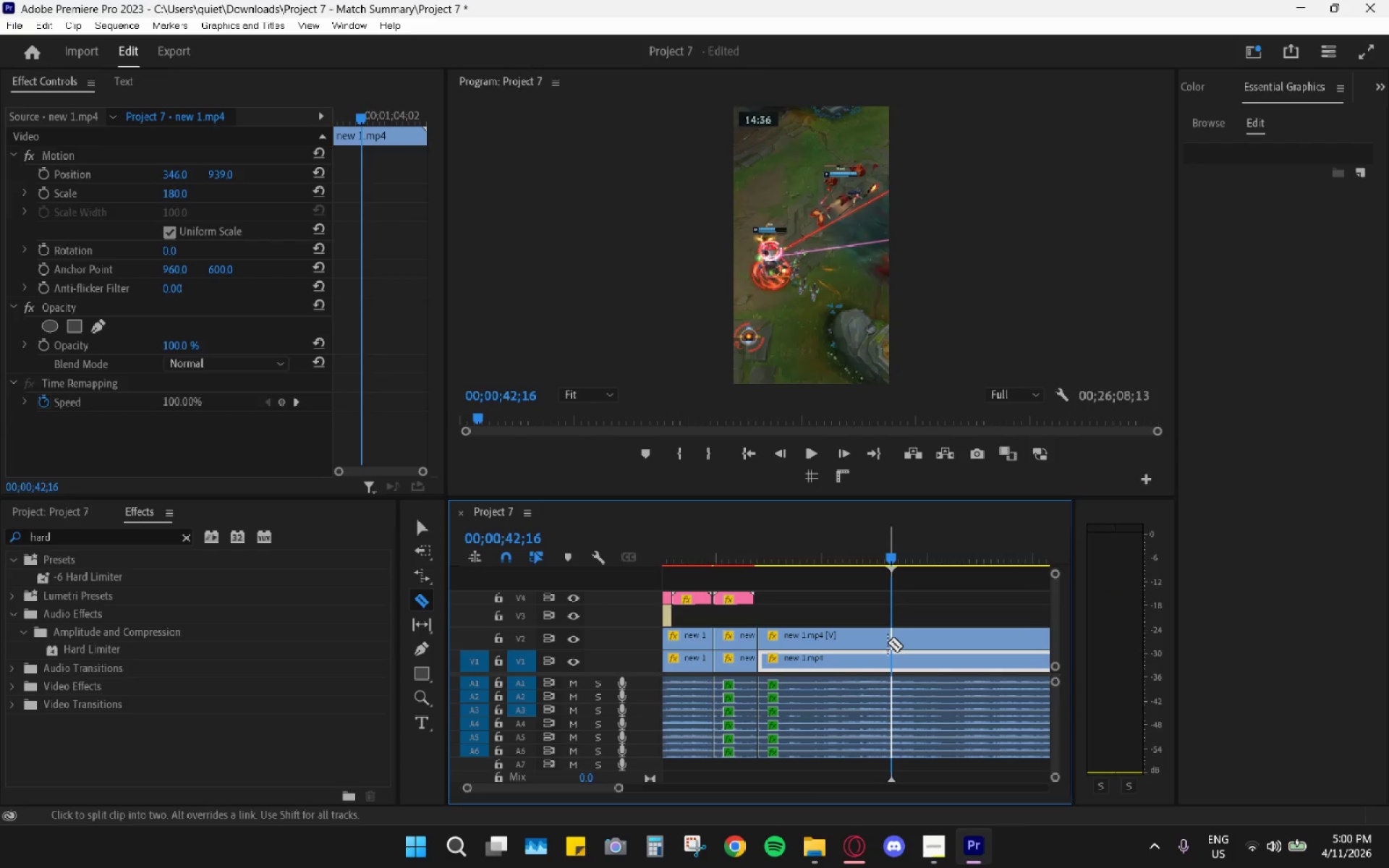 
left_click([888, 642])
 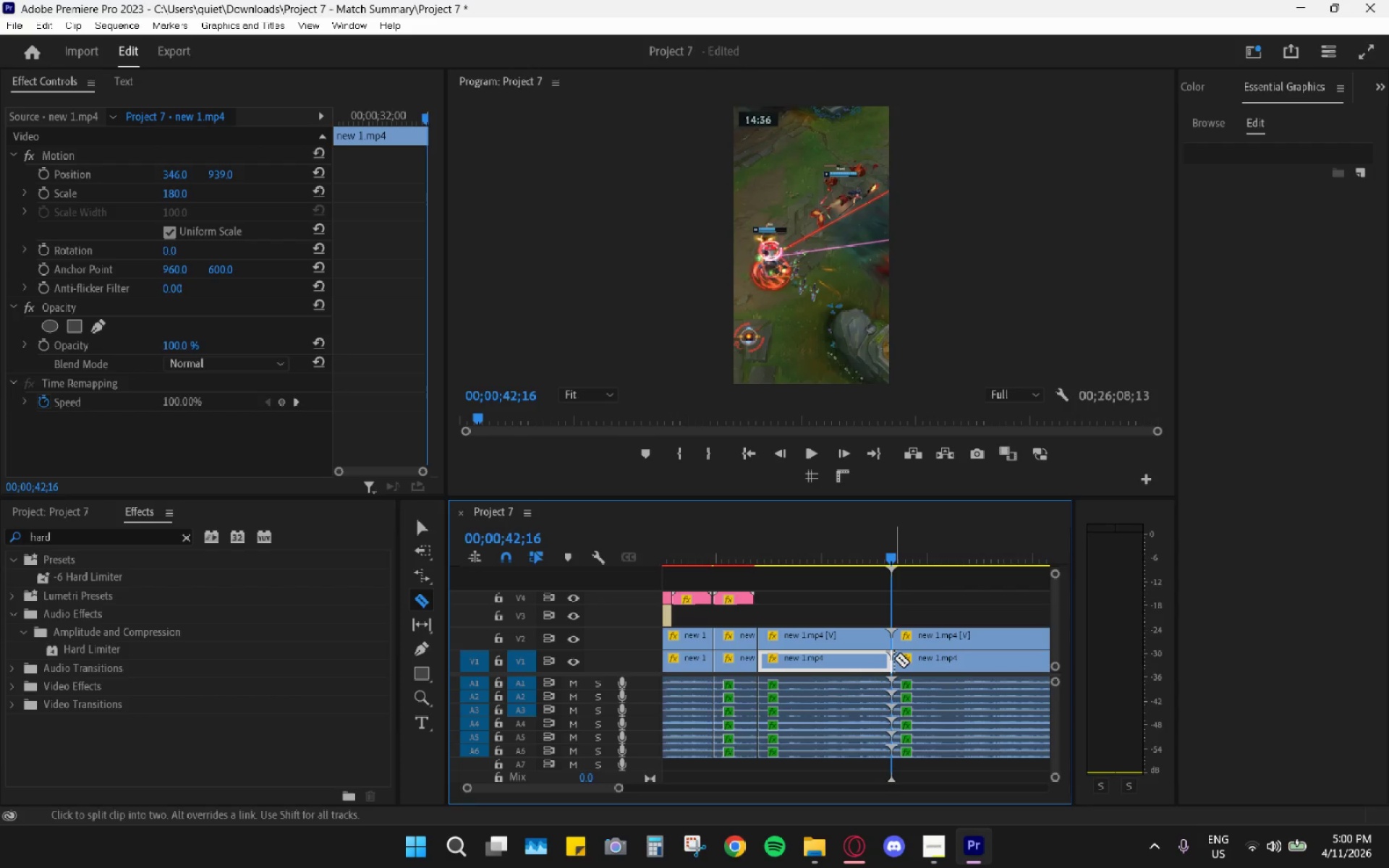 
key(V)
 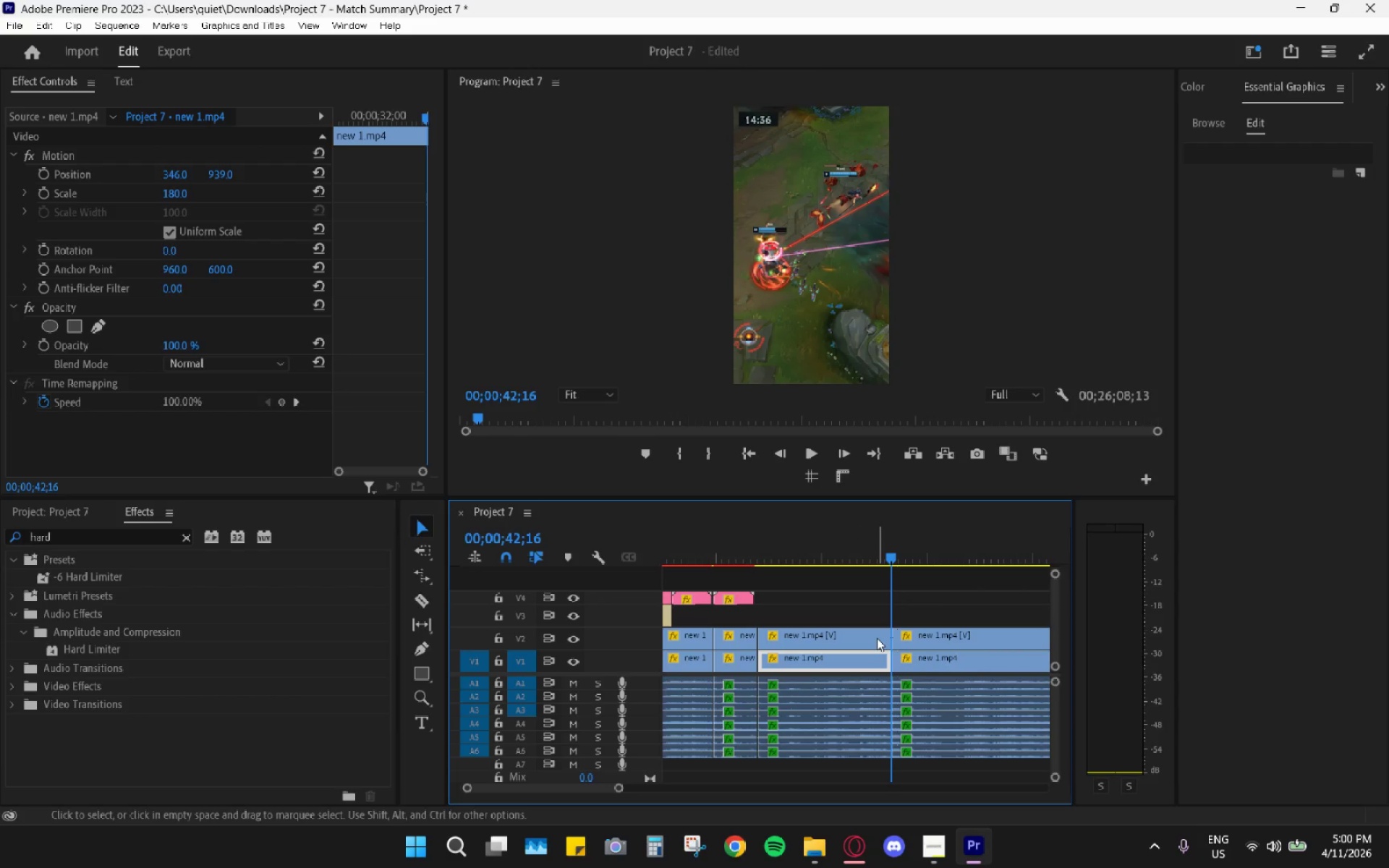 
key(H)
 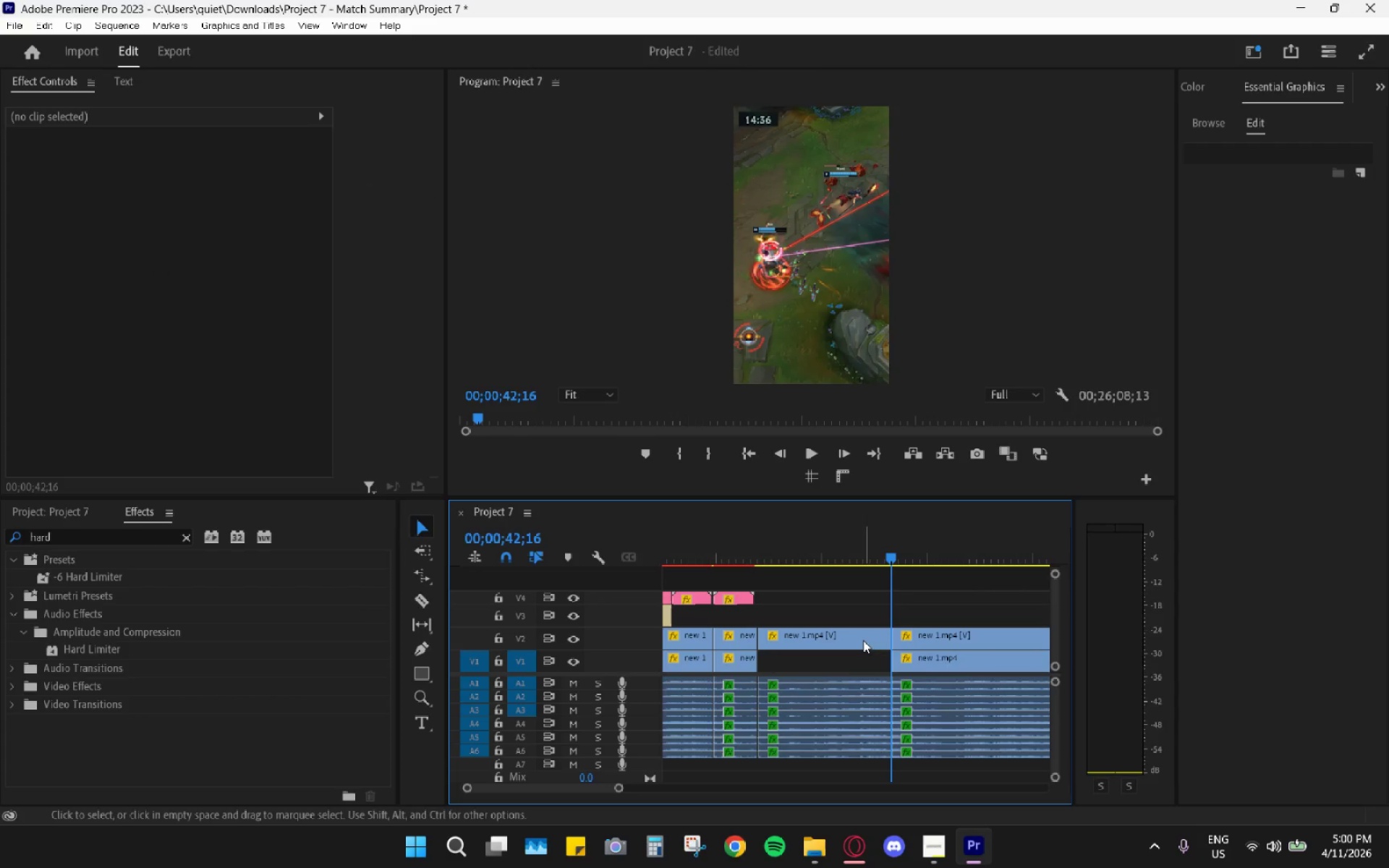 
left_click([863, 635])
 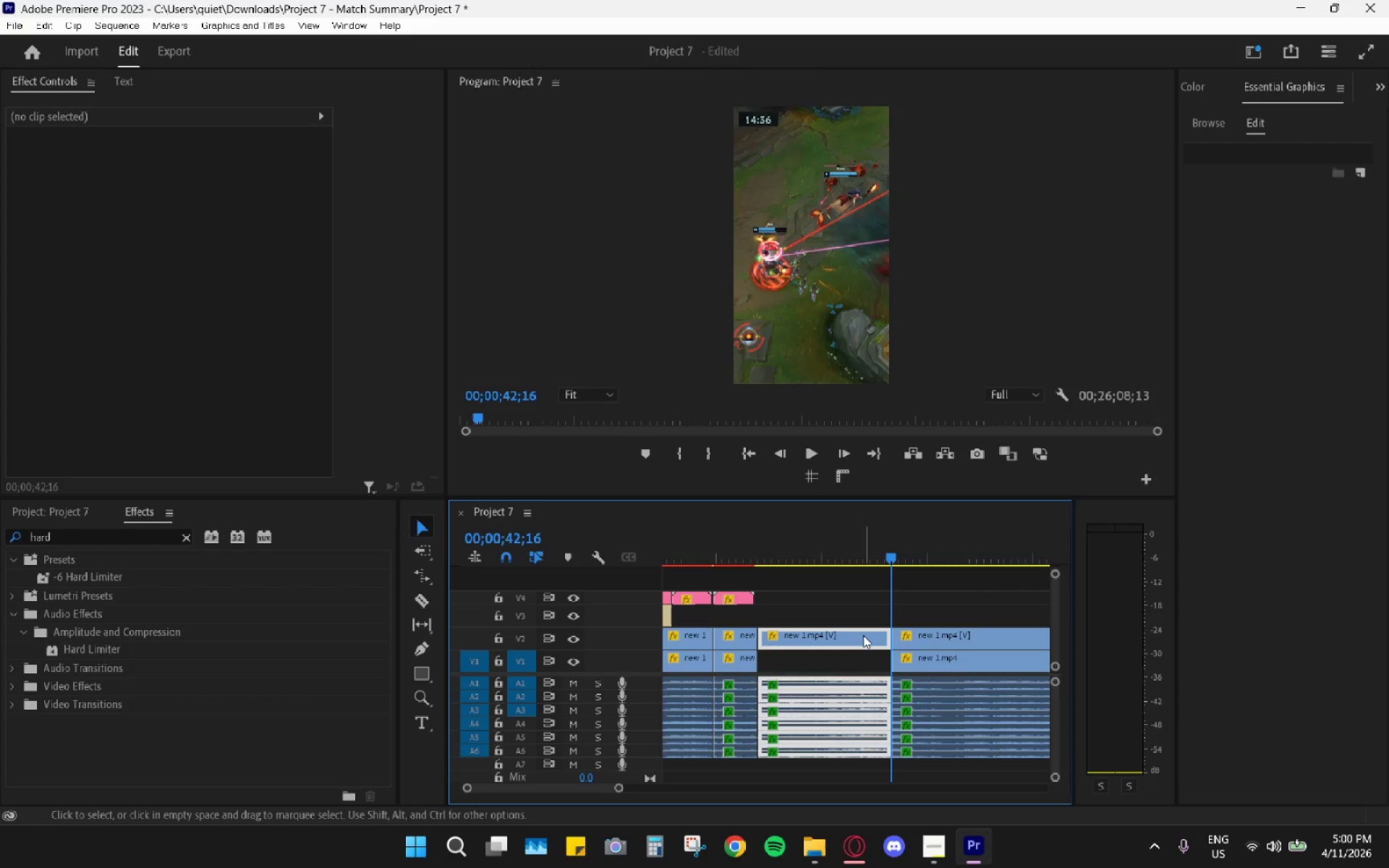 
key(H)
 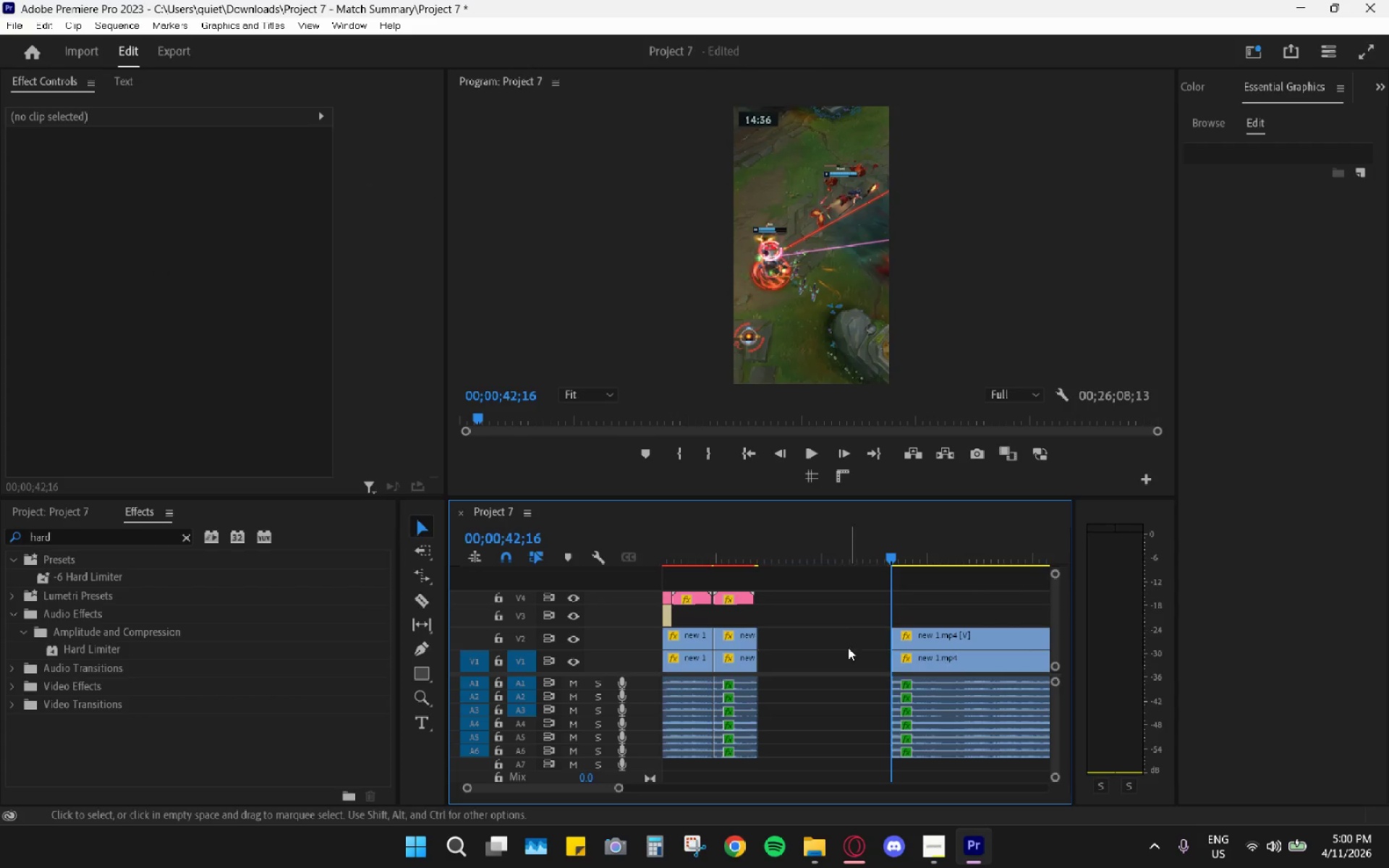 
left_click([840, 655])
 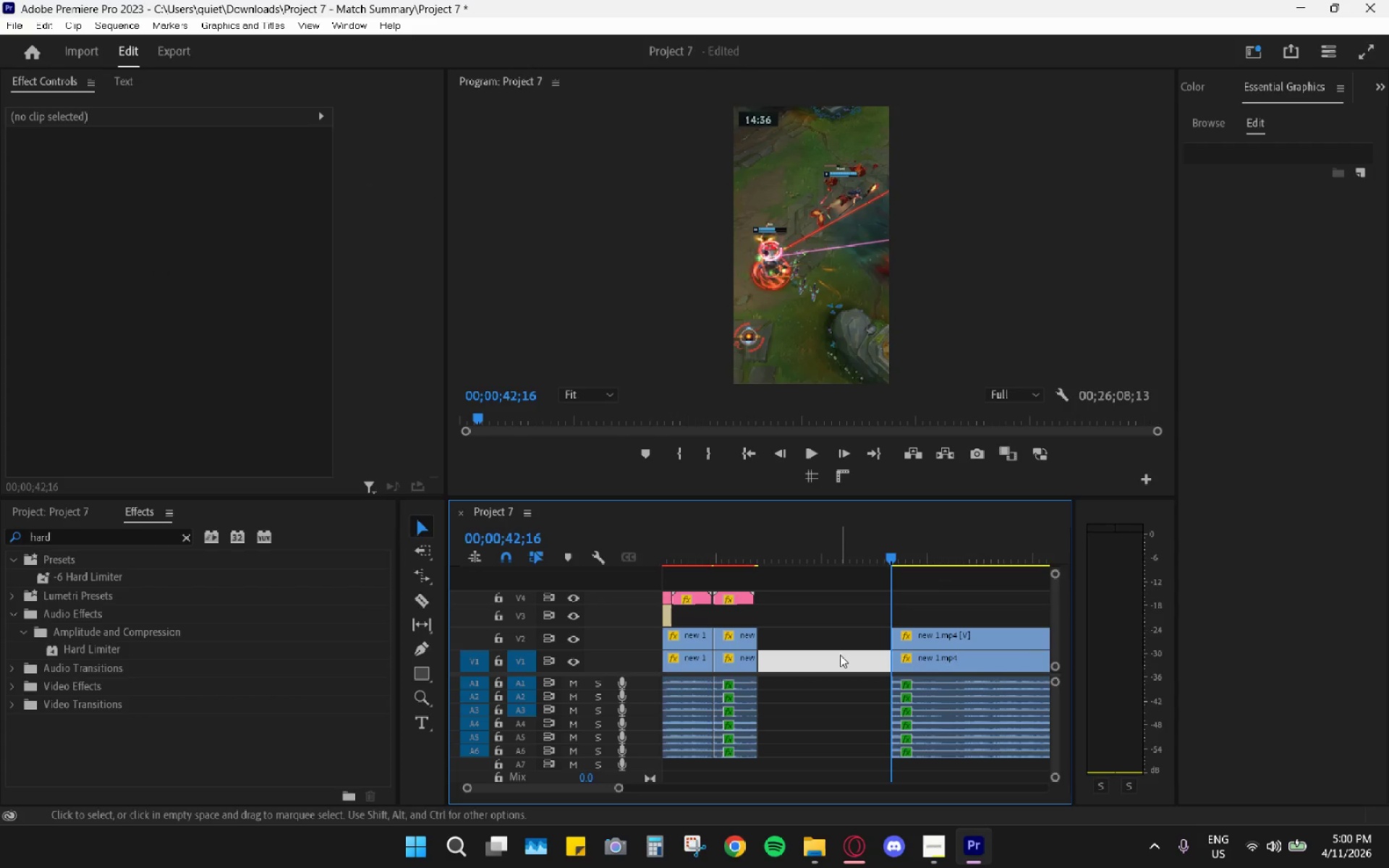 
key(H)
 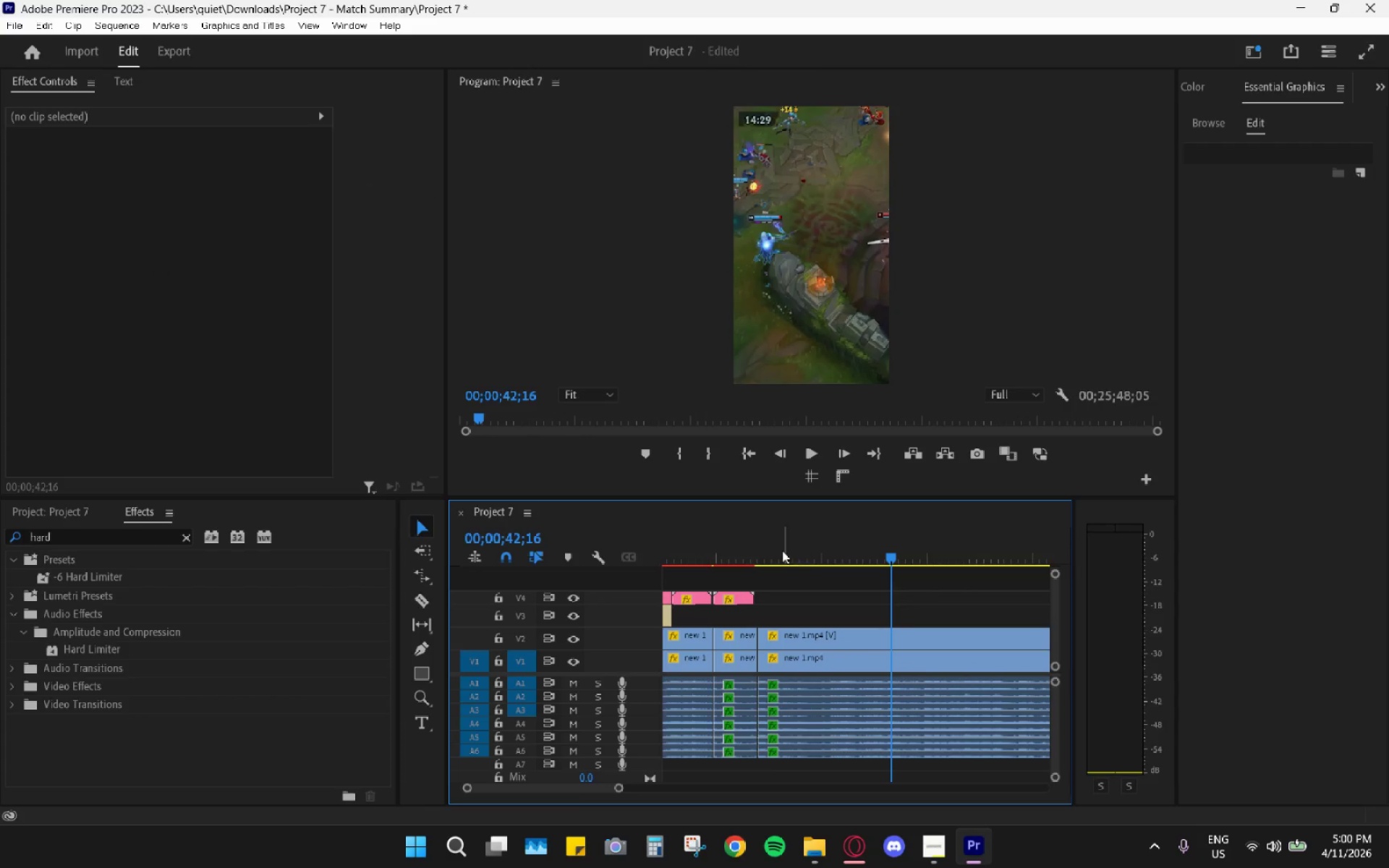 
left_click_drag(start_coordinate=[769, 545], to_coordinate=[739, 545])
 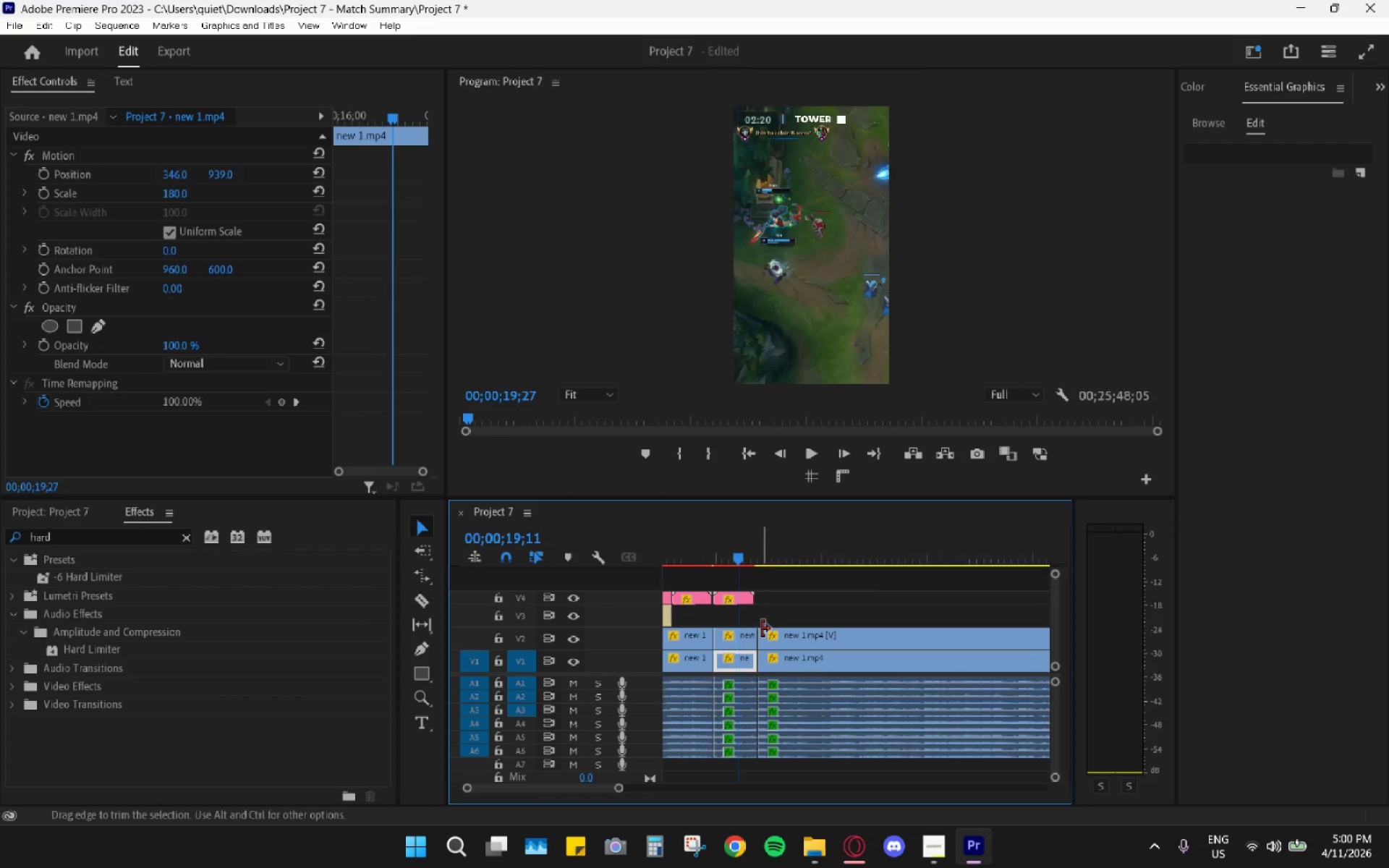 
scroll: coordinate [765, 631], scroll_direction: up, amount: 4.0
 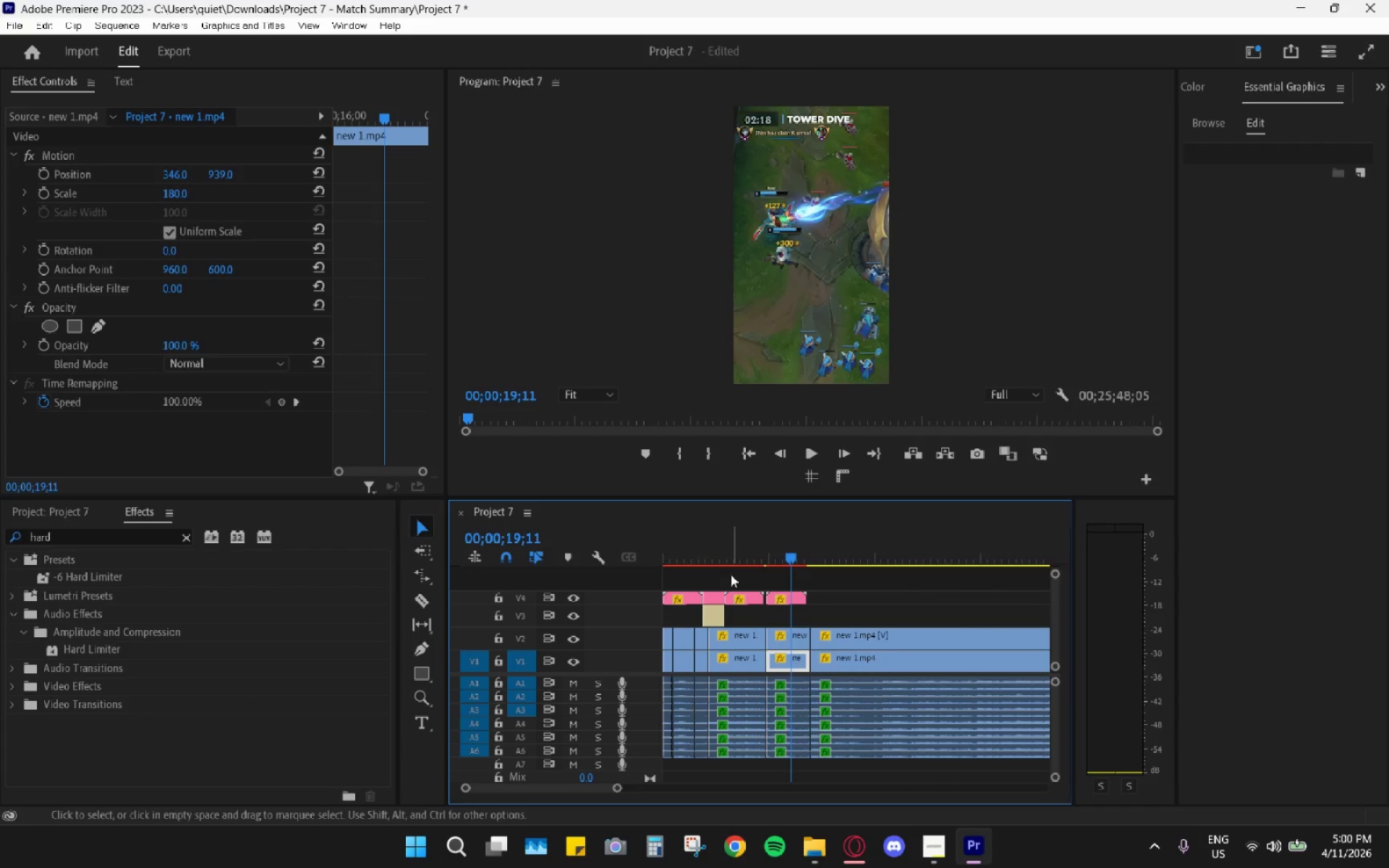 
left_click_drag(start_coordinate=[710, 574], to_coordinate=[714, 621])
 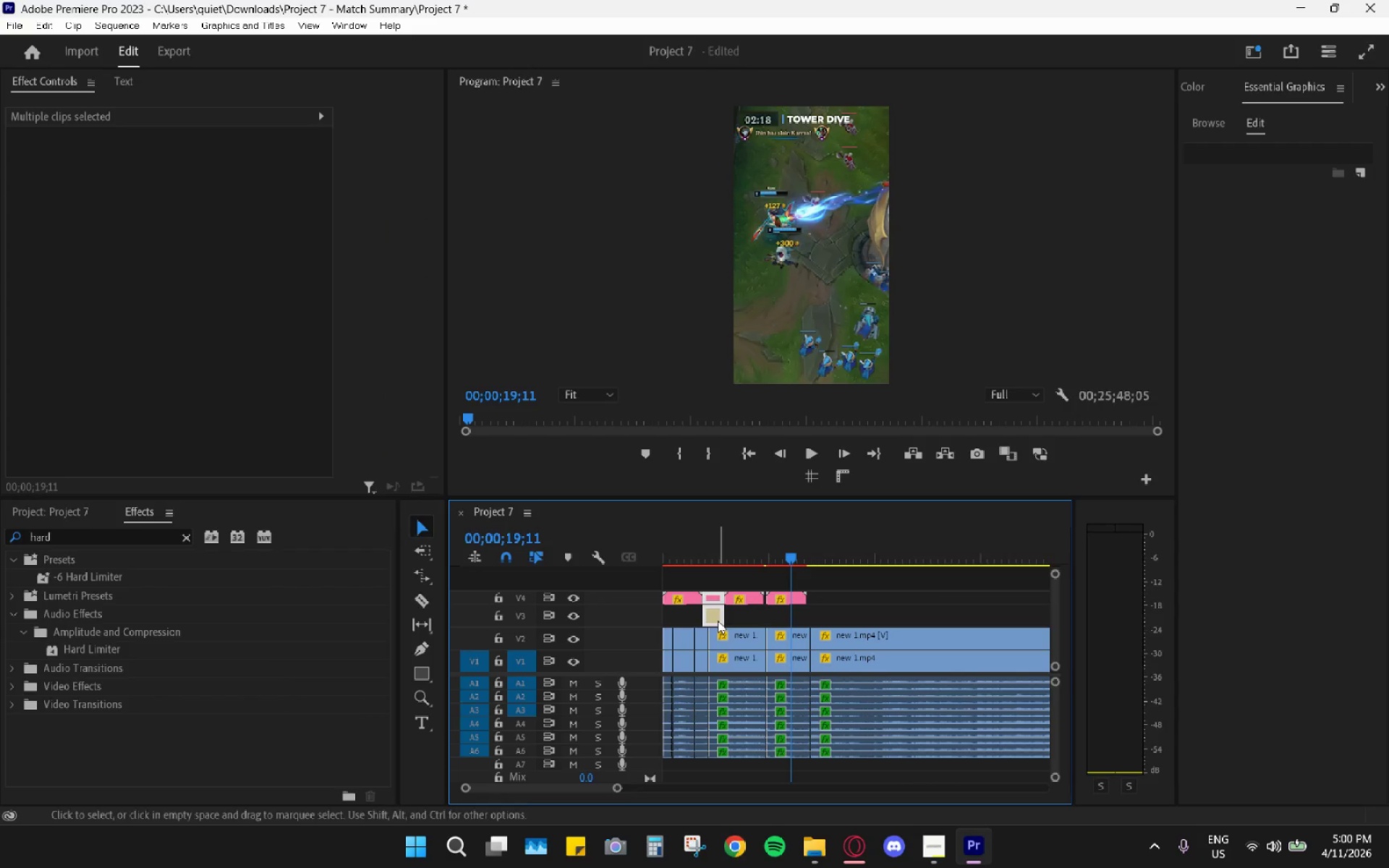 
key(Control+C)
 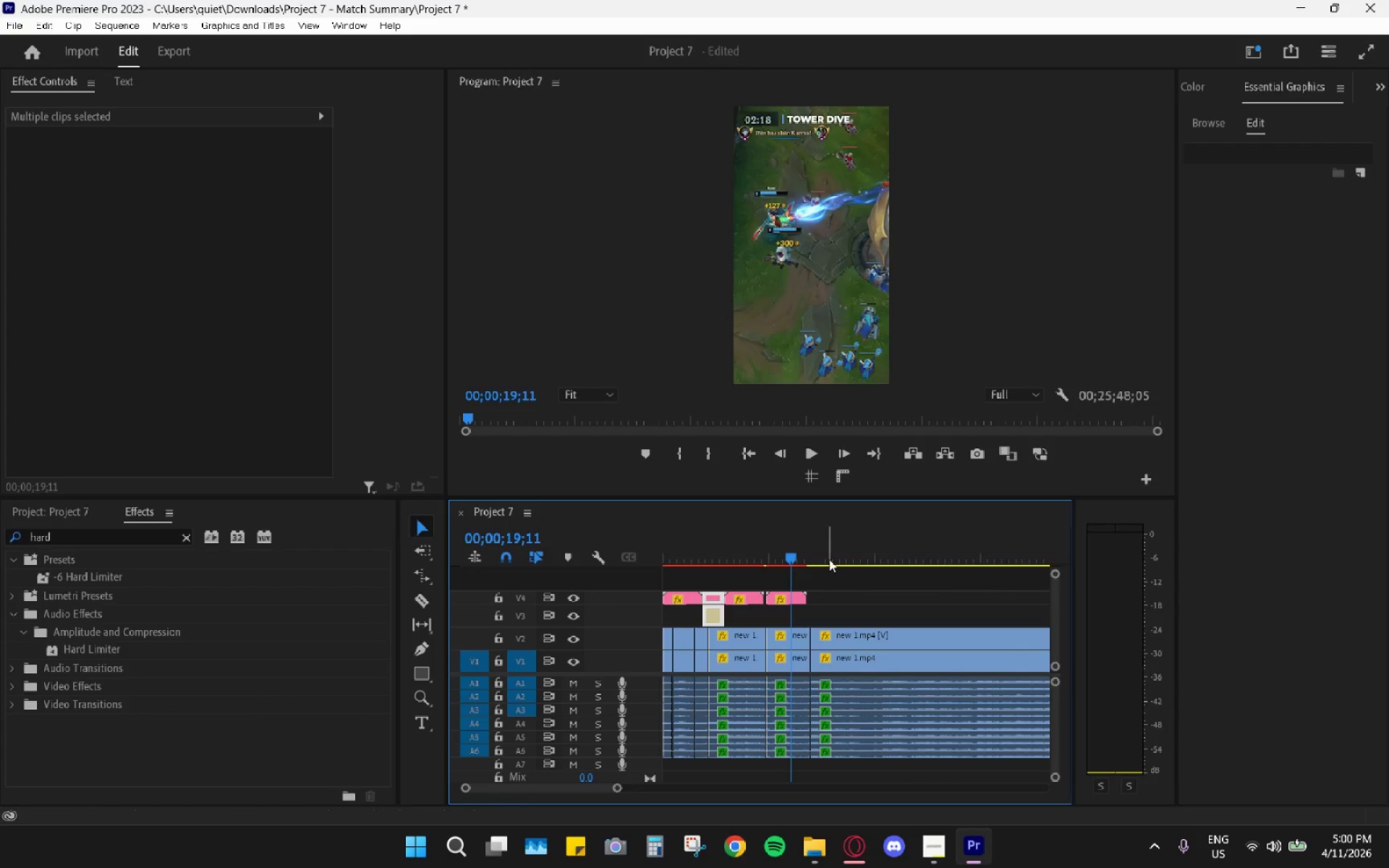 
left_click_drag(start_coordinate=[822, 556], to_coordinate=[812, 551])
 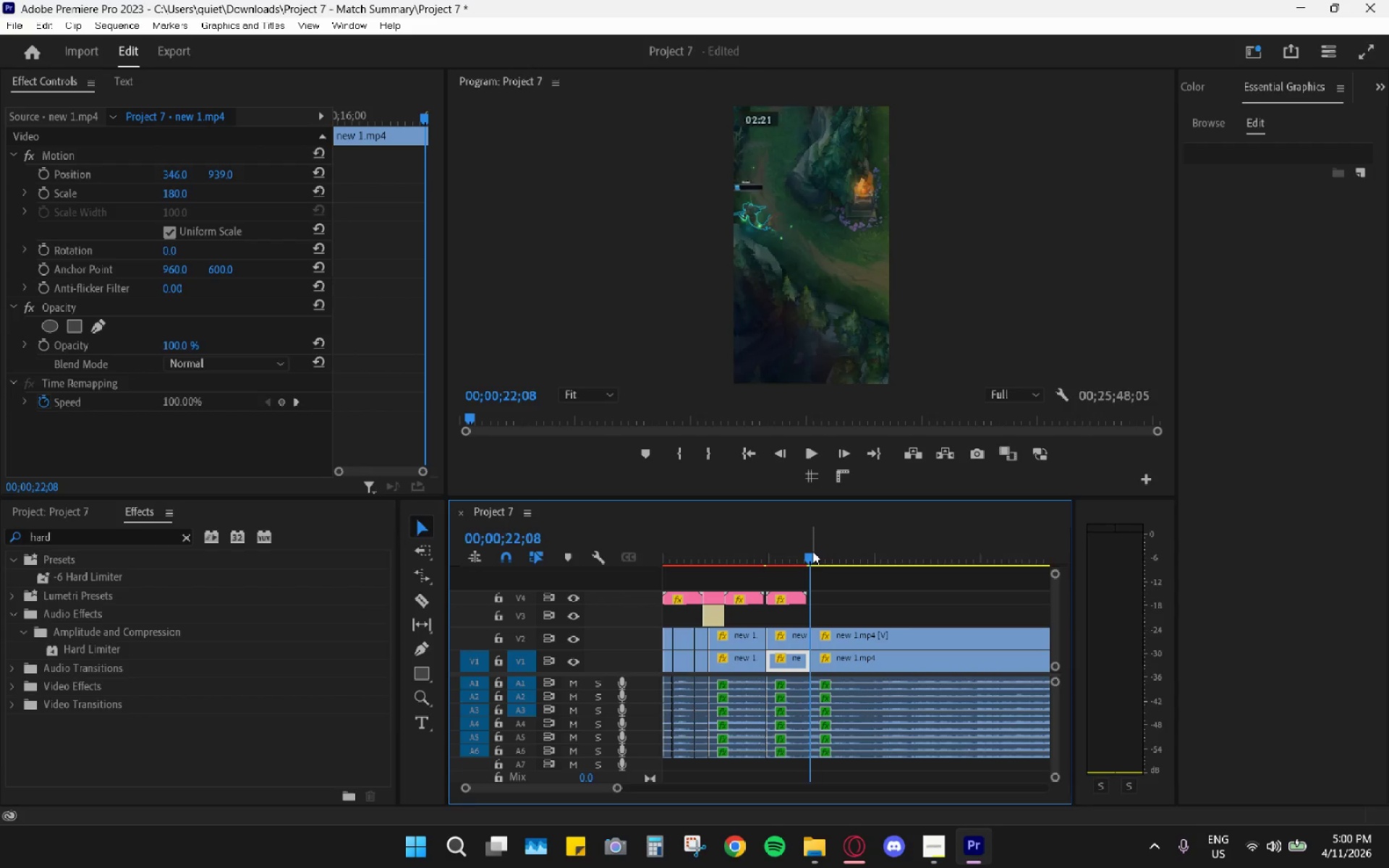 
key(Control+ControlLeft)
 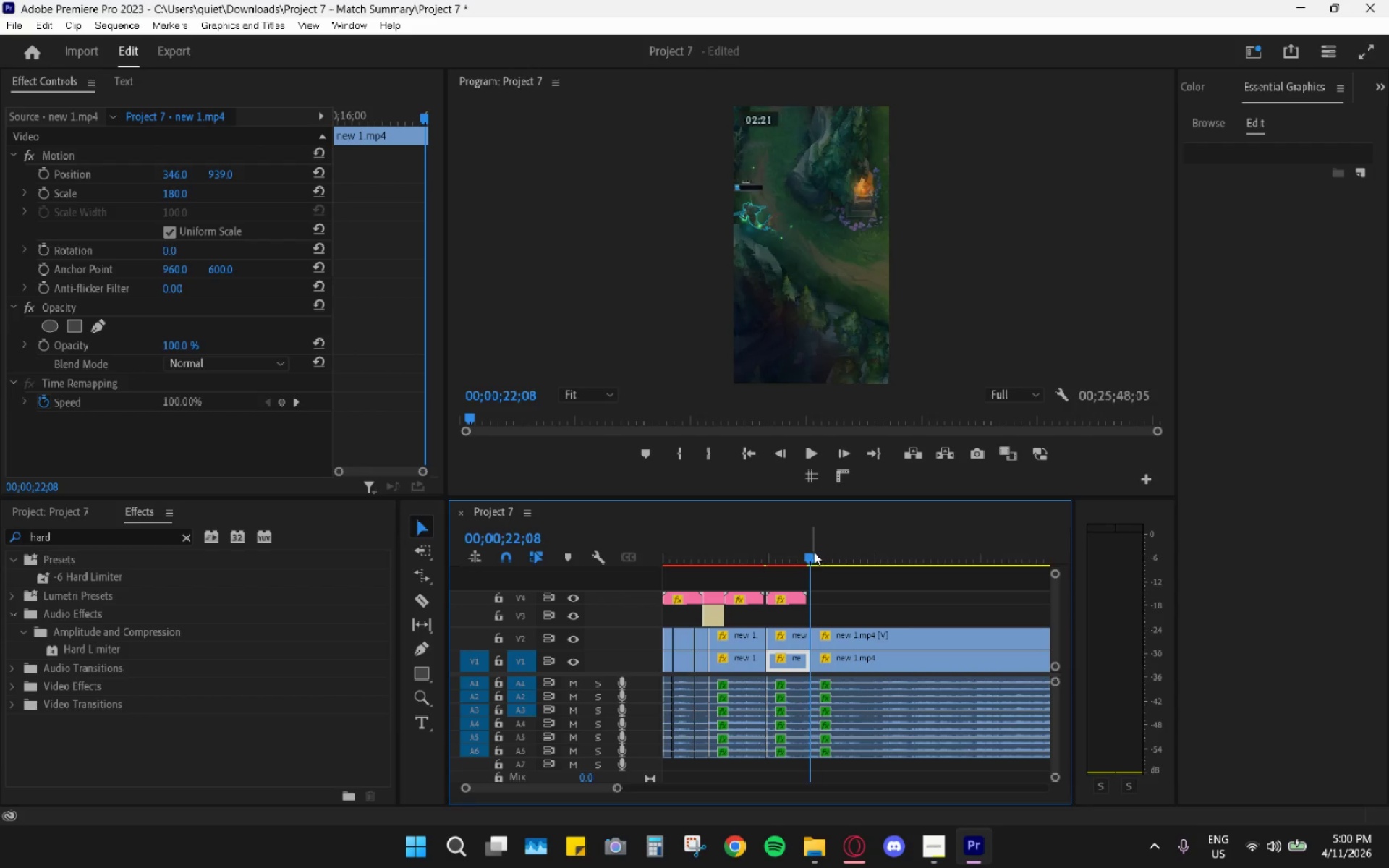 
key(Control+V)
 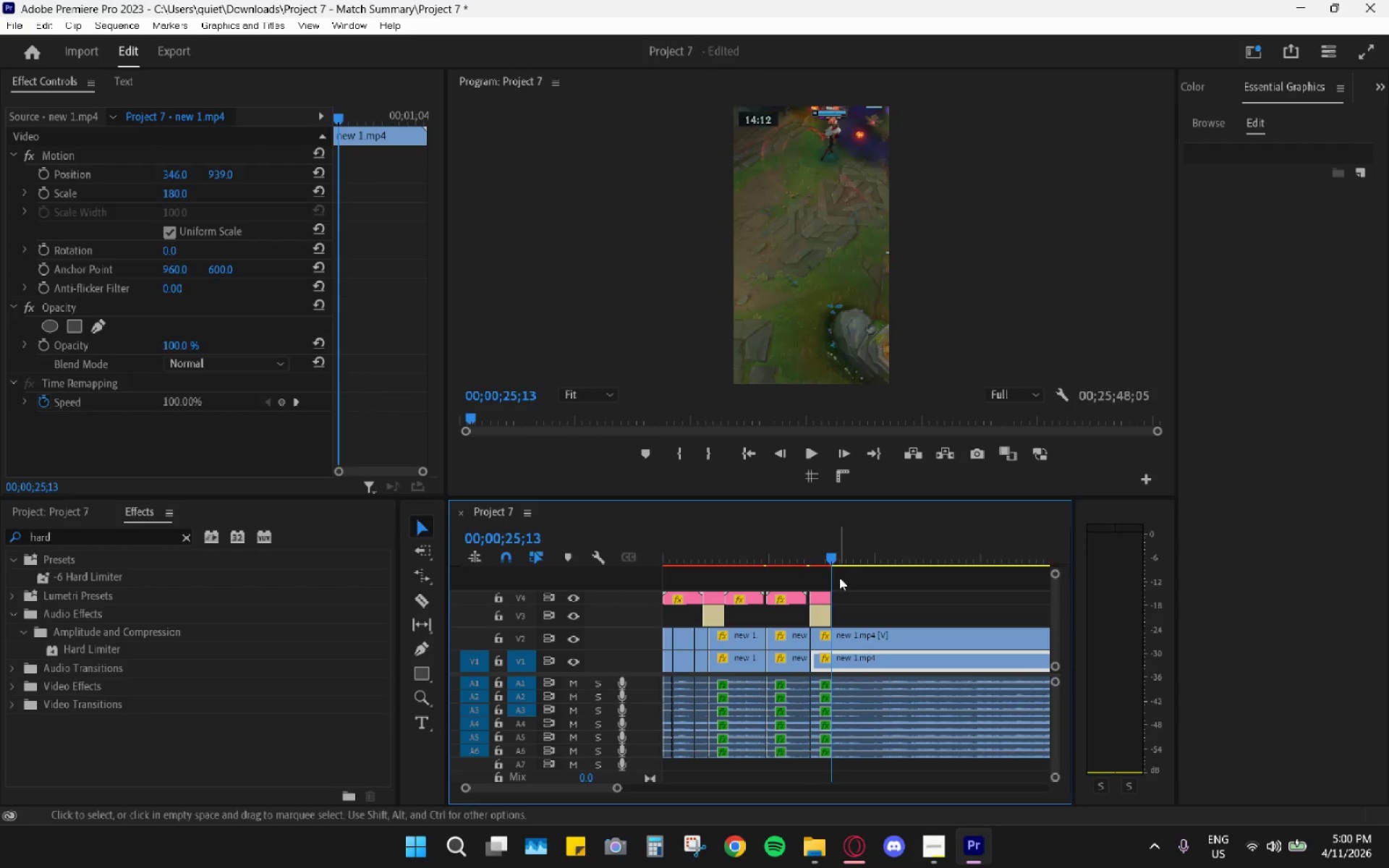 
hold_key(key=AltLeft, duration=0.62)
scroll: coordinate [827, 612], scroll_direction: up, amount: 14.0
 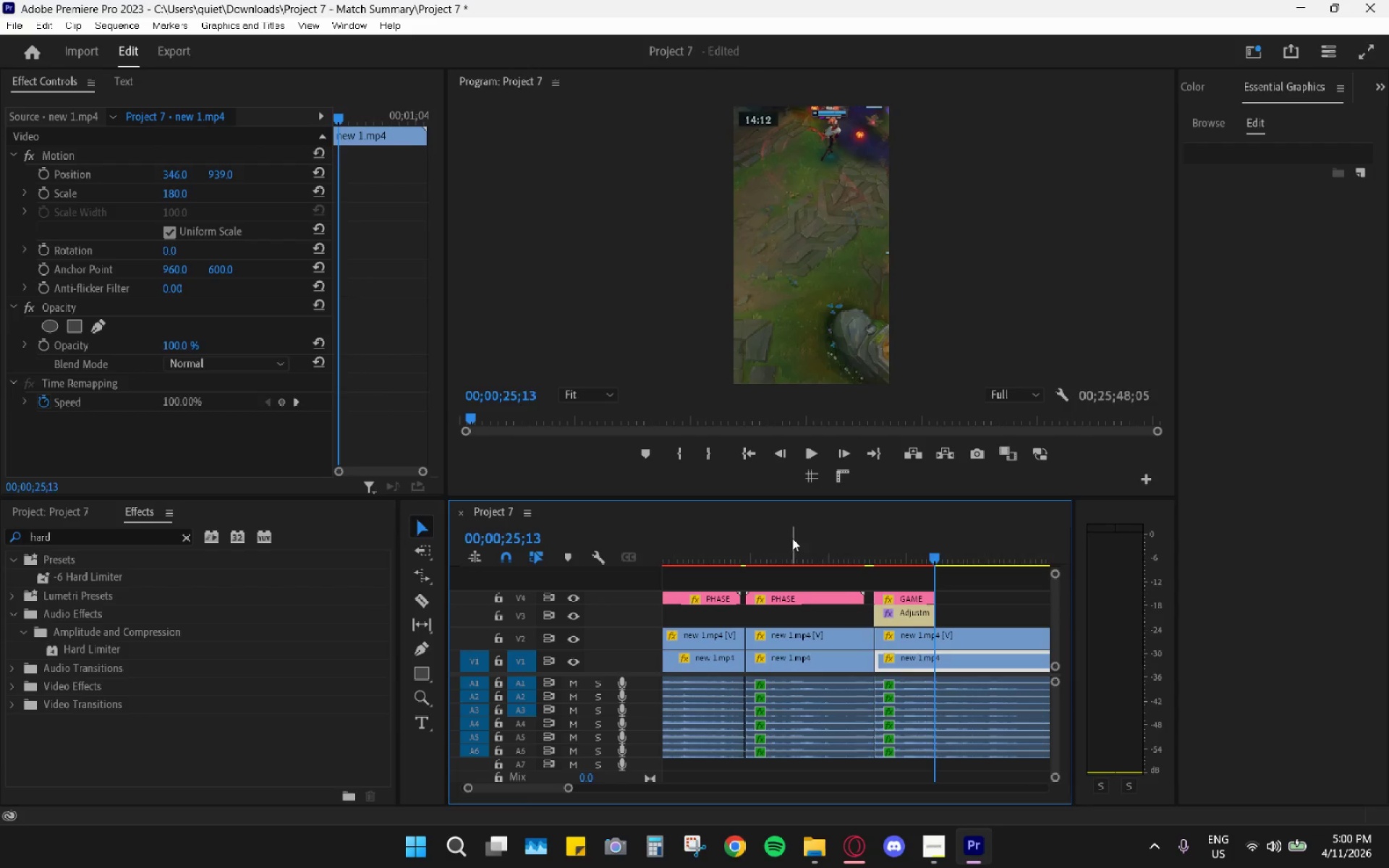 
left_click_drag(start_coordinate=[772, 540], to_coordinate=[749, 540])
 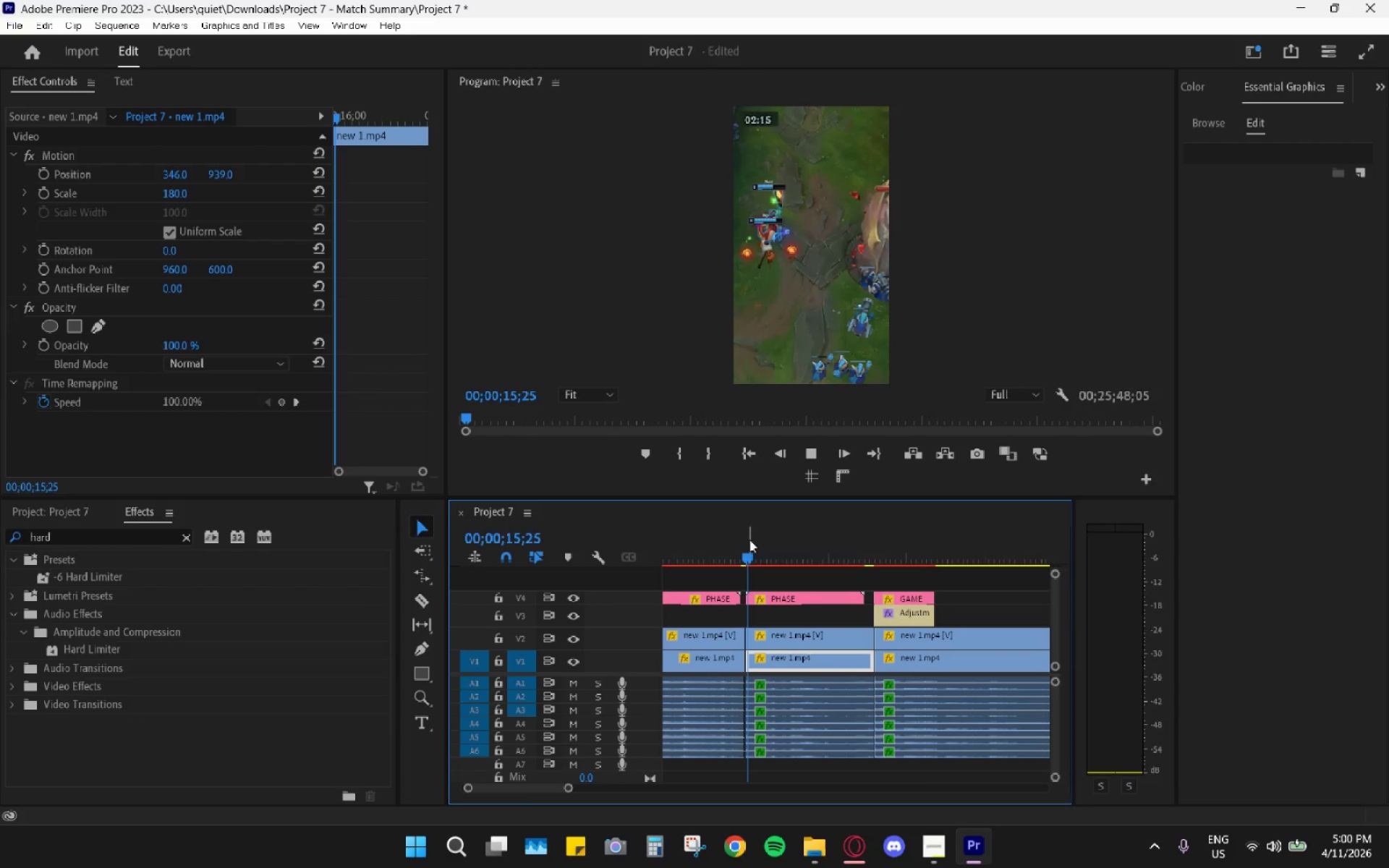 
key(Space)
 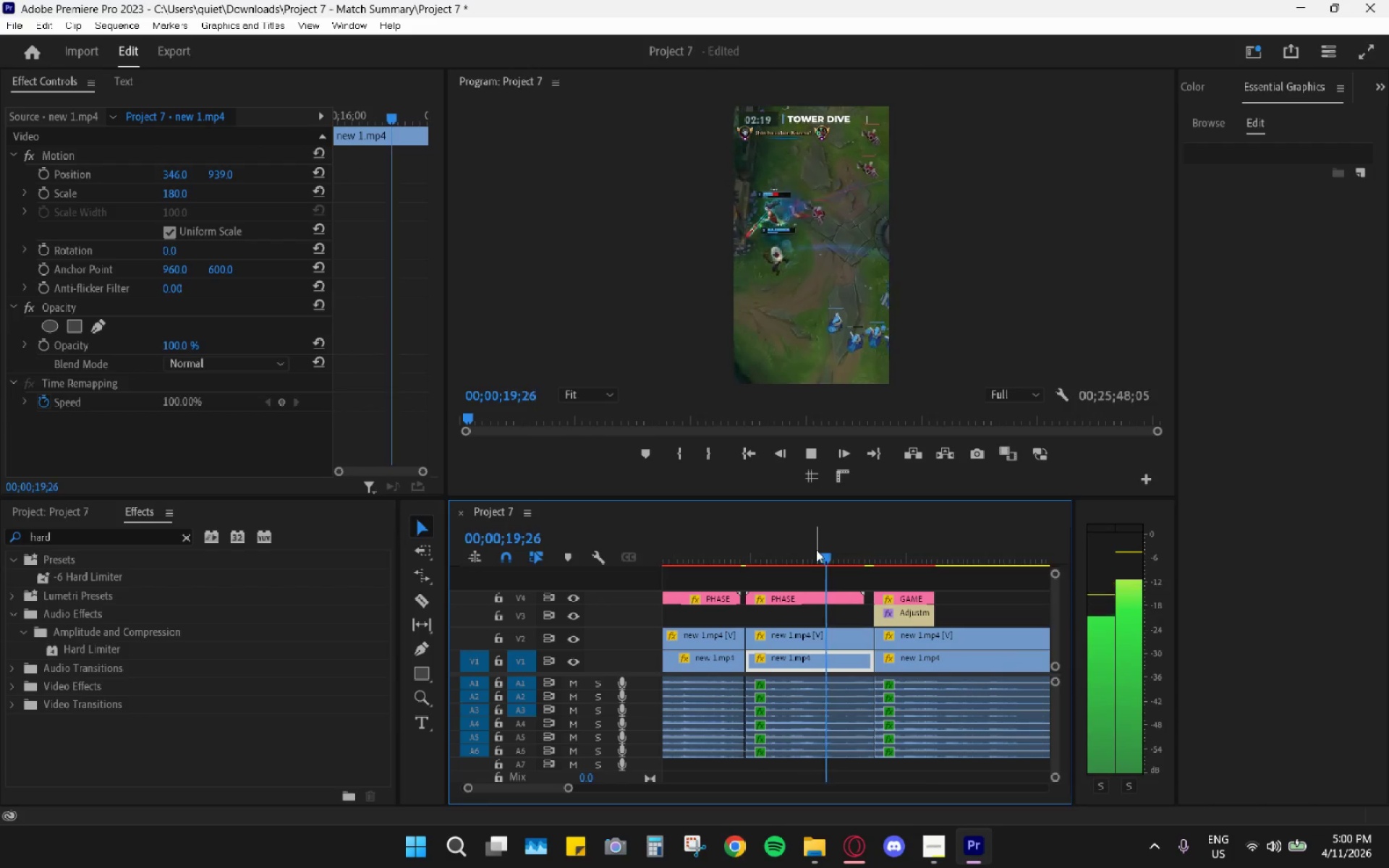 
wait(5.73)
 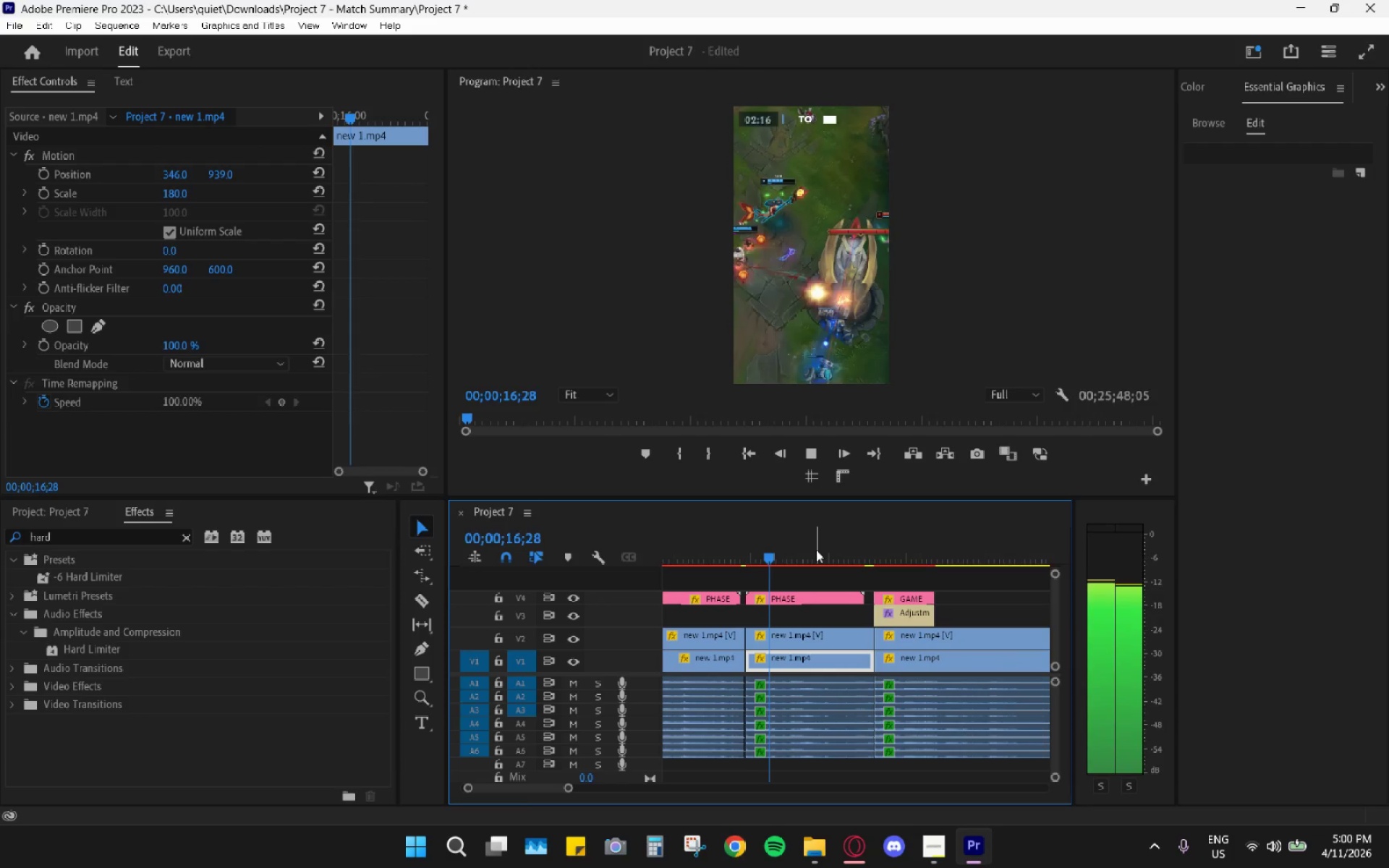 
key(Space)
 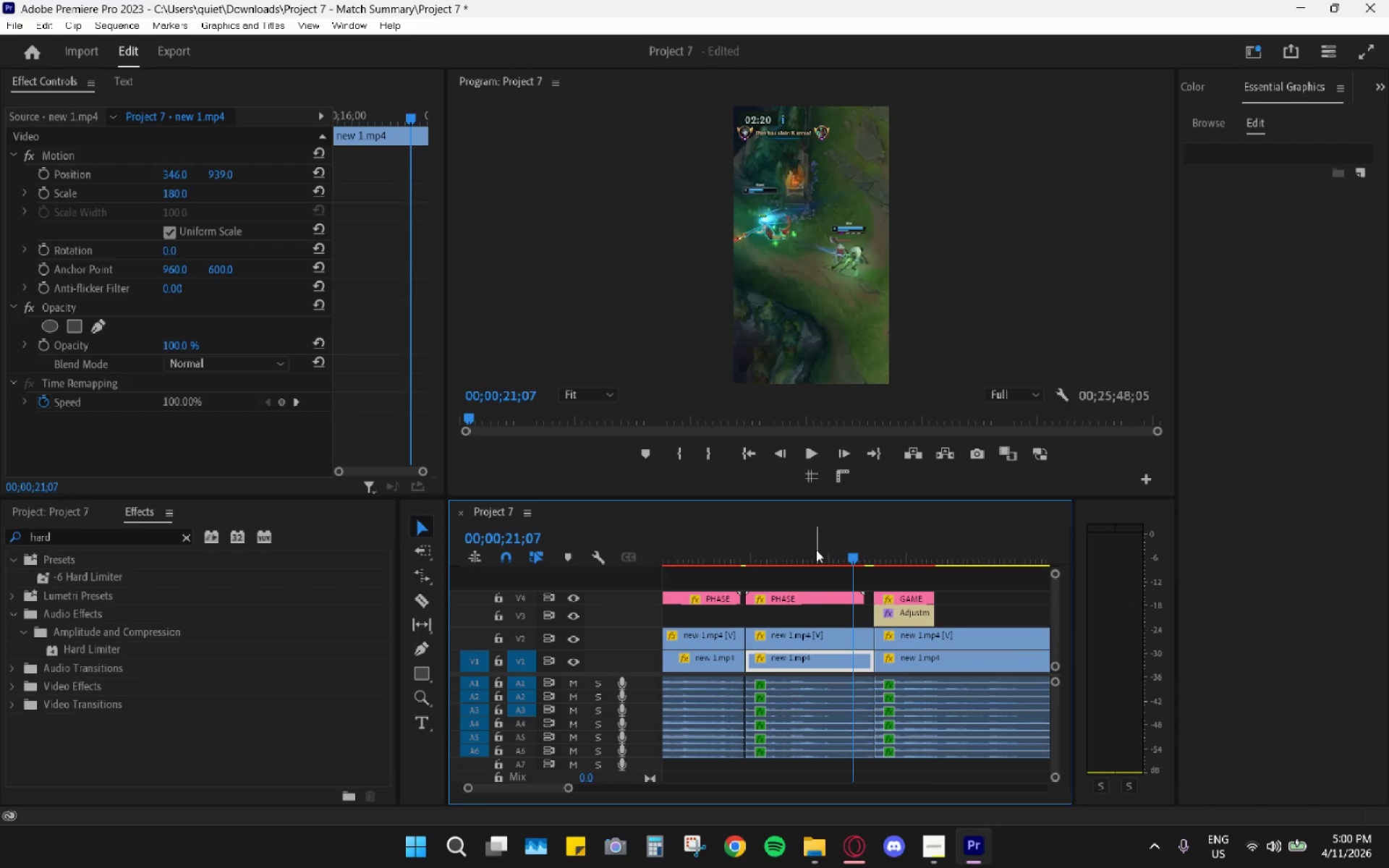 
key(Space)
 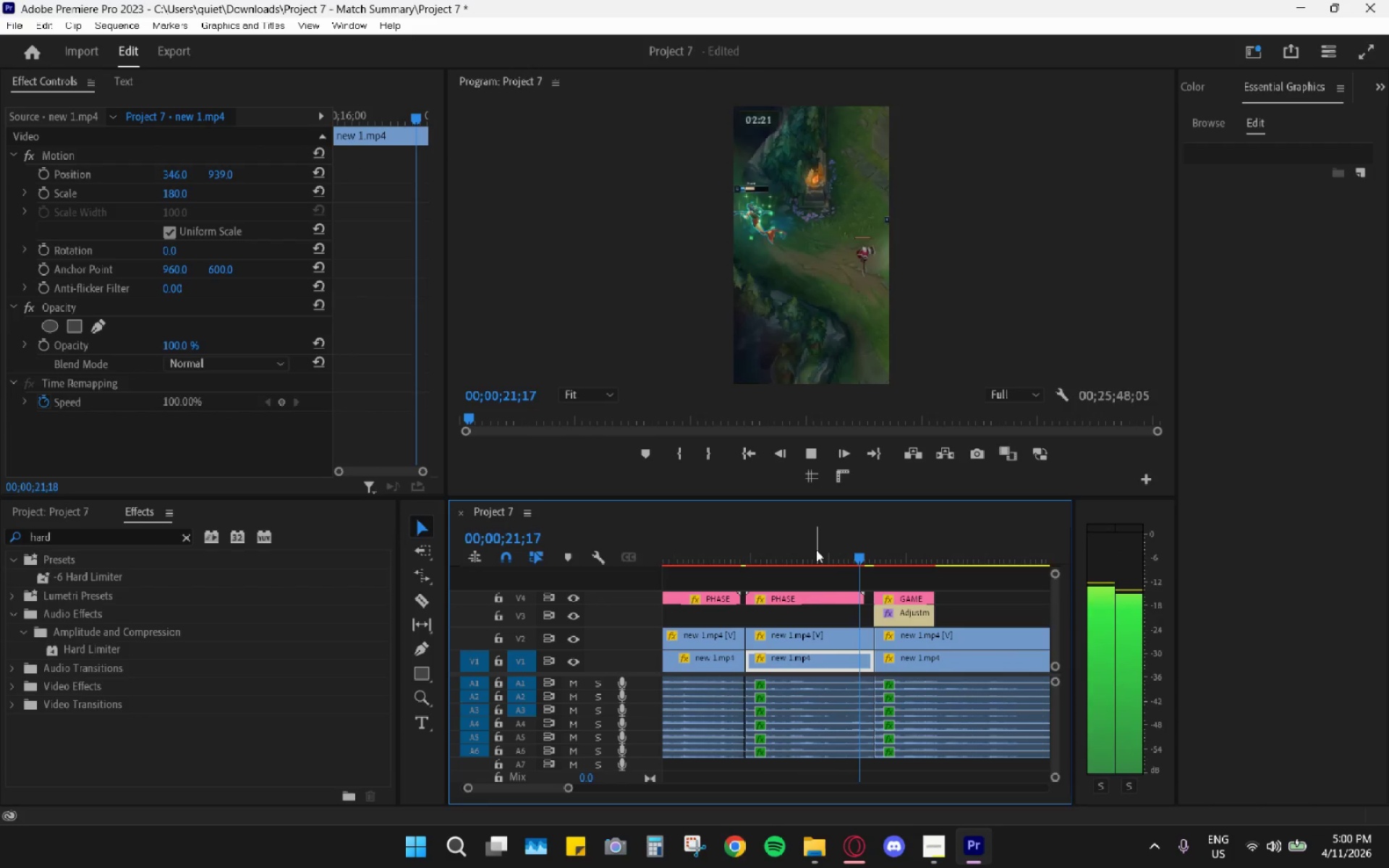 
key(Space)
 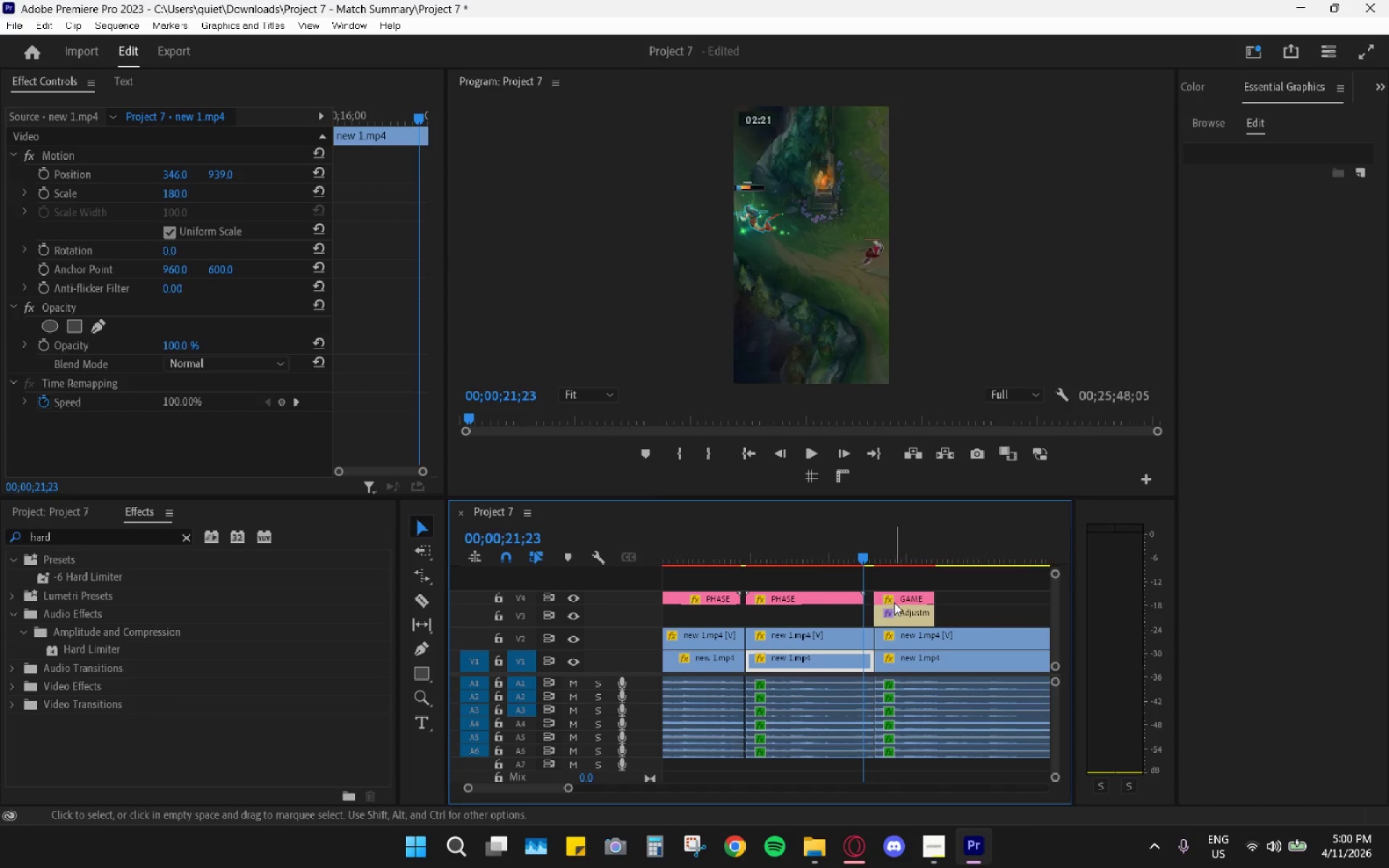 
left_click_drag(start_coordinate=[896, 574], to_coordinate=[904, 626])
 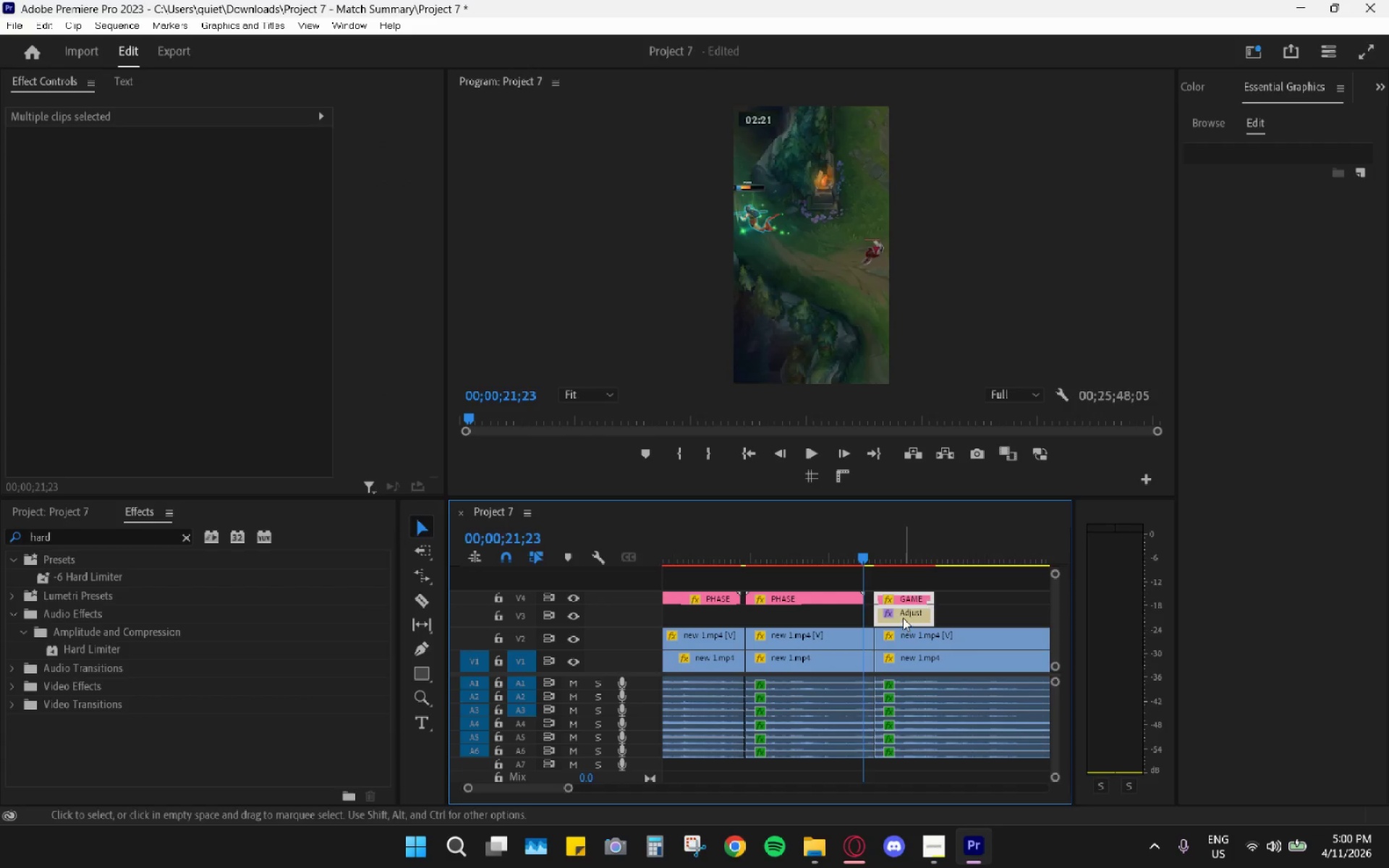 
left_click_drag(start_coordinate=[903, 618], to_coordinate=[896, 618])
 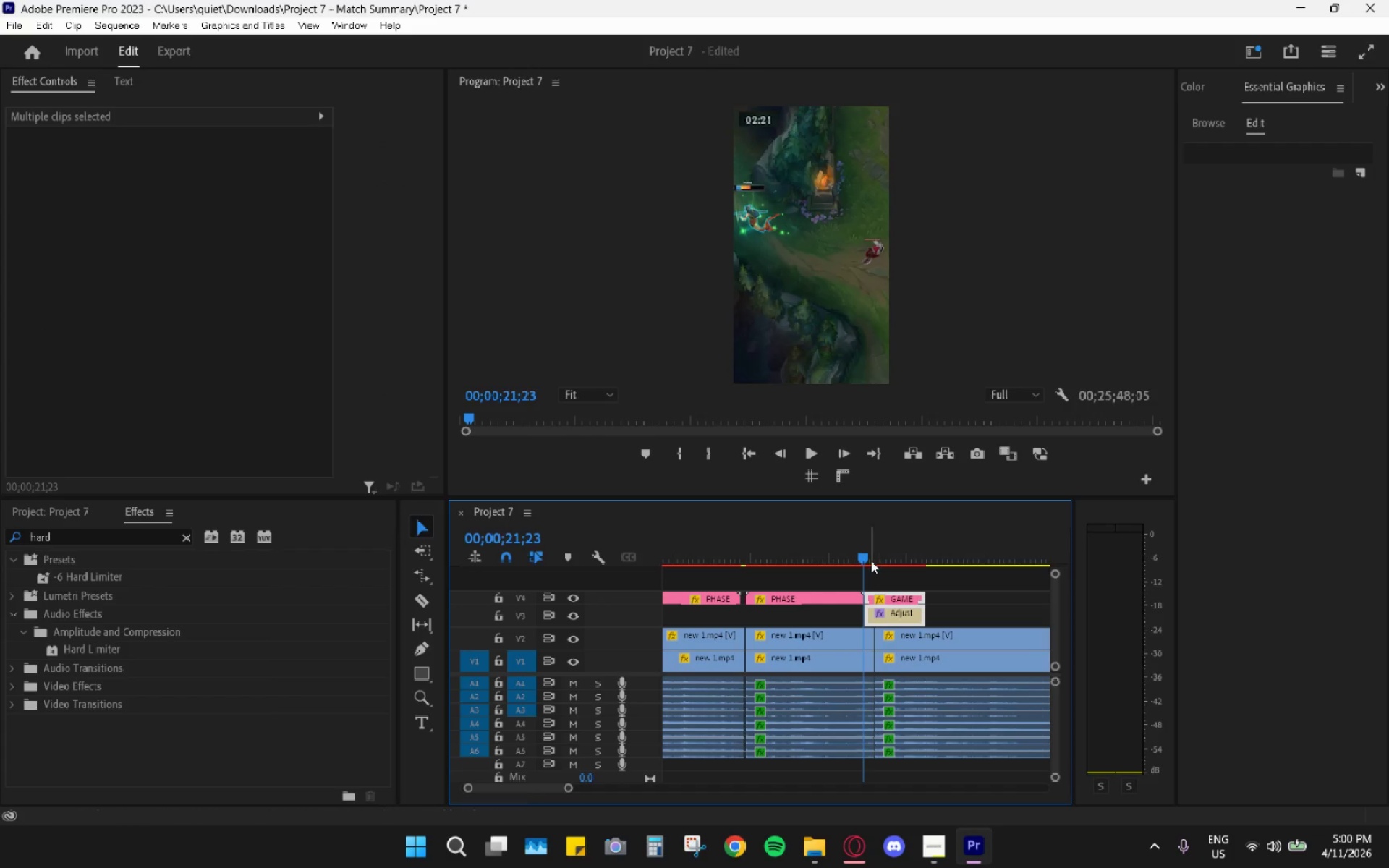 
key(Space)
 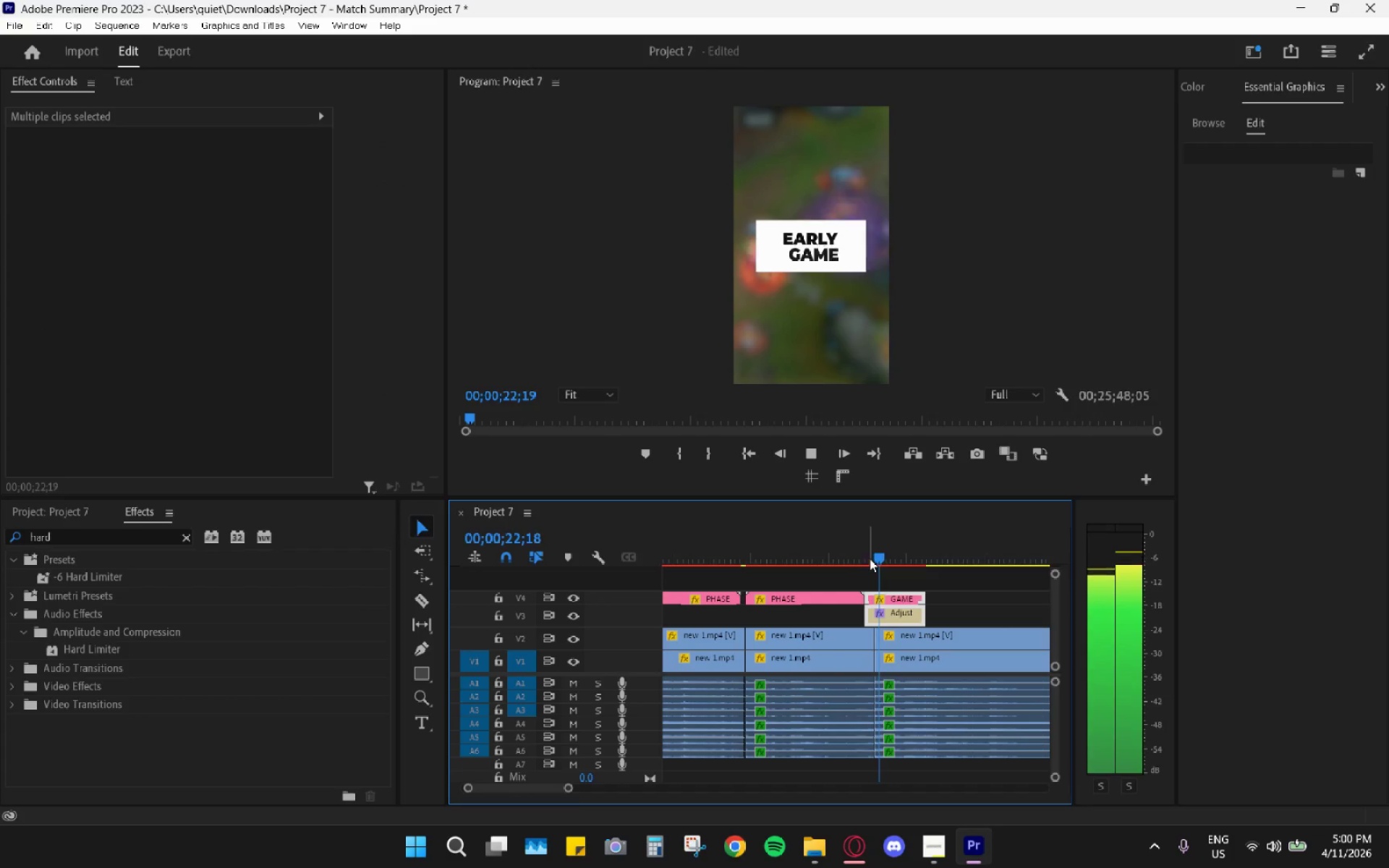 
key(Space)
 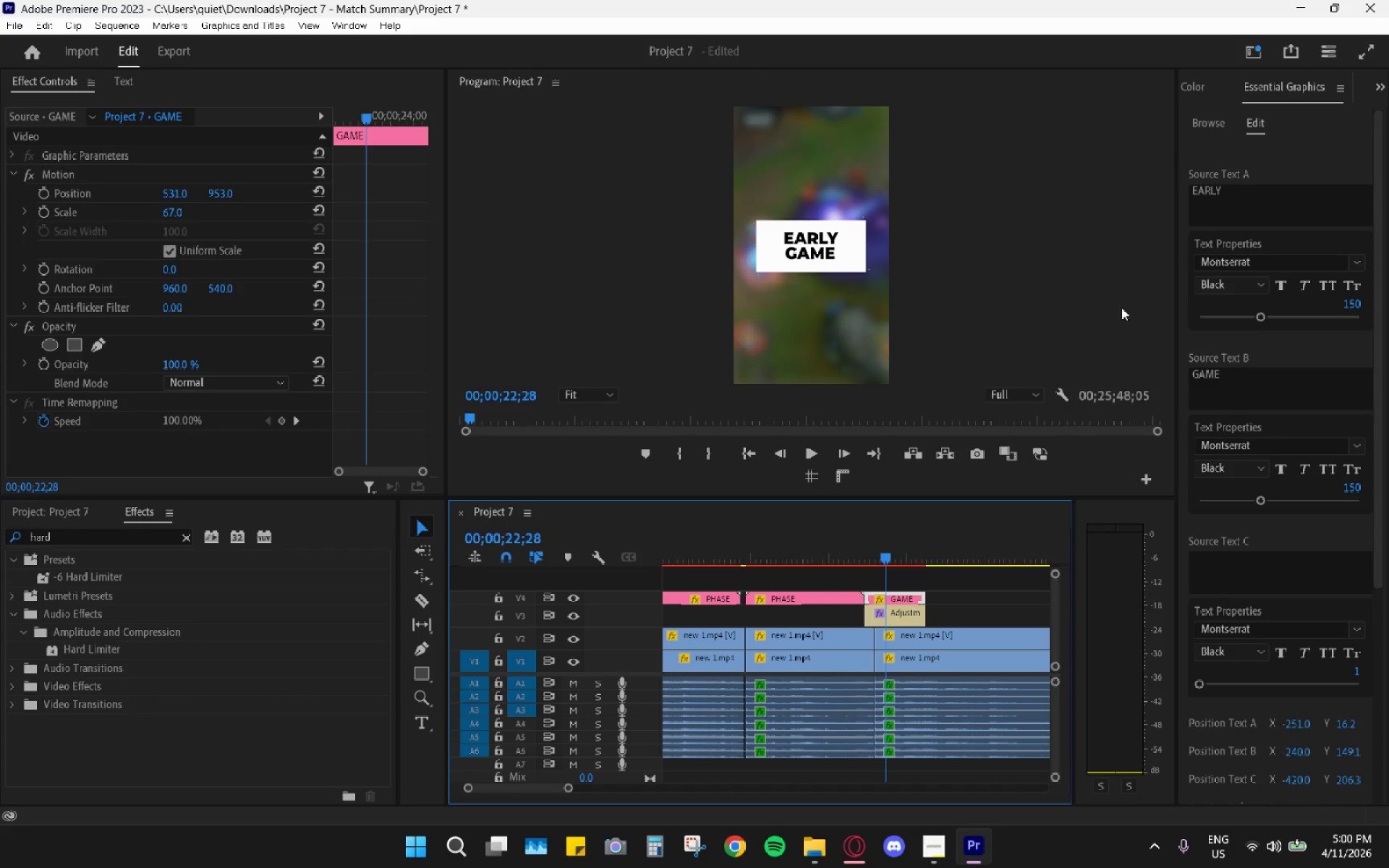 
double_click([1267, 190])
 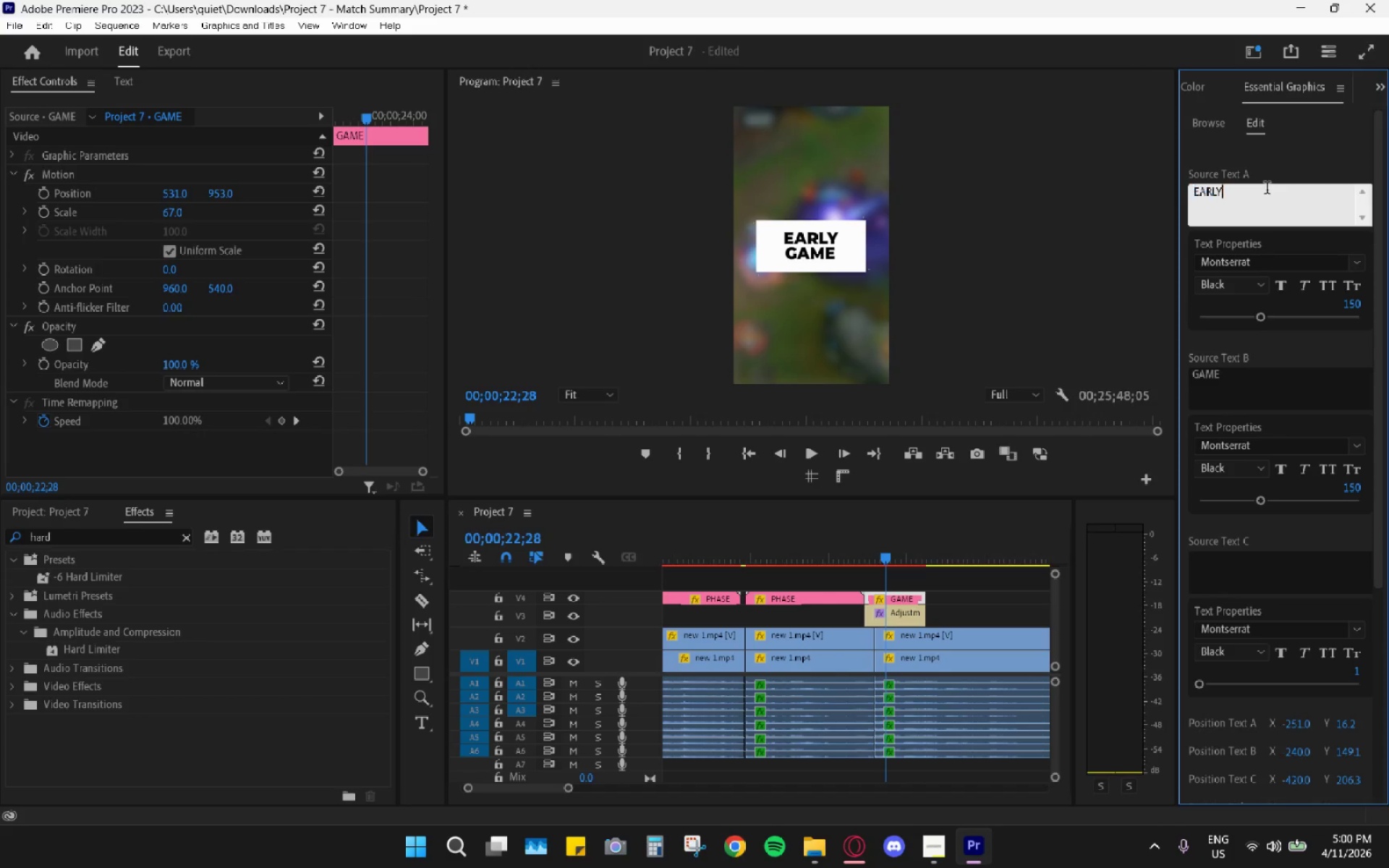 
triple_click([1267, 190])
 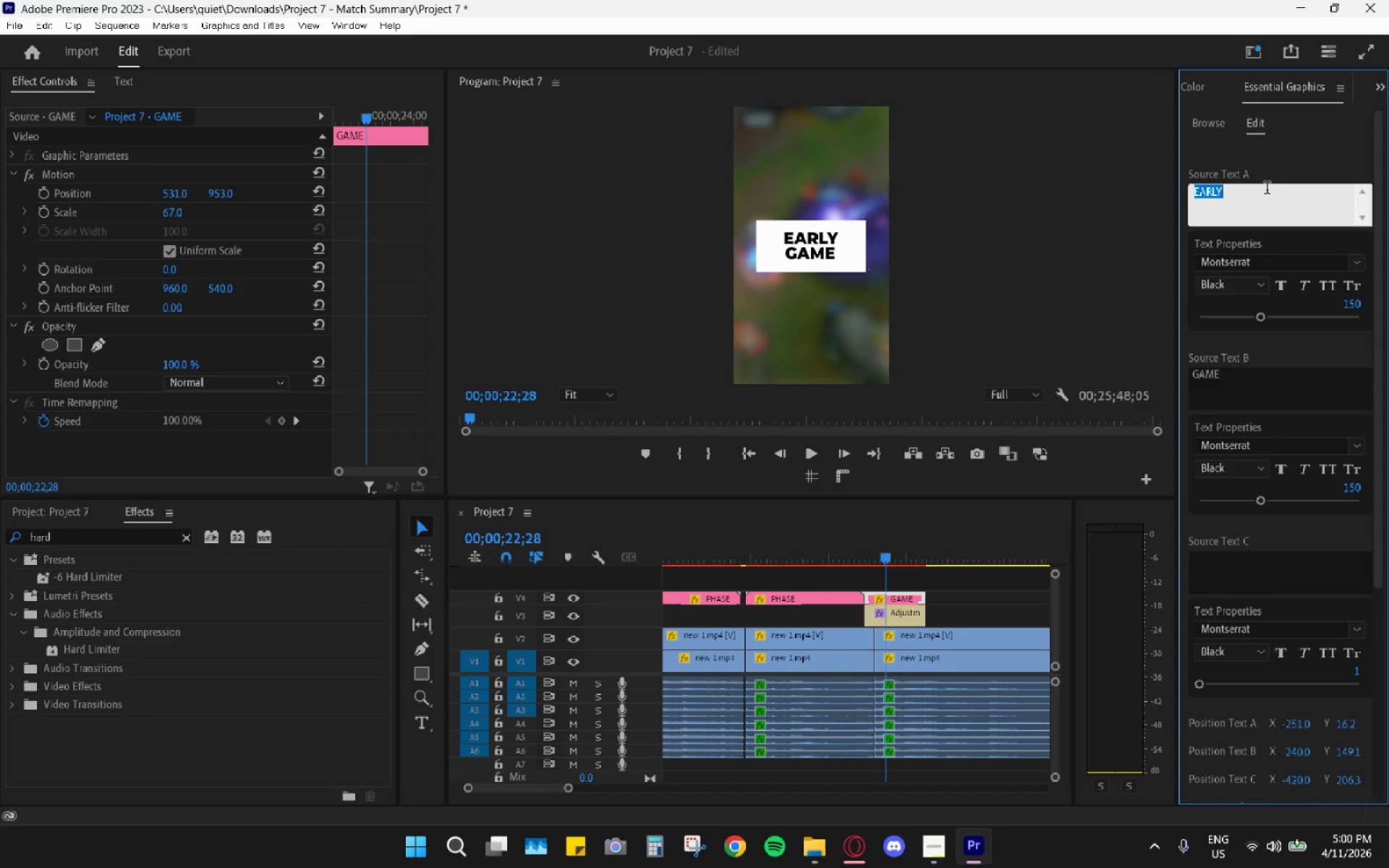 
type(MID)
 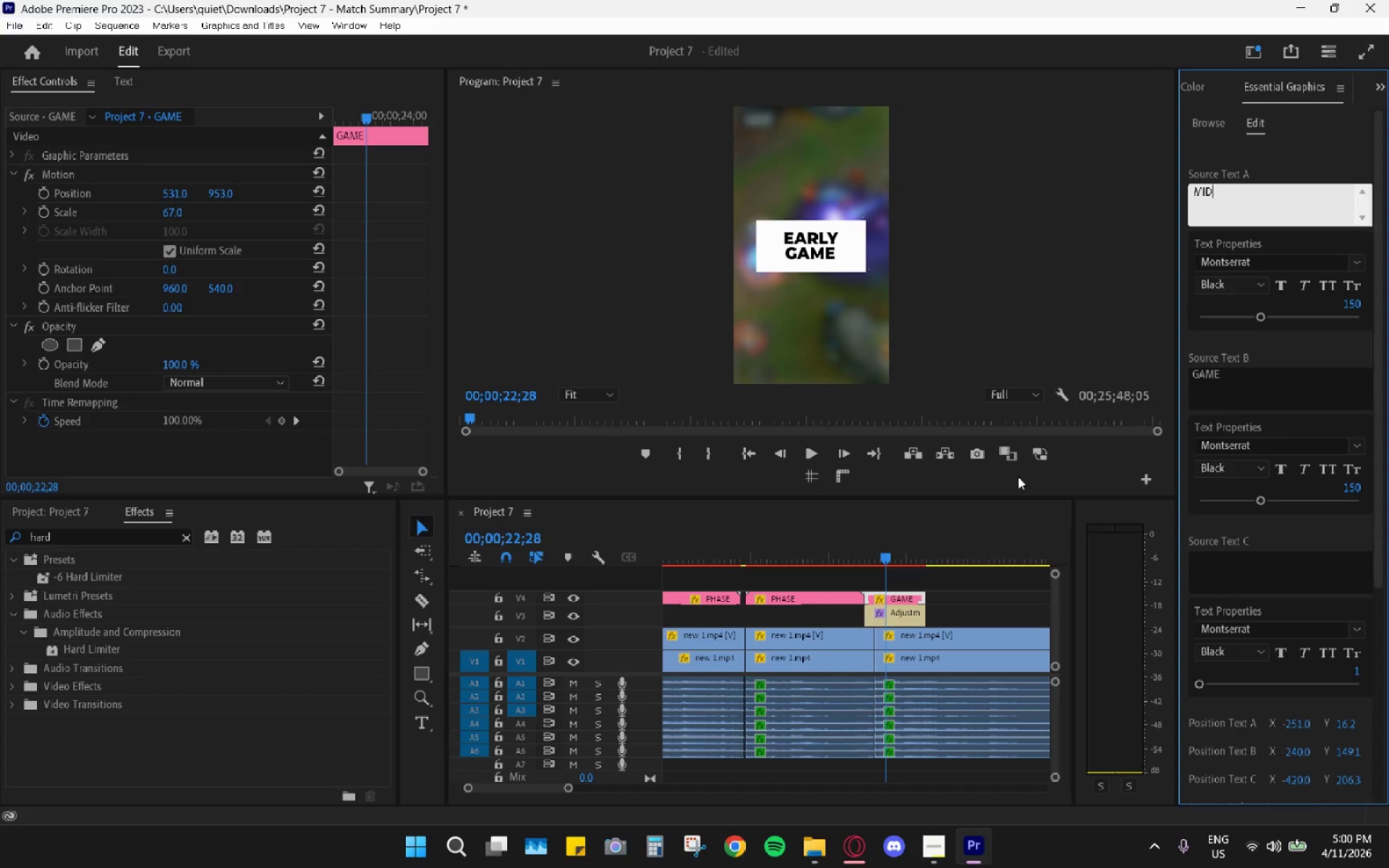 
left_click([1008, 543])
 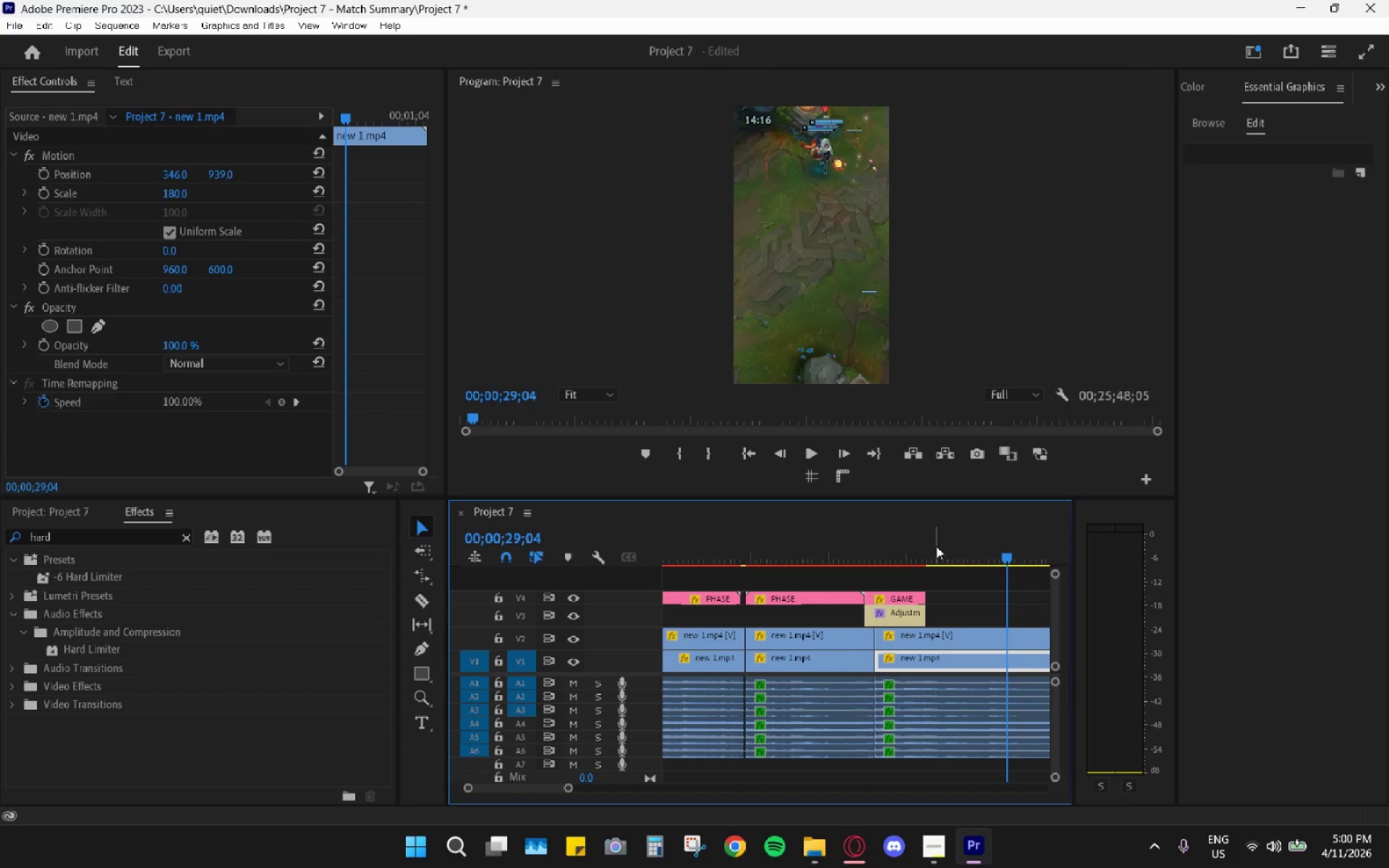 
left_click_drag(start_coordinate=[875, 550], to_coordinate=[855, 560])
 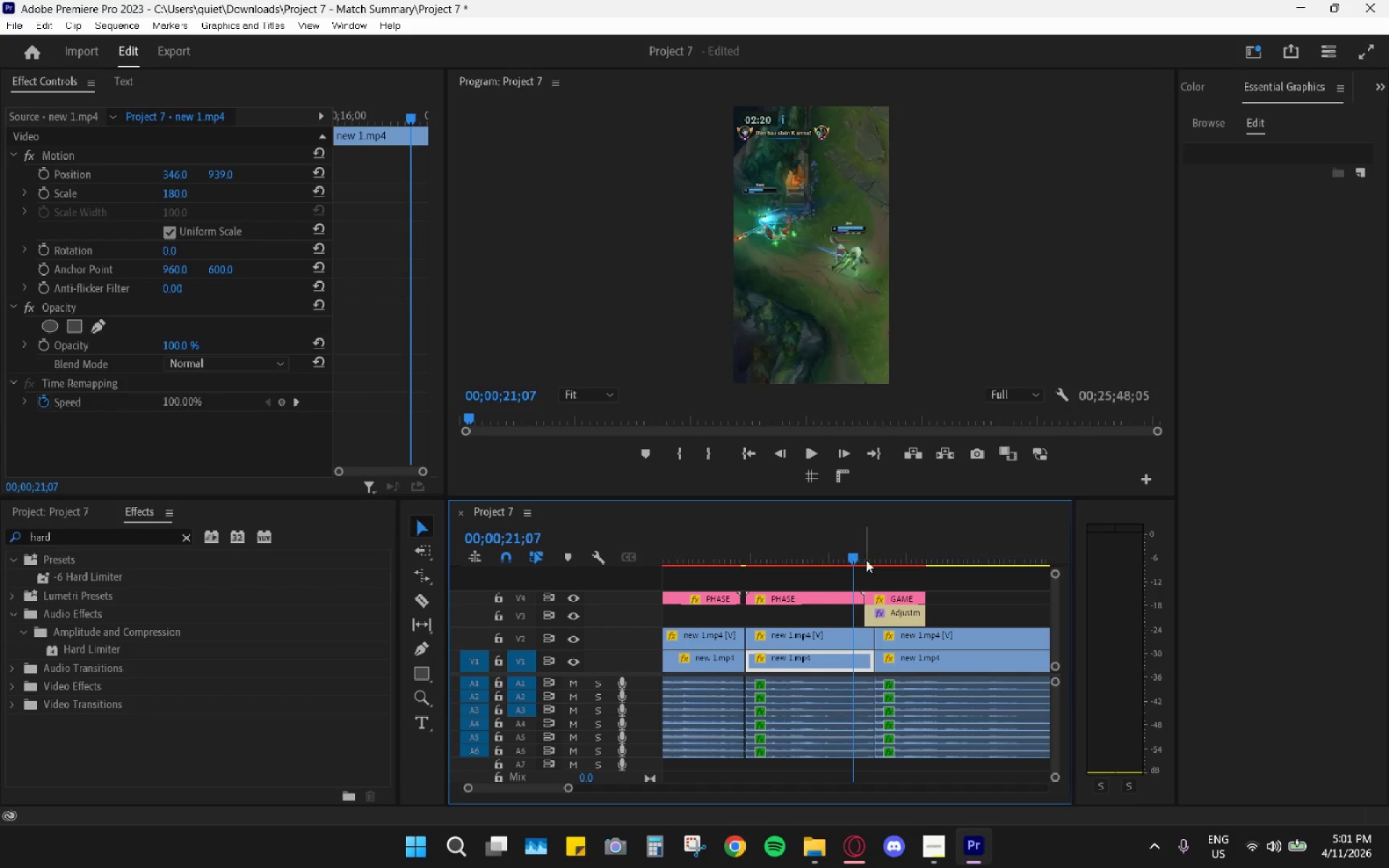 
key(Space)
 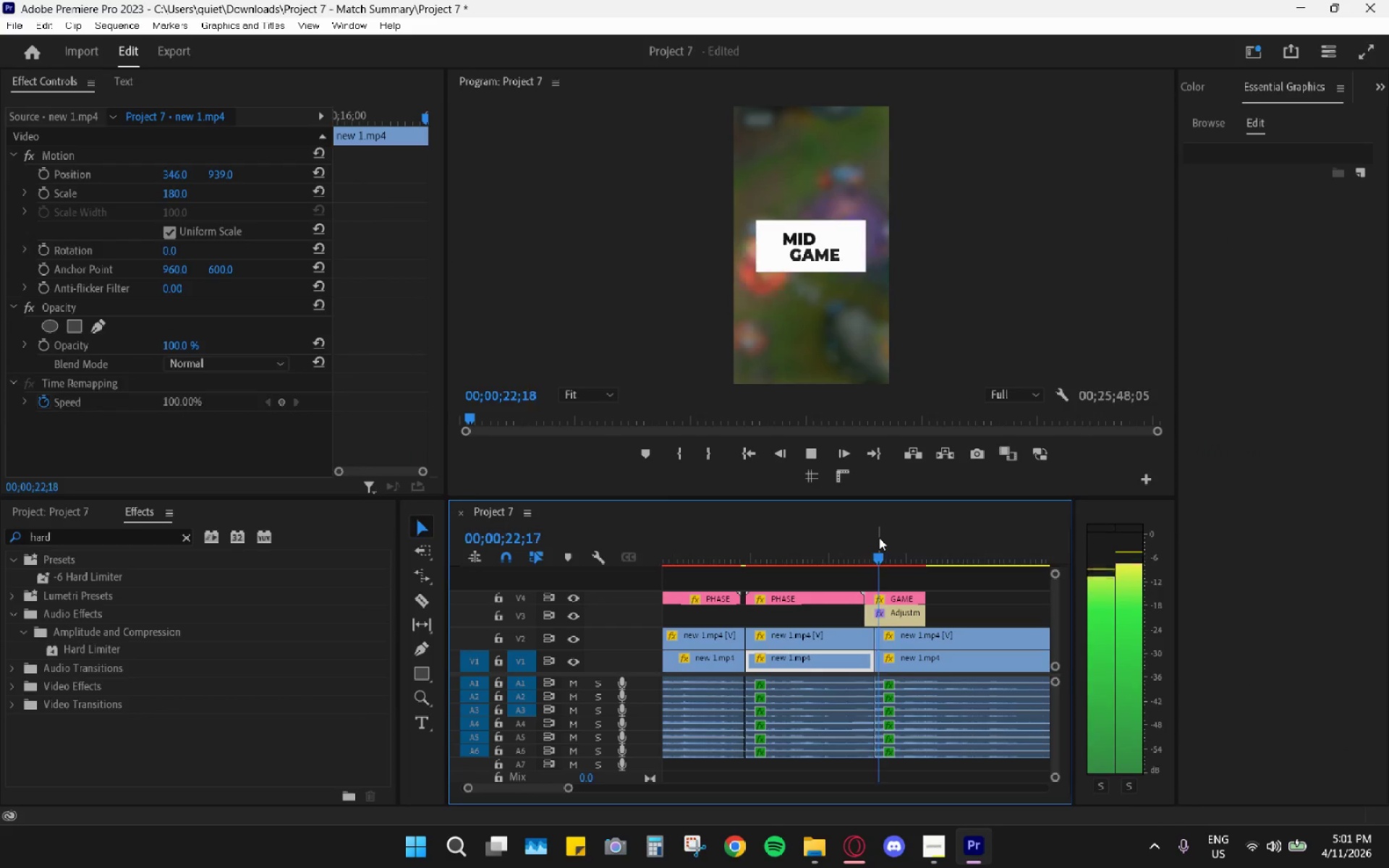 
key(Space)
 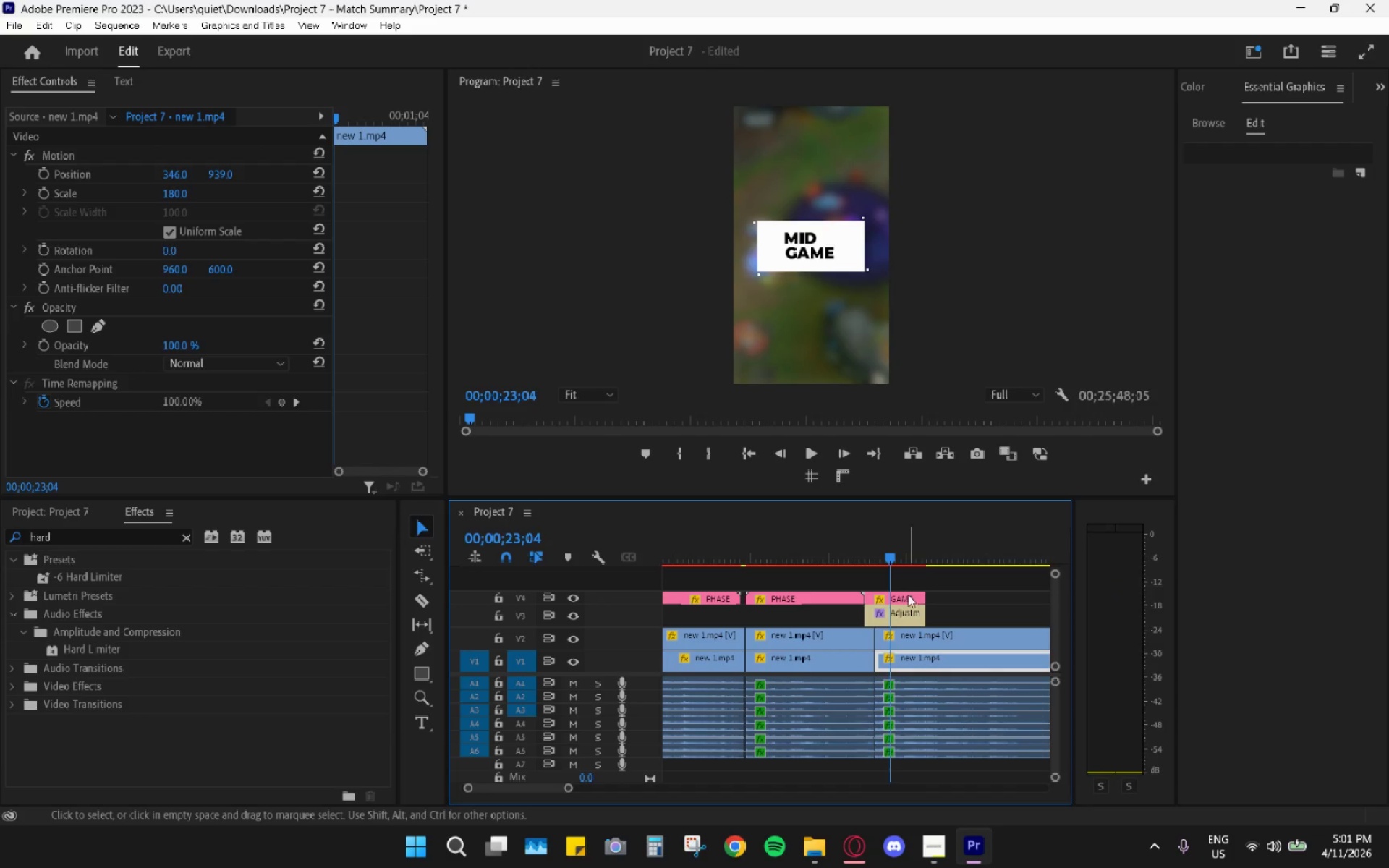 
left_click([907, 595])
 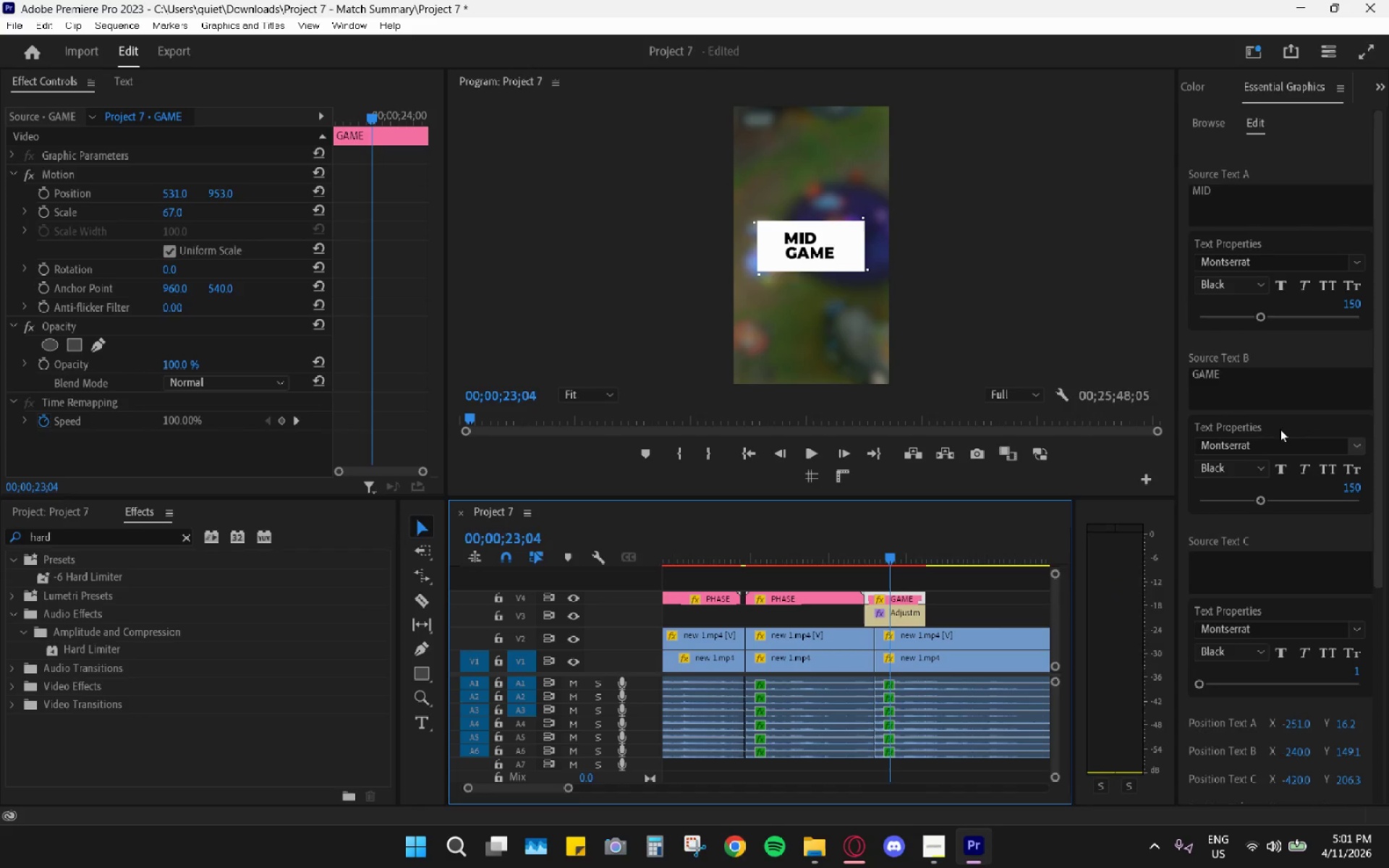 
scroll: coordinate [1328, 647], scroll_direction: down, amount: 3.0
 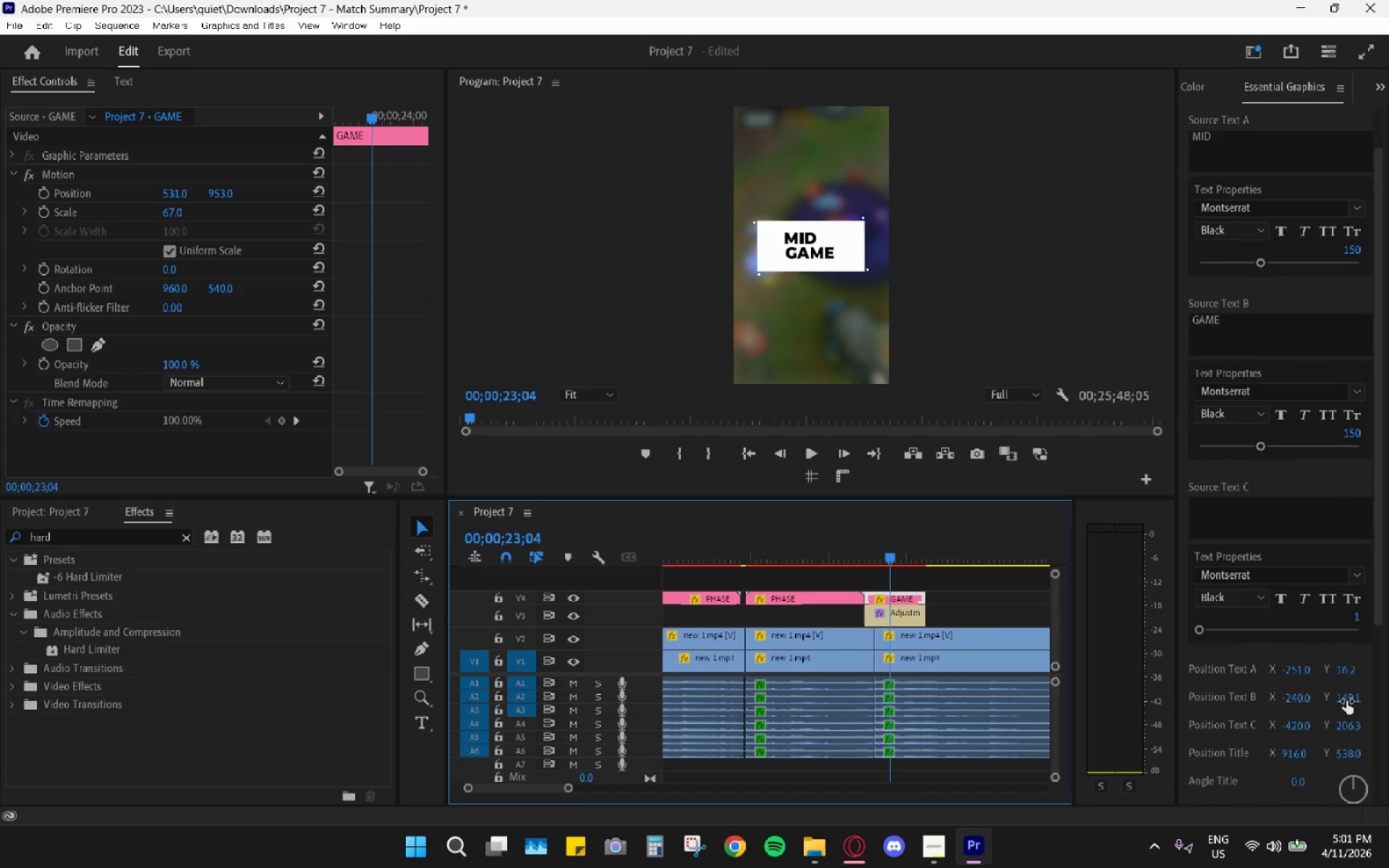 
left_click_drag(start_coordinate=[1346, 702], to_coordinate=[1335, 700])
 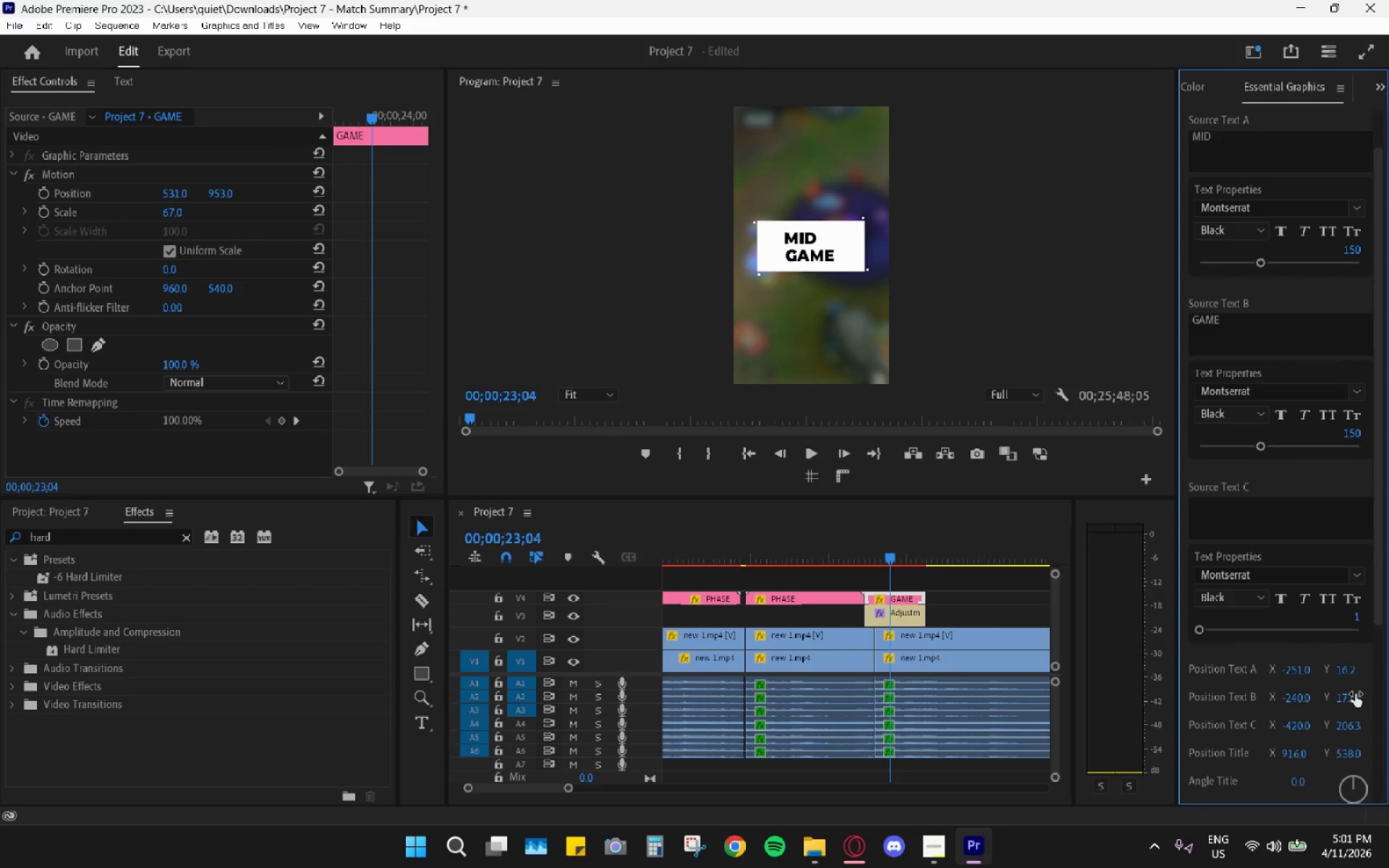 
key(Control+ControlLeft)
 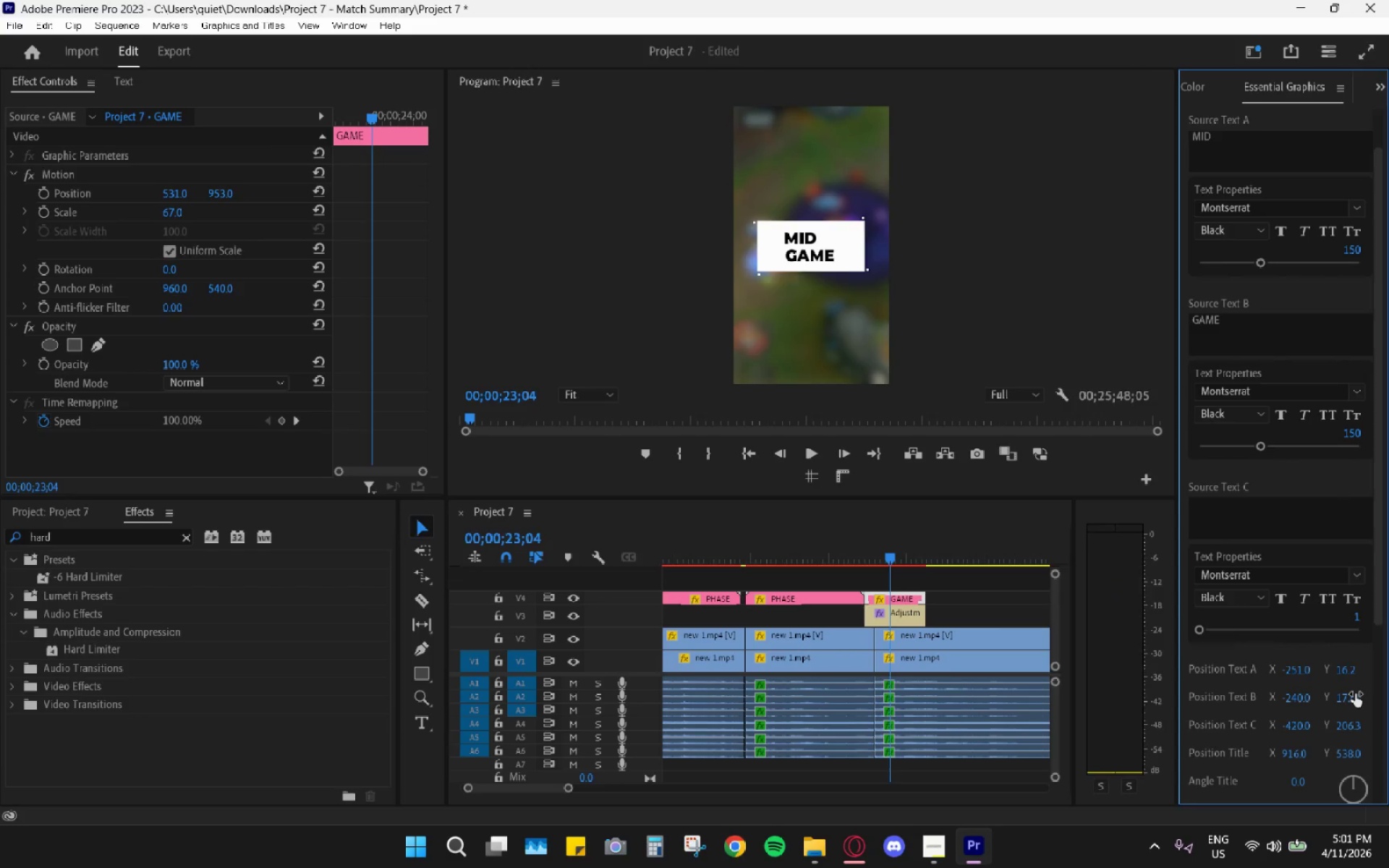 
key(Control+Z)
 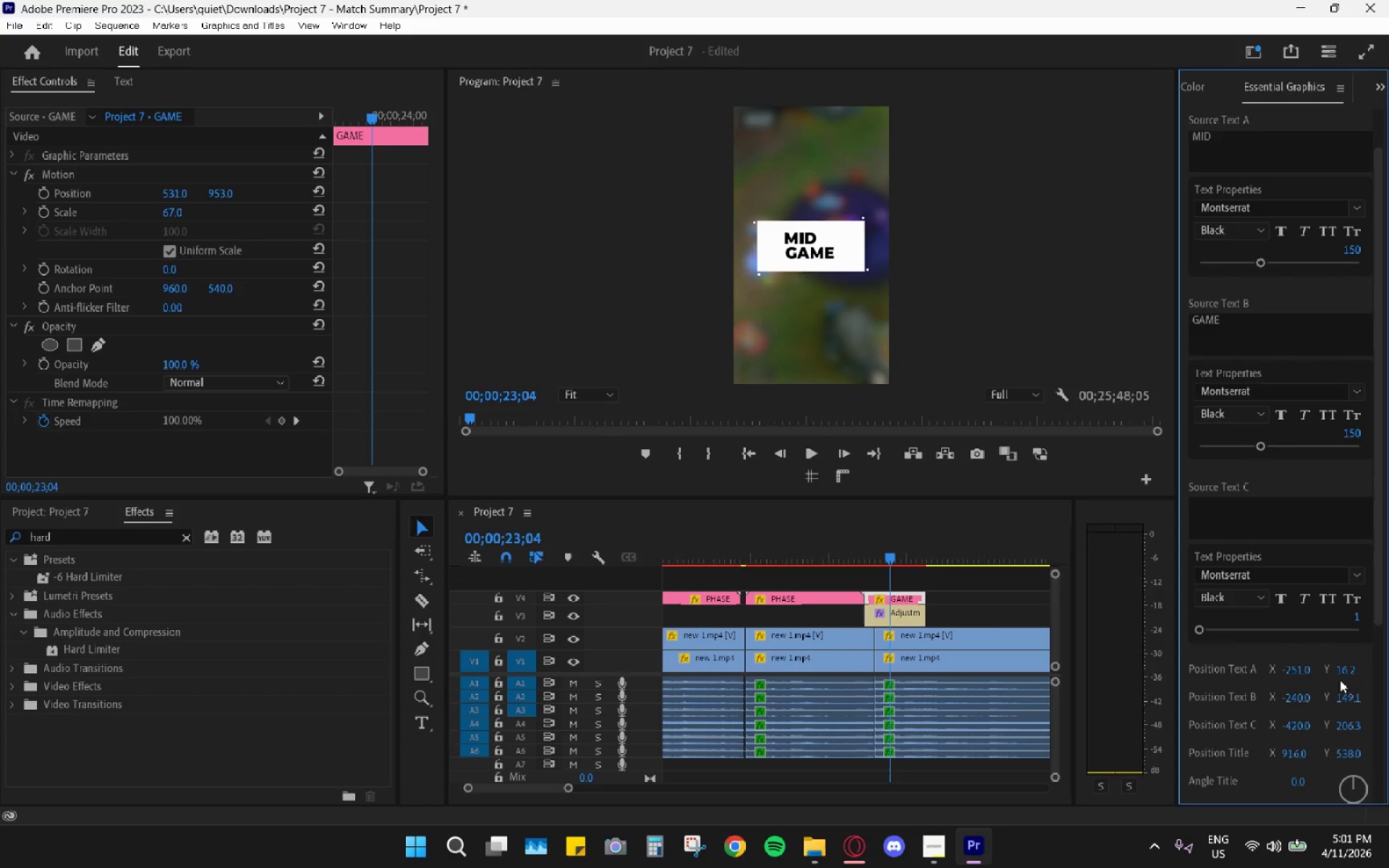 
left_click_drag(start_coordinate=[1341, 669], to_coordinate=[1356, 665])
 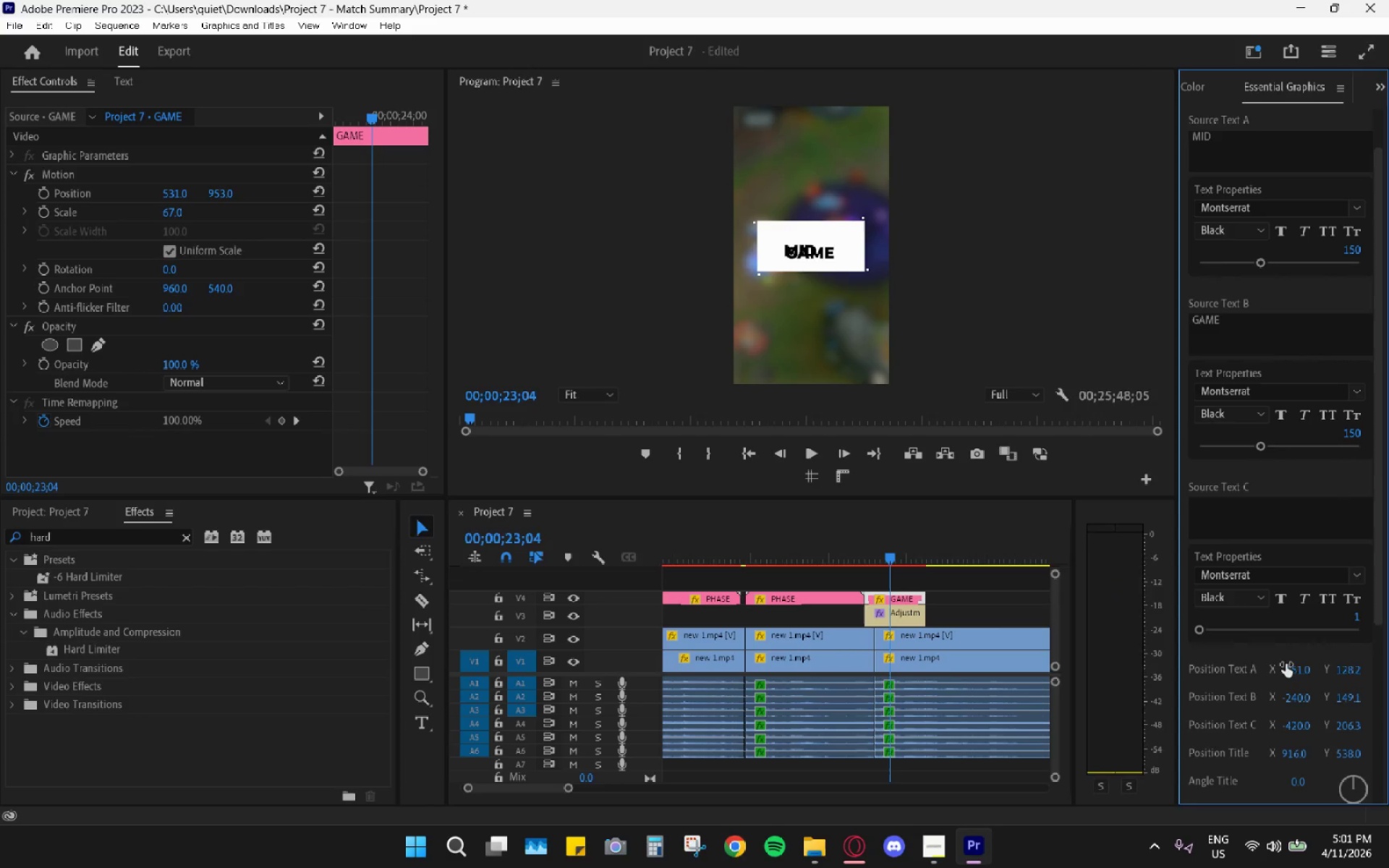 
key(Control+Z)
 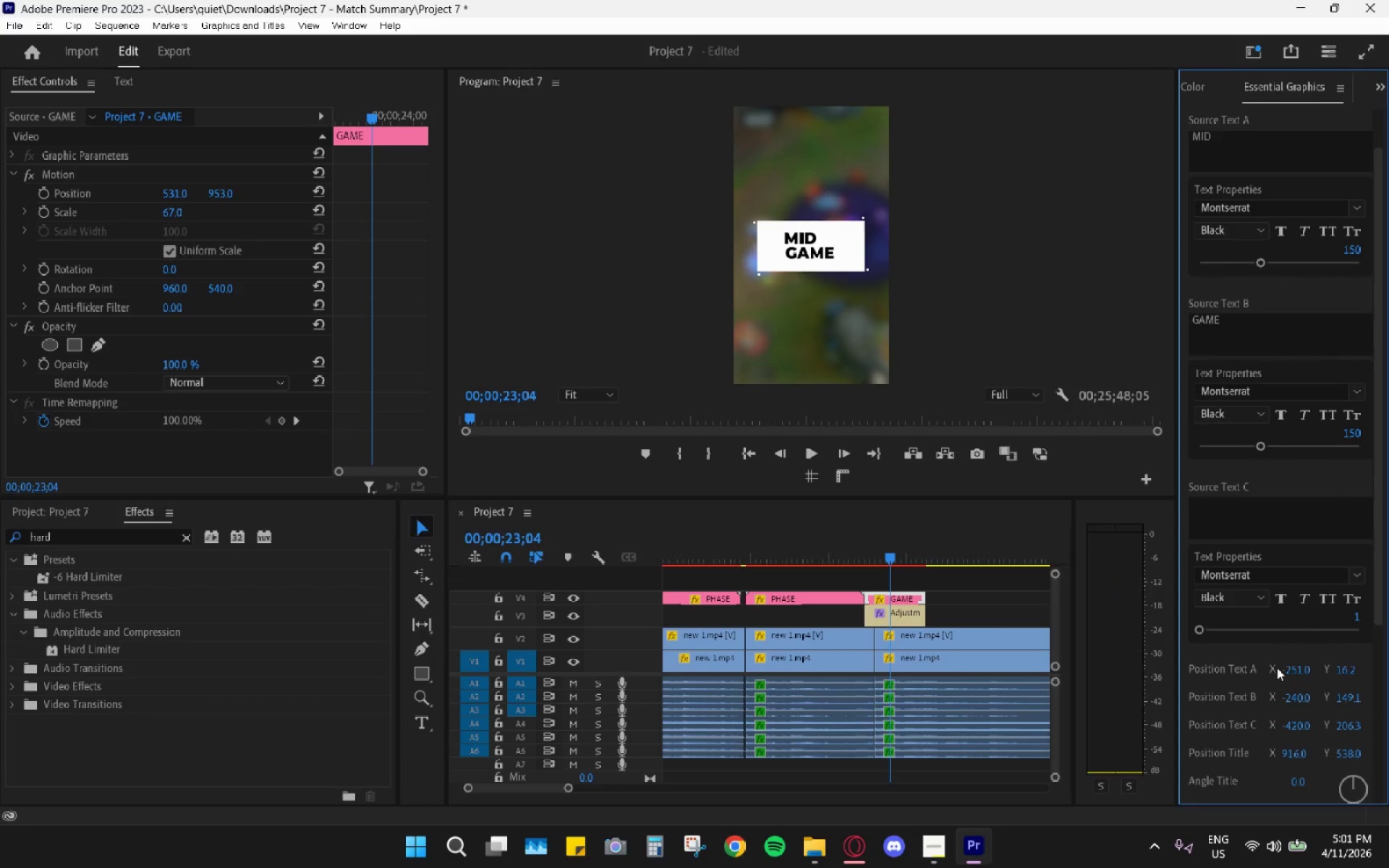 
left_click_drag(start_coordinate=[1296, 668], to_coordinate=[1333, 674])
 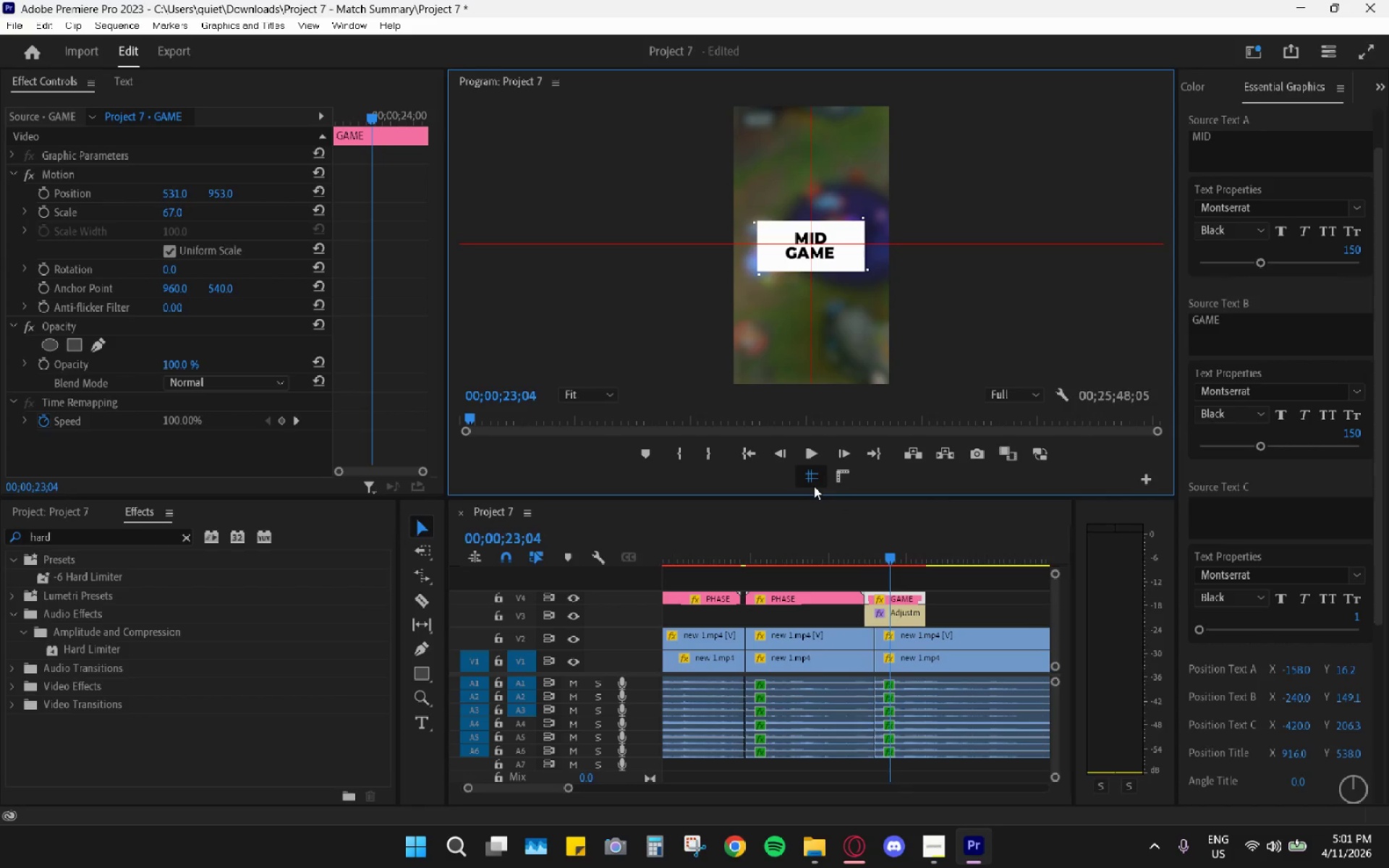 
wait(5.89)
 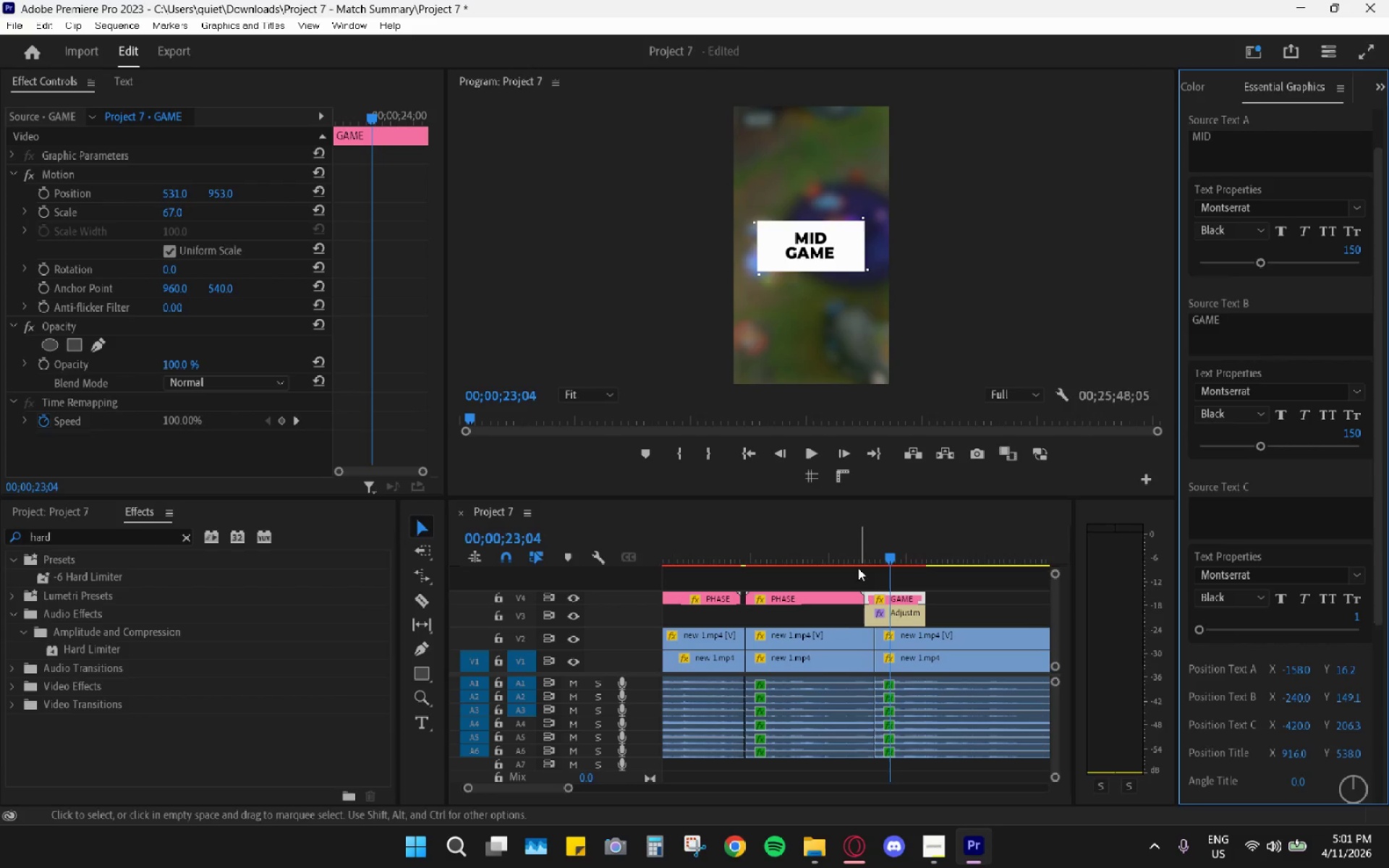 
left_click([814, 486])
 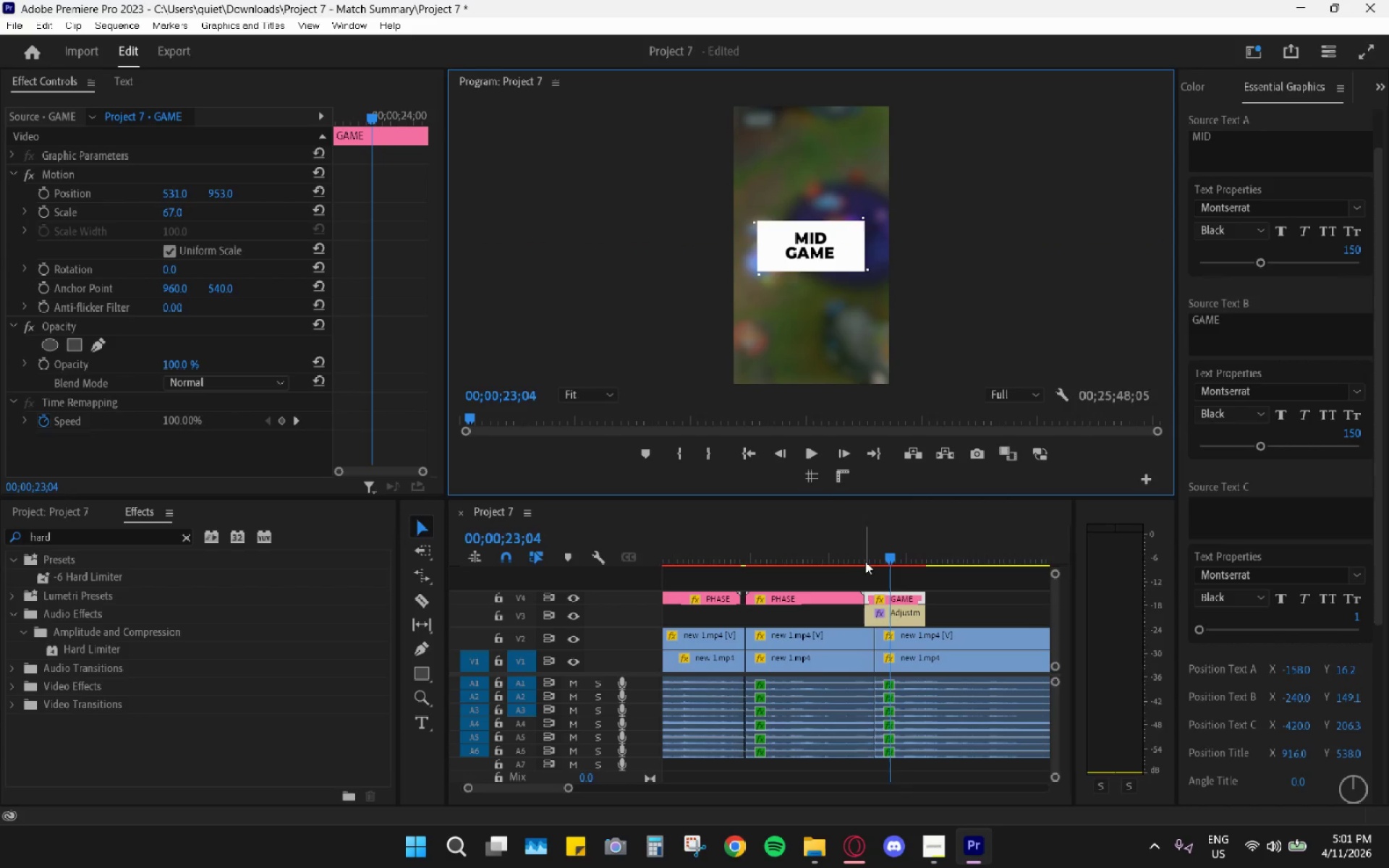 
left_click_drag(start_coordinate=[831, 546], to_coordinate=[572, 549])
 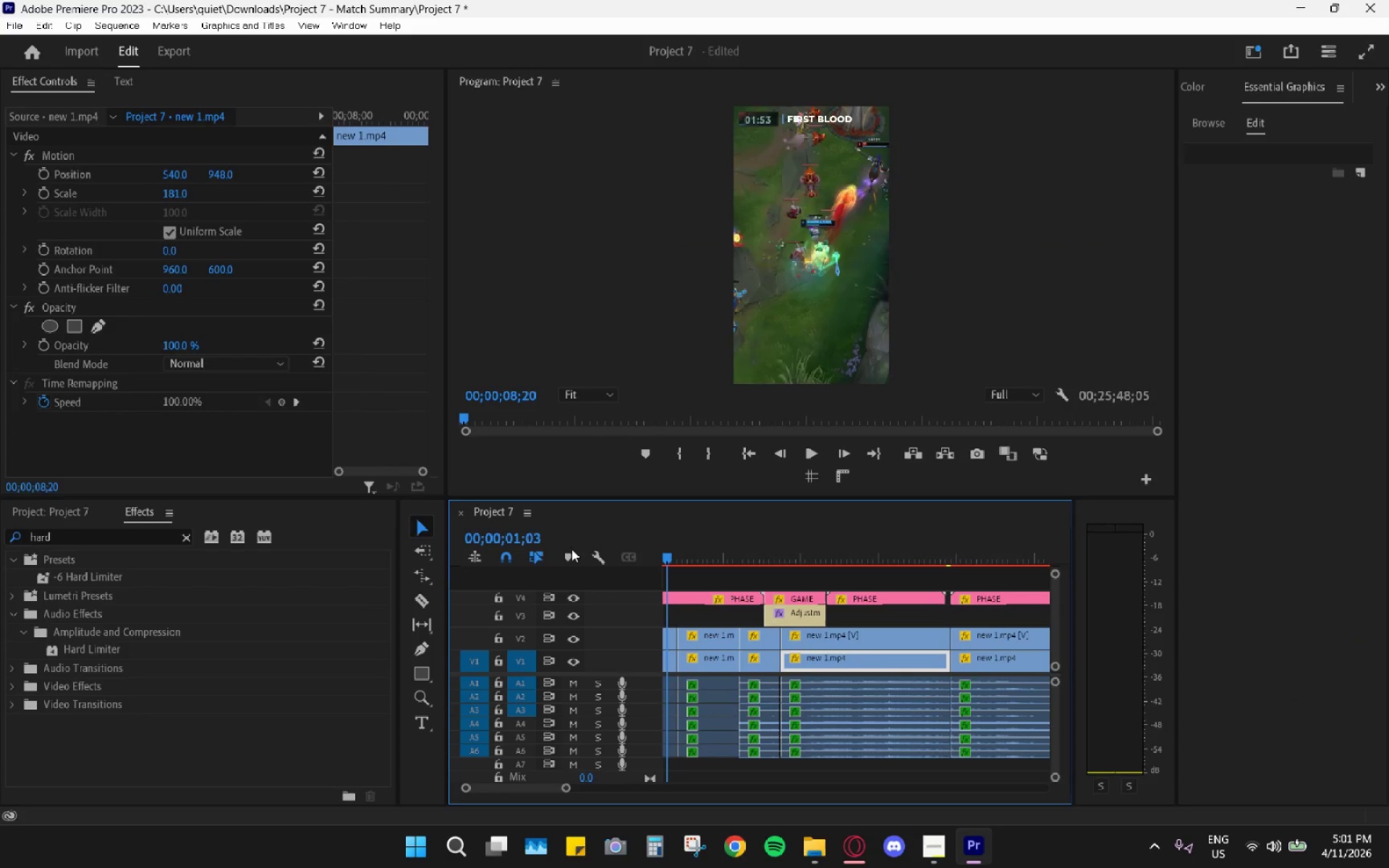 
key(Space)
 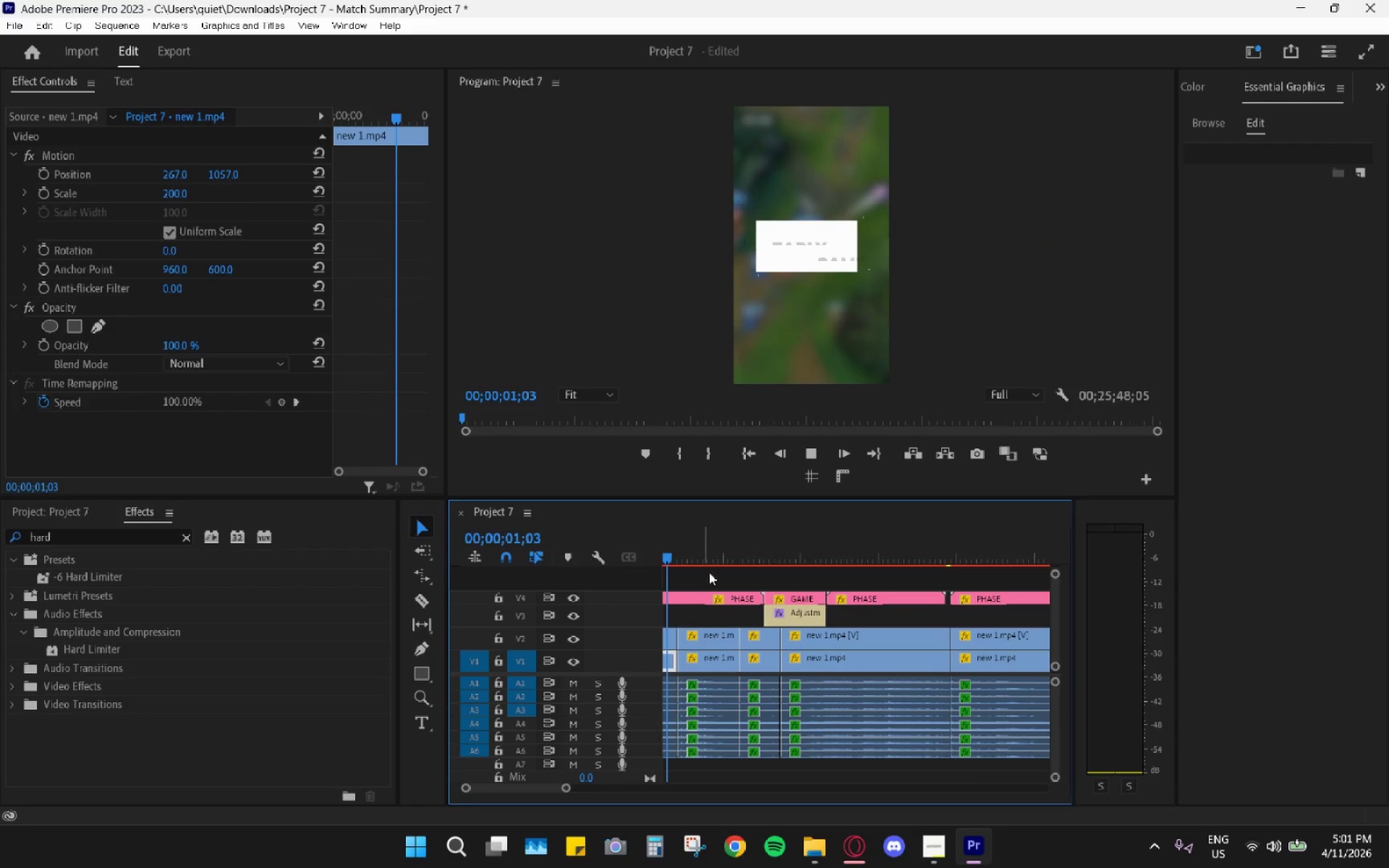 
hold_key(key=AltLeft, duration=0.44)
 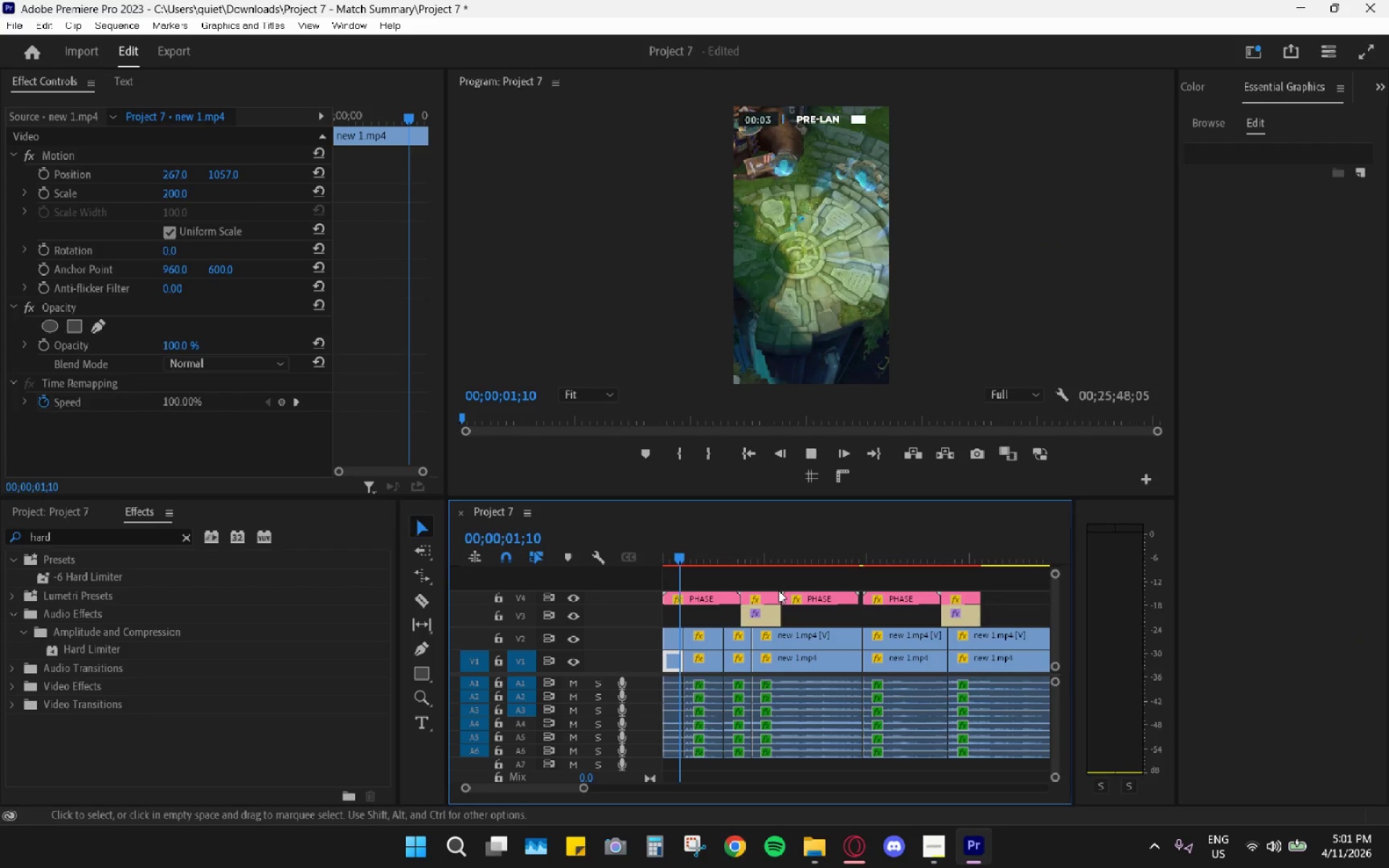 
key(Space)
 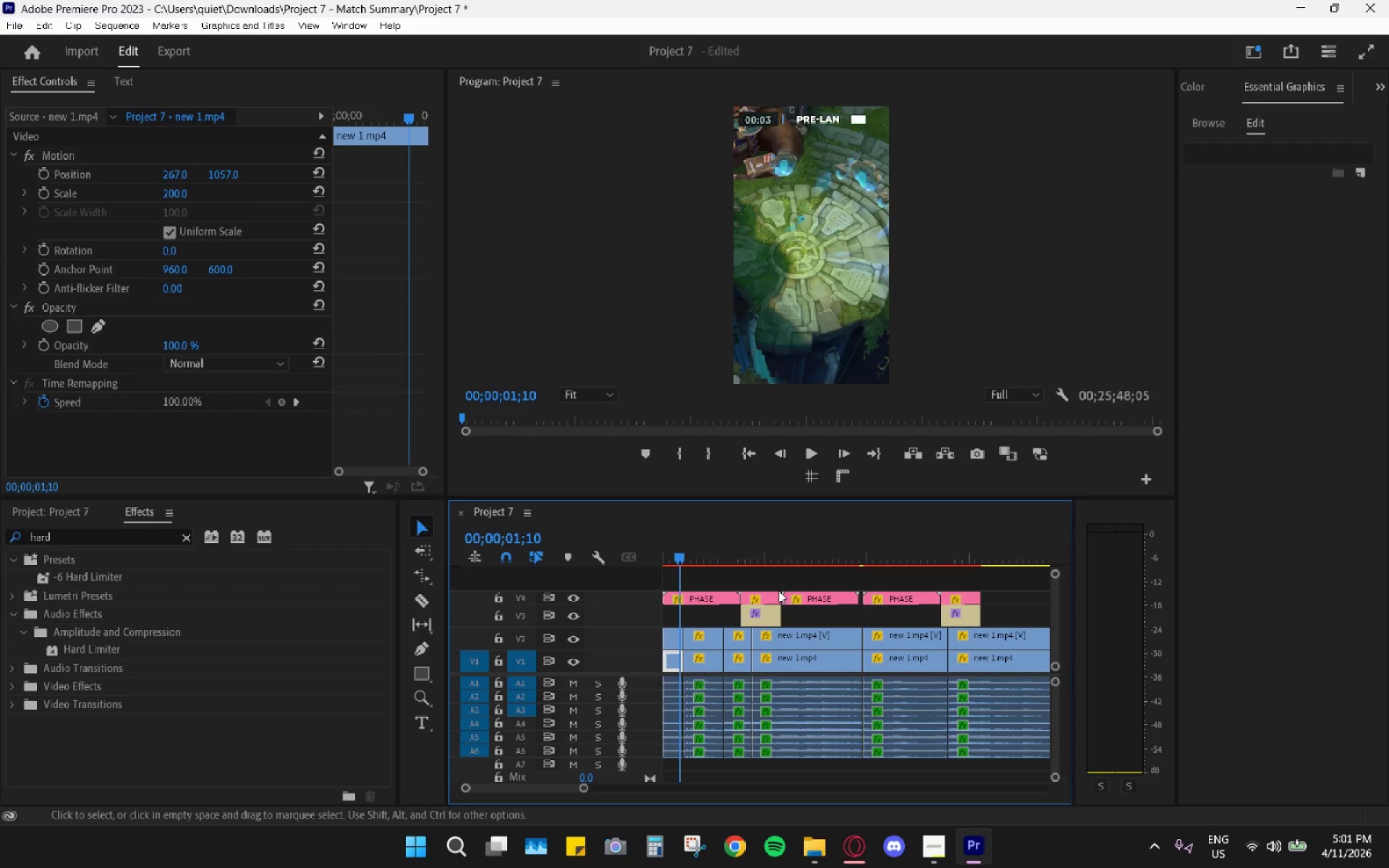 
scroll: coordinate [778, 590], scroll_direction: down, amount: 4.0
 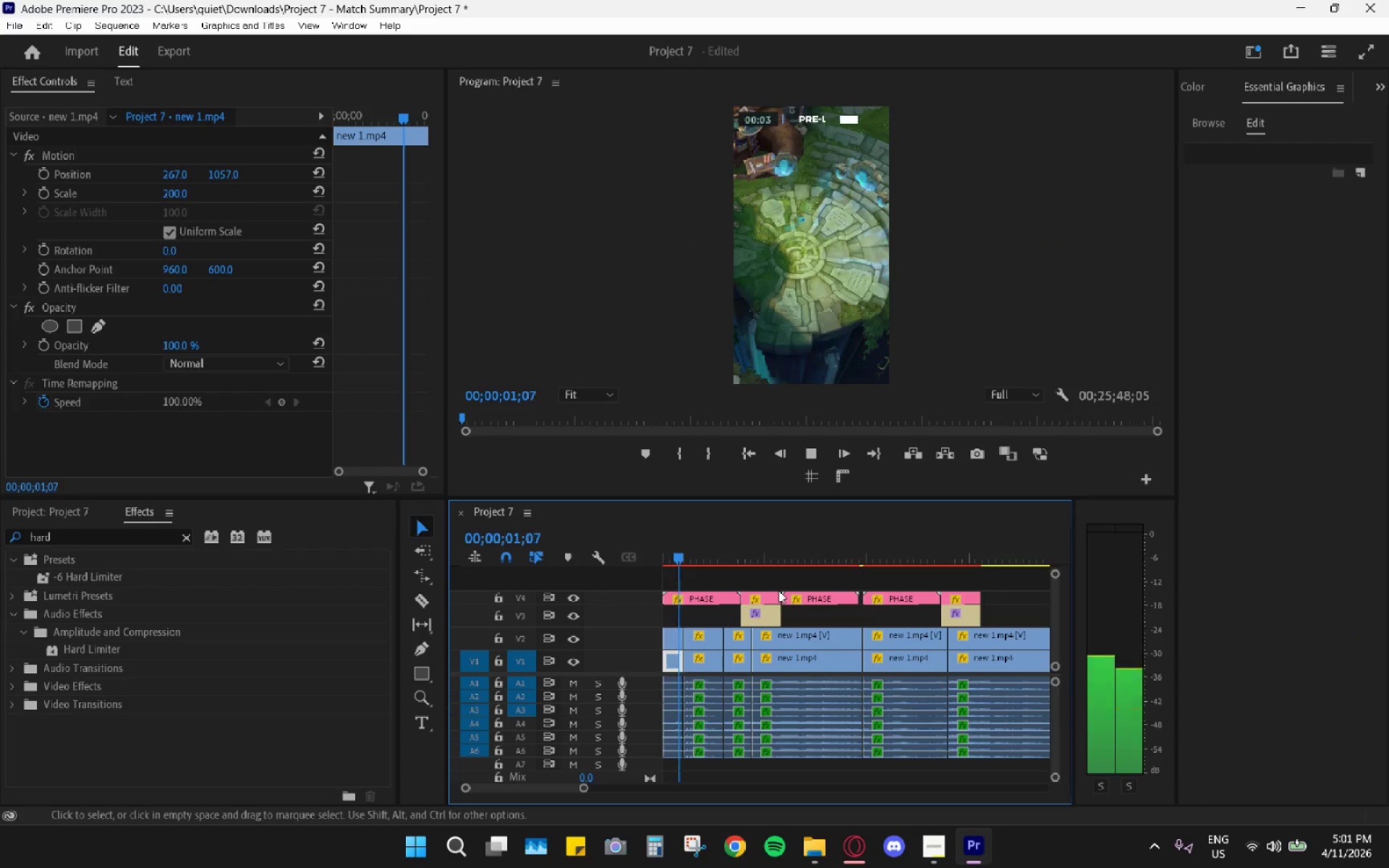 
key(Space)
 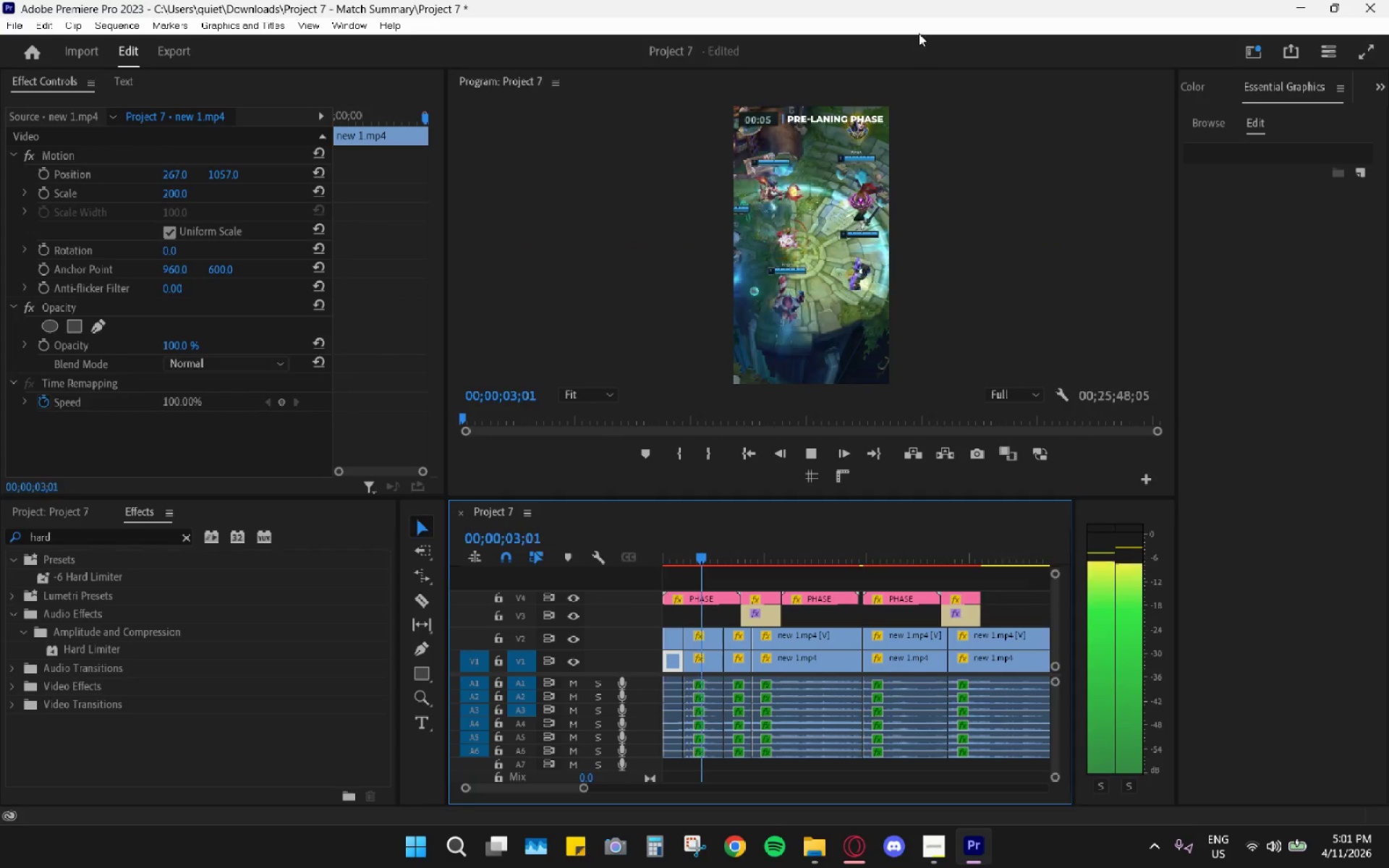 
double_click([906, 77])
 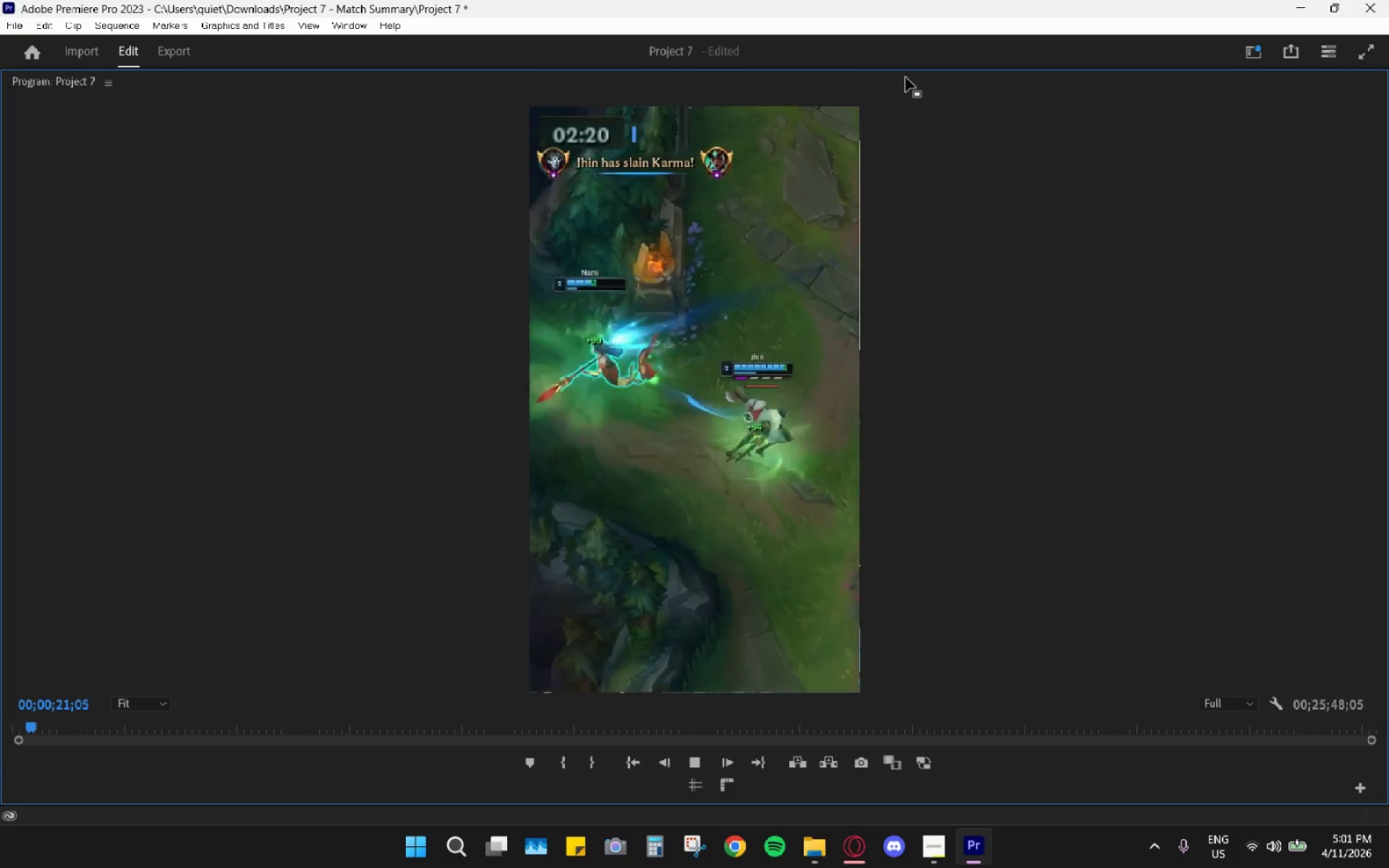 
wait(22.59)
 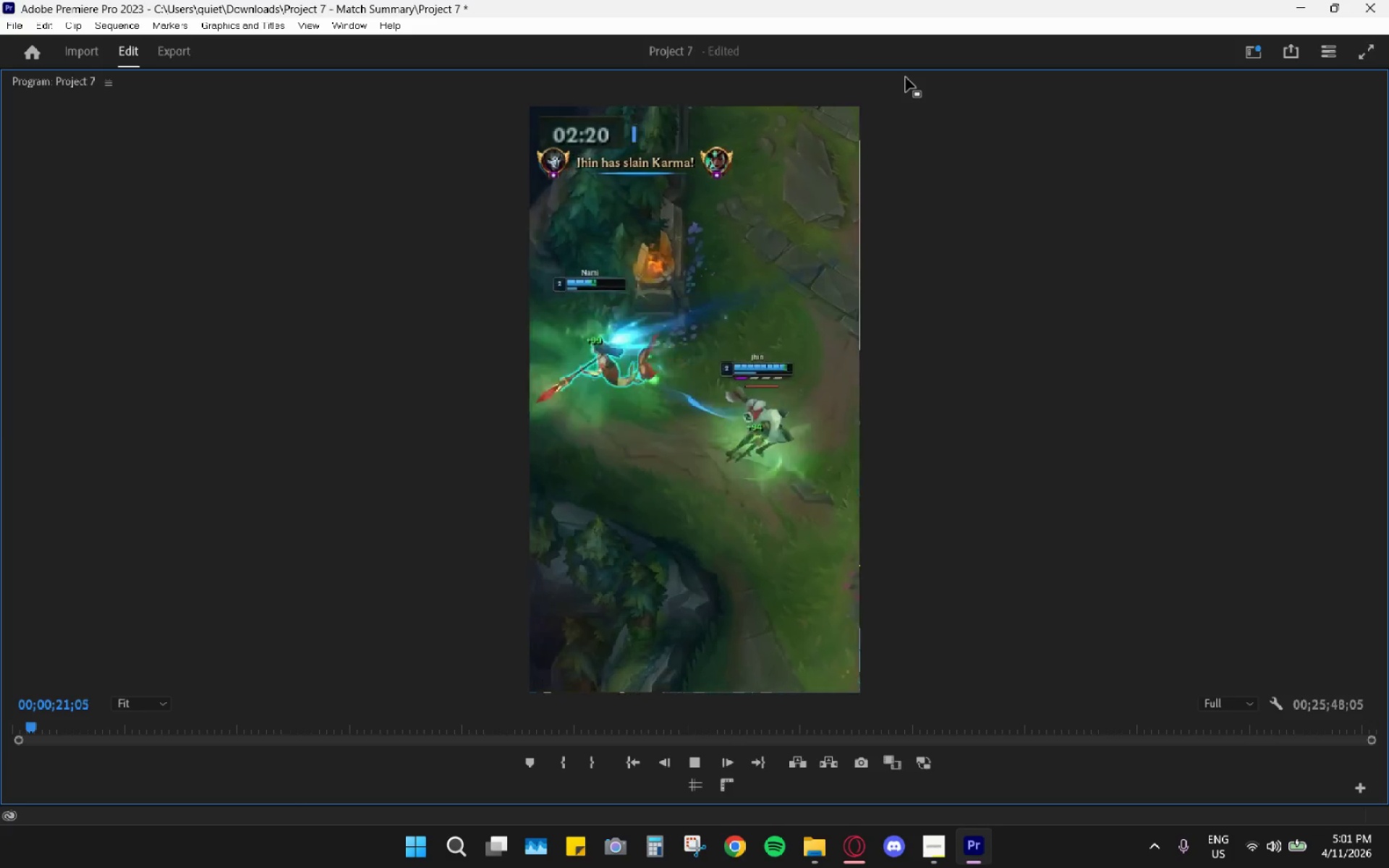 
key(Space)
 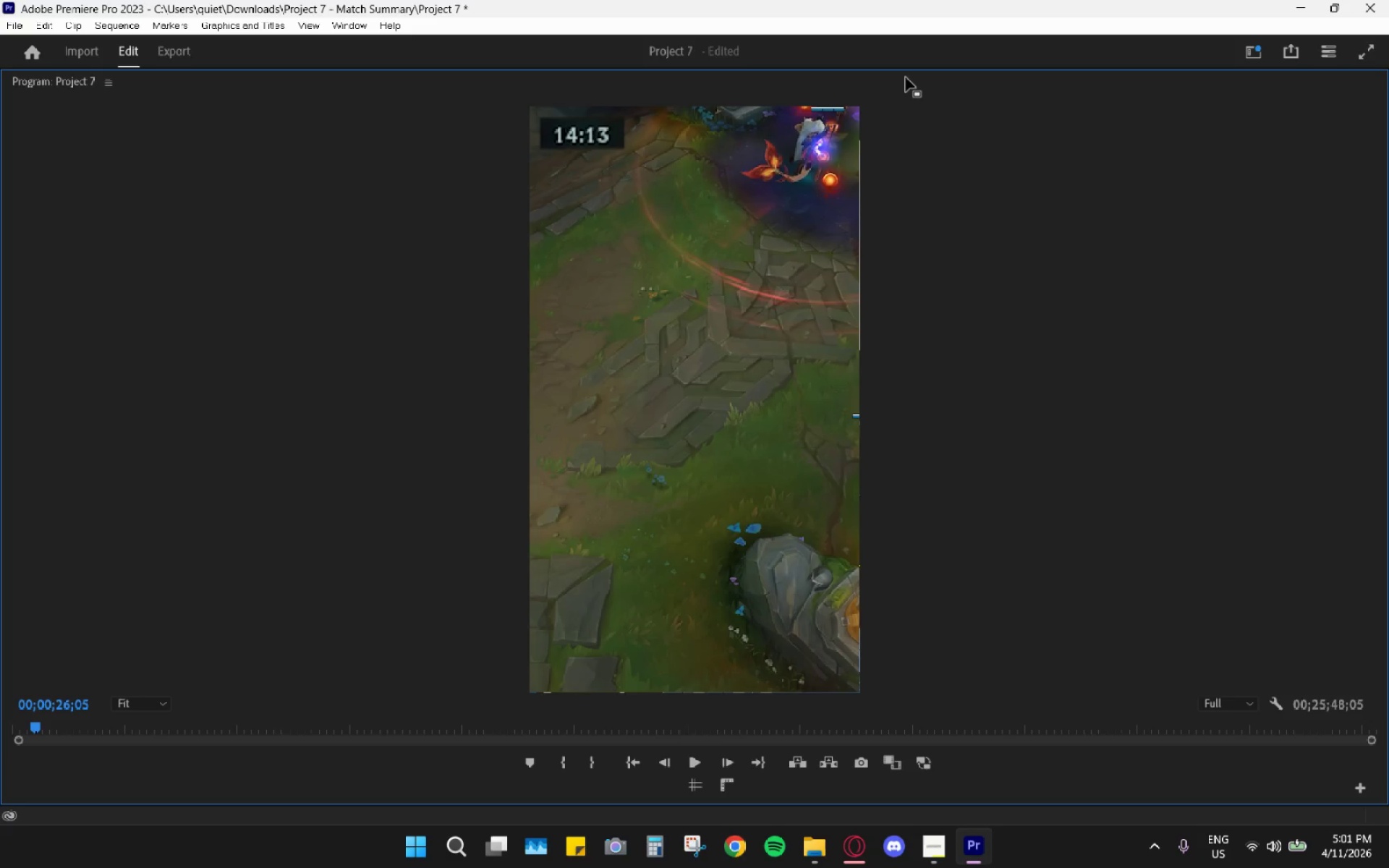 
double_click([906, 77])
 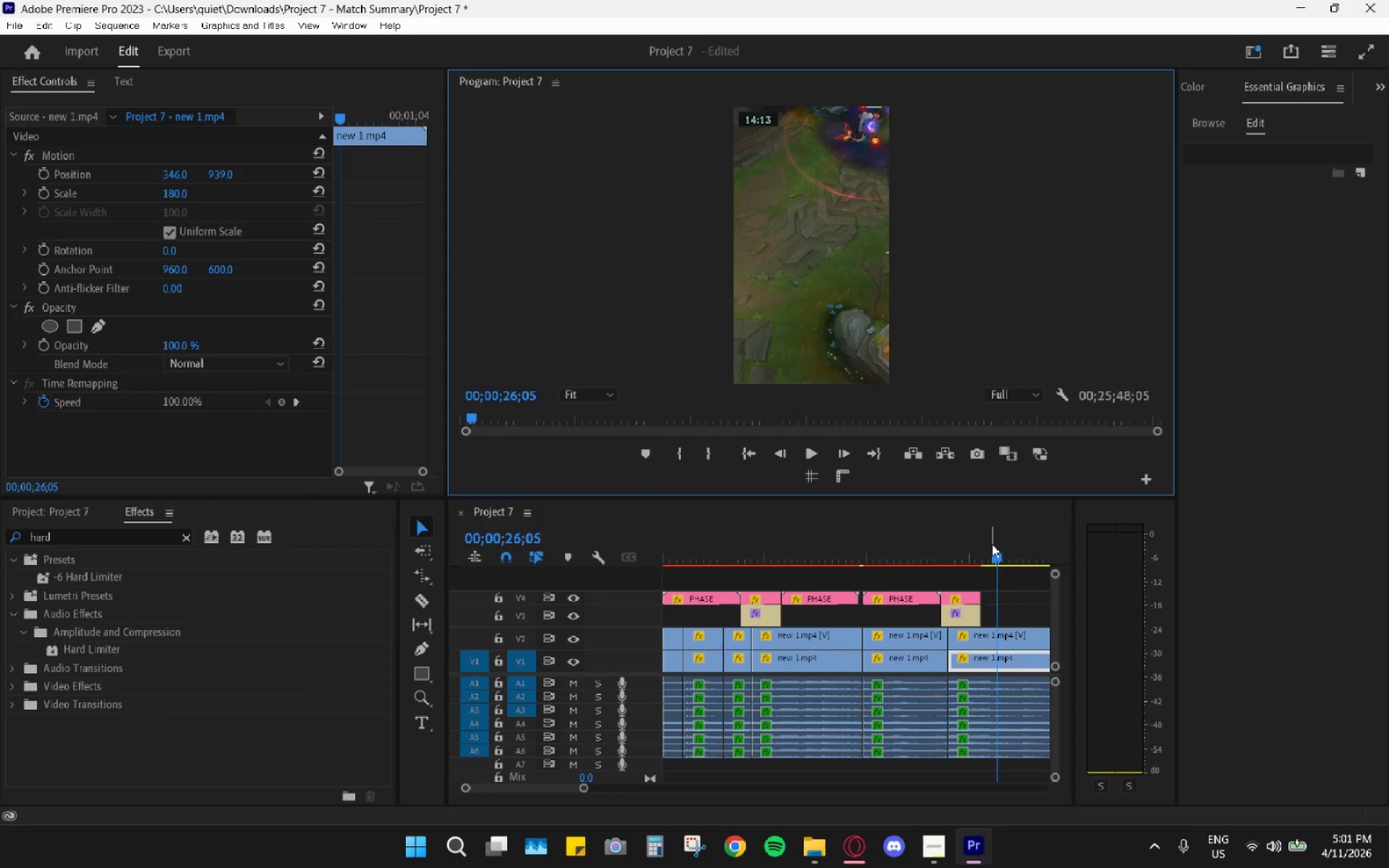 
hold_key(key=AltLeft, duration=0.47)
scroll: coordinate [933, 655], scroll_direction: up, amount: 1.0
 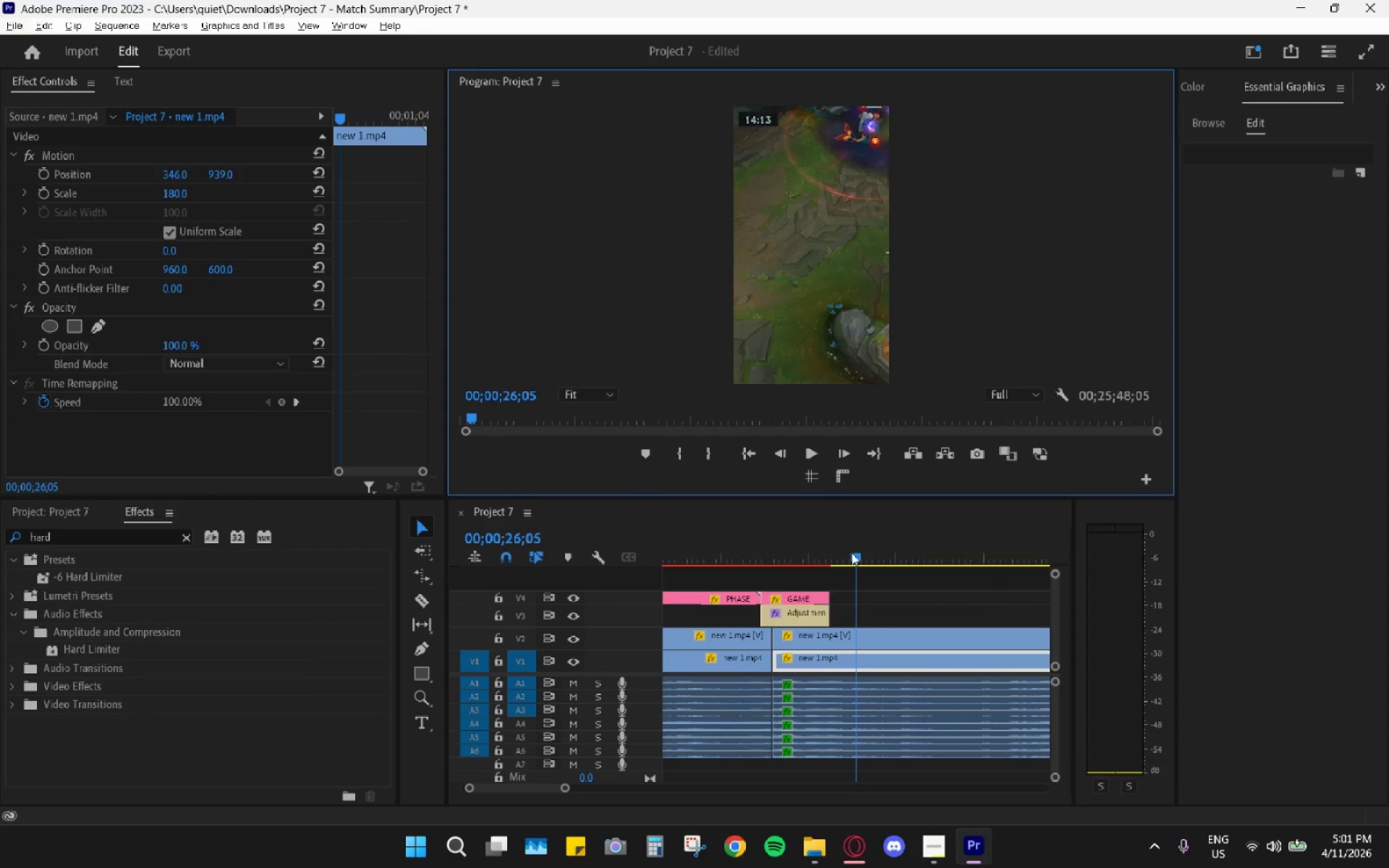 
left_click_drag(start_coordinate=[857, 558], to_coordinate=[839, 559])
 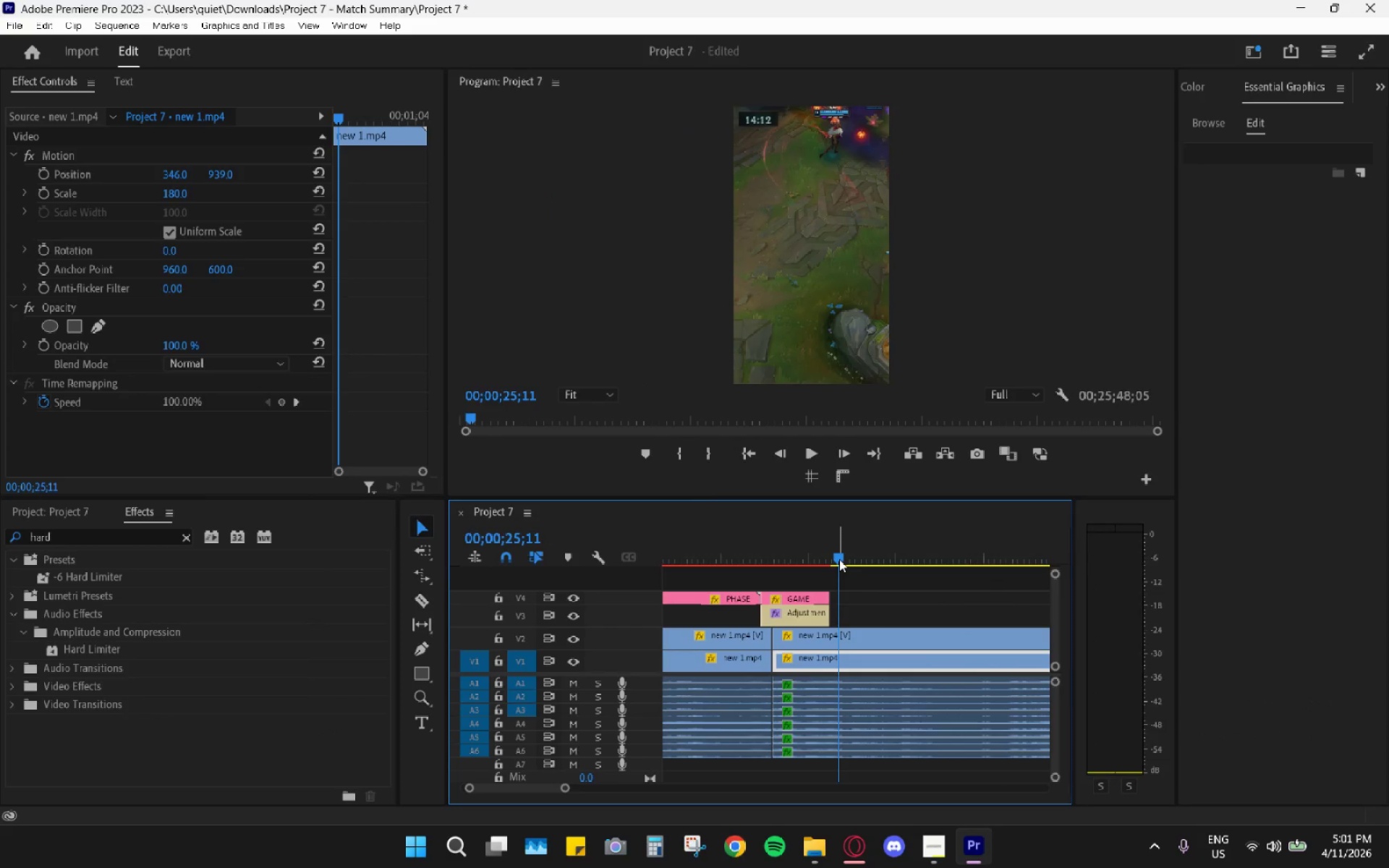 
left_click_drag(start_coordinate=[839, 559], to_coordinate=[817, 550])
 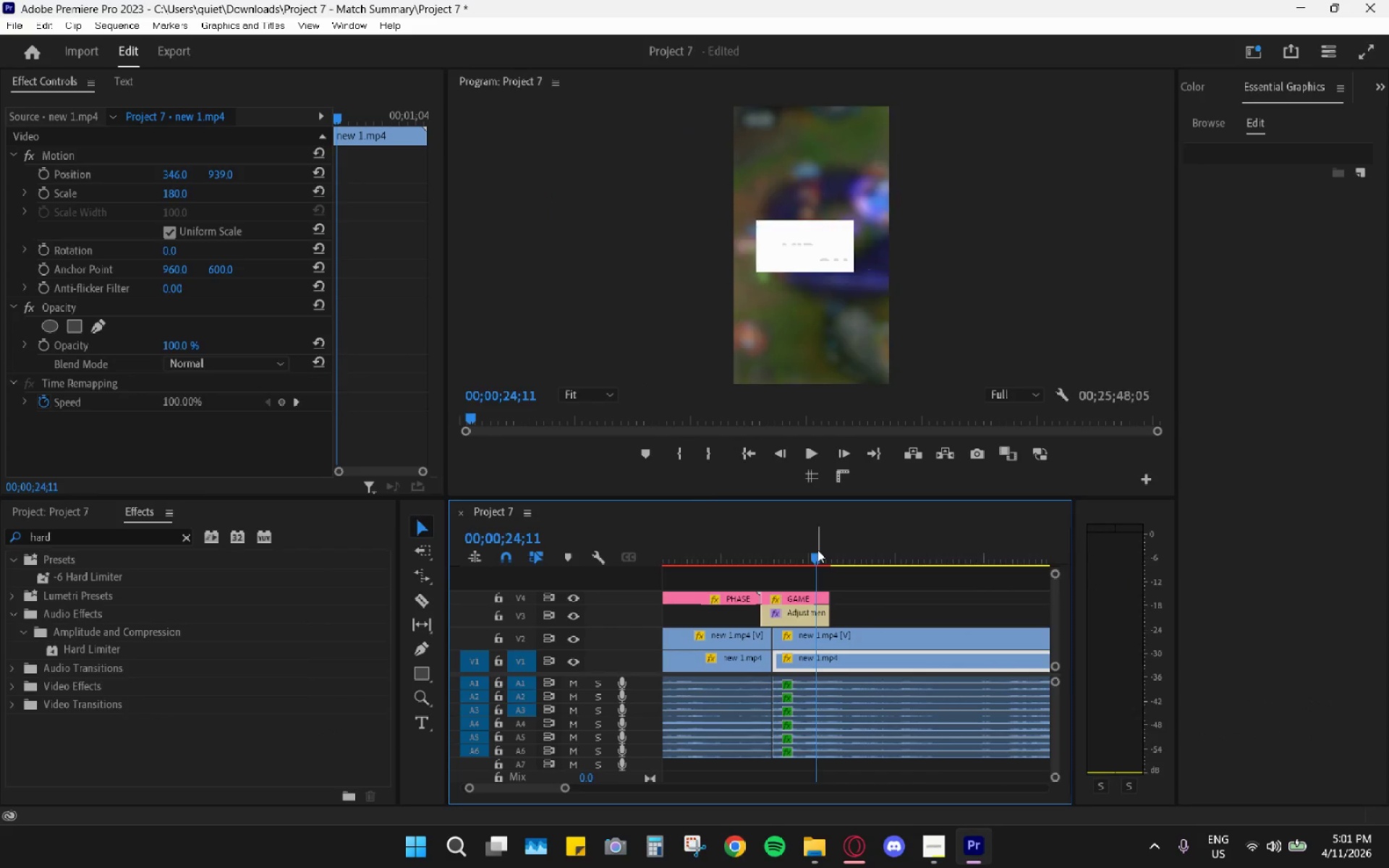 
key(Space)
 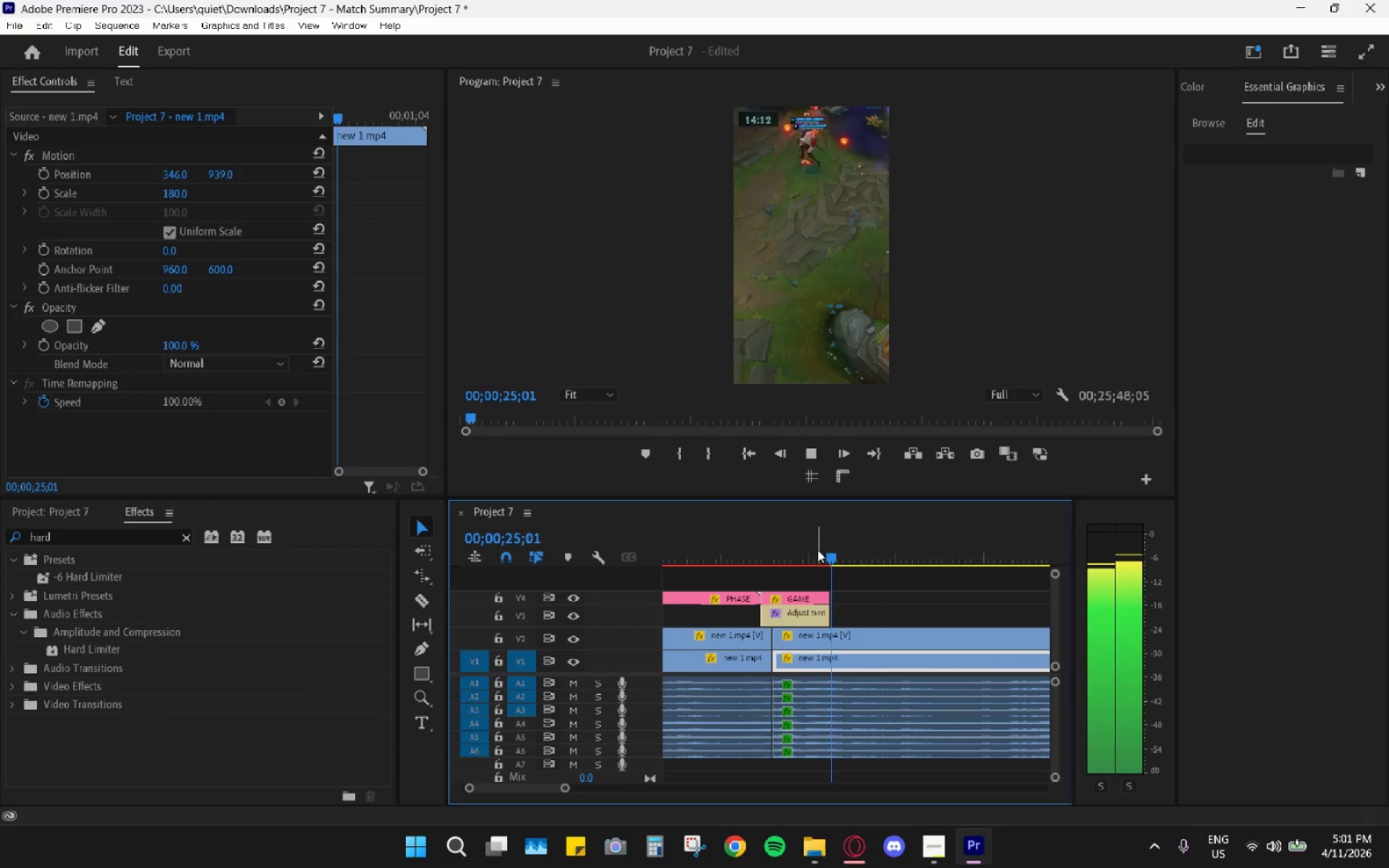 
key(Space)
 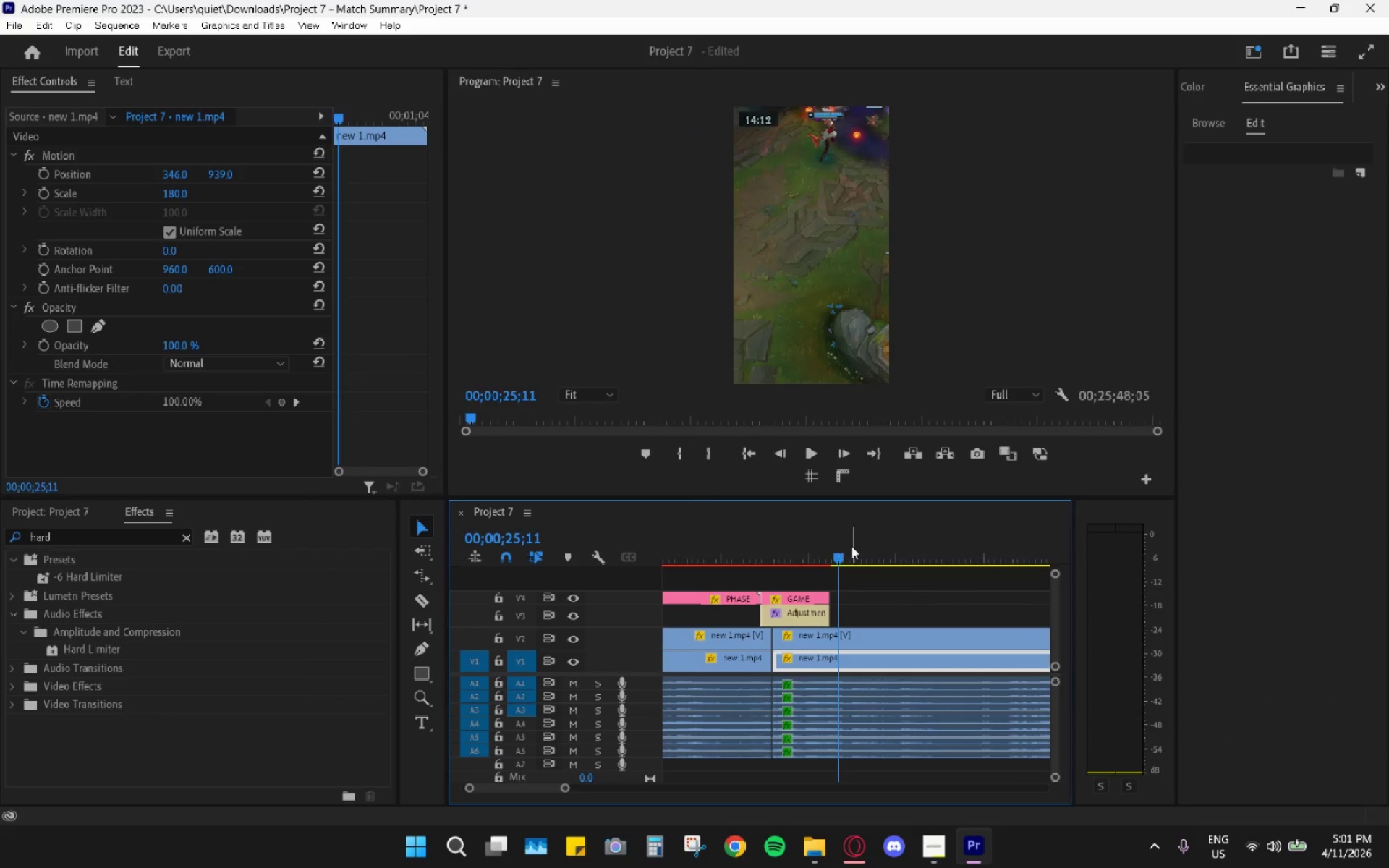 
left_click_drag(start_coordinate=[854, 548], to_coordinate=[931, 569])
 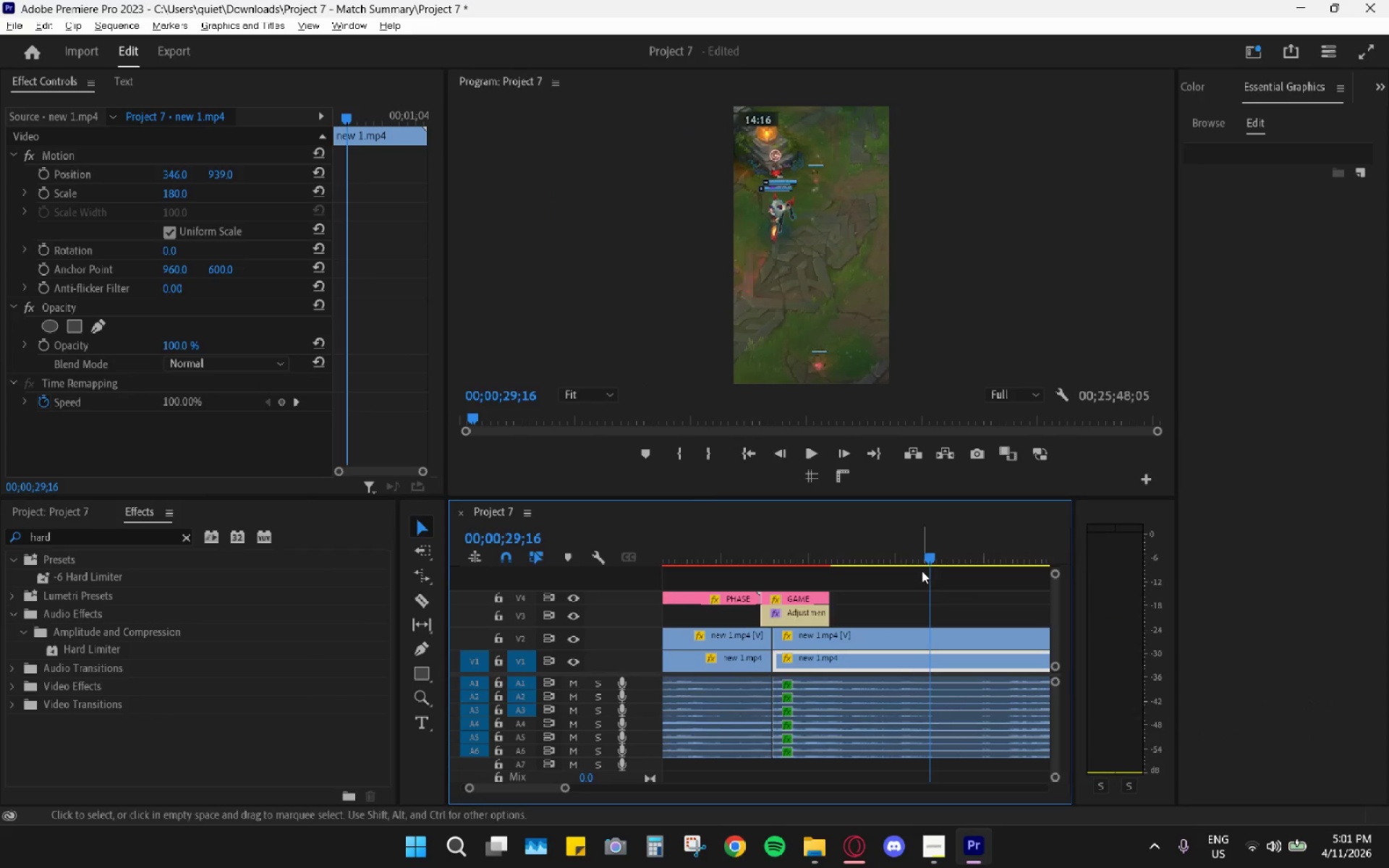 
hold_key(key=AltLeft, duration=1.0)
scroll: coordinate [896, 564], scroll_direction: down, amount: 13.0
 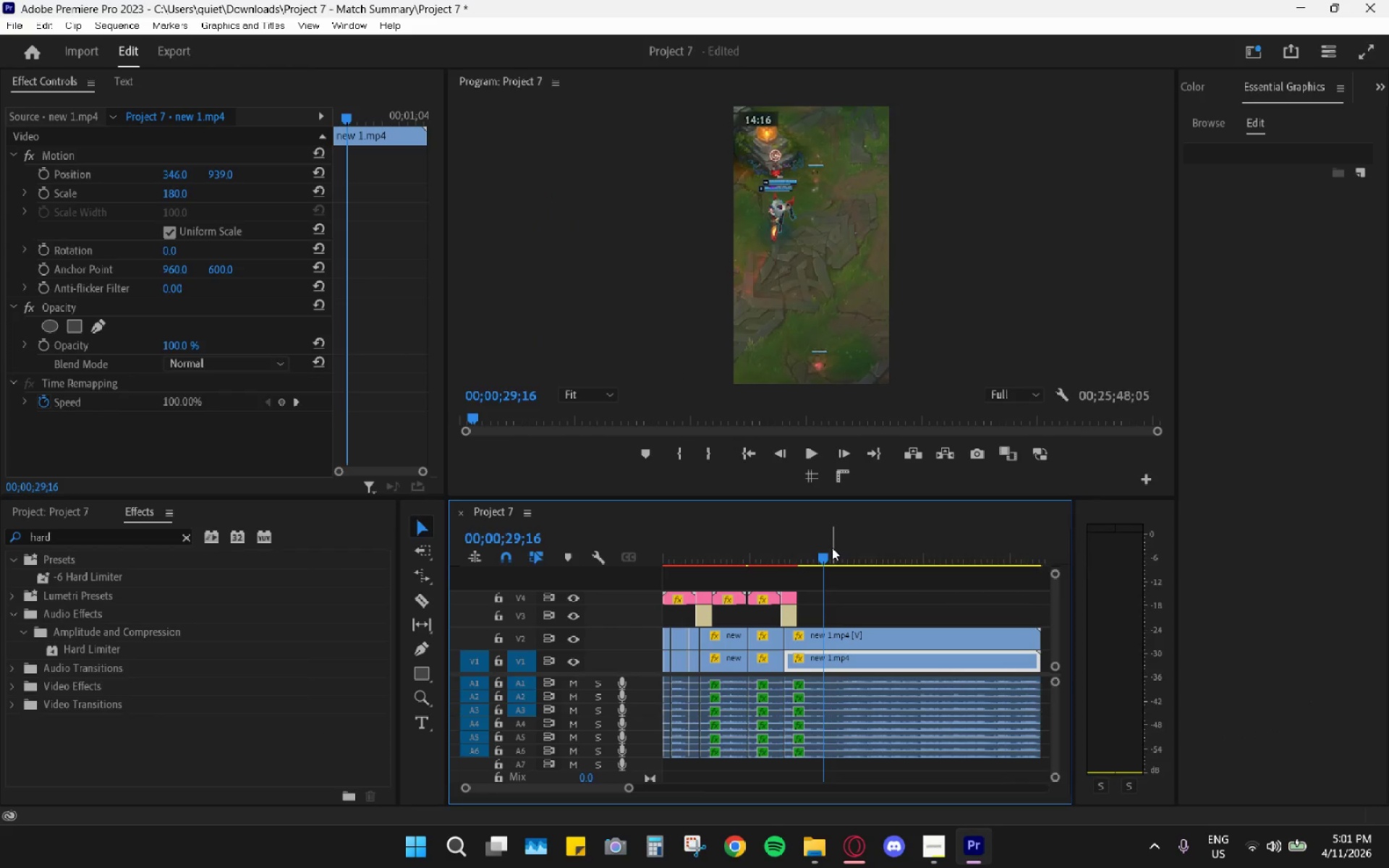 
left_click_drag(start_coordinate=[832, 548], to_coordinate=[868, 522])
 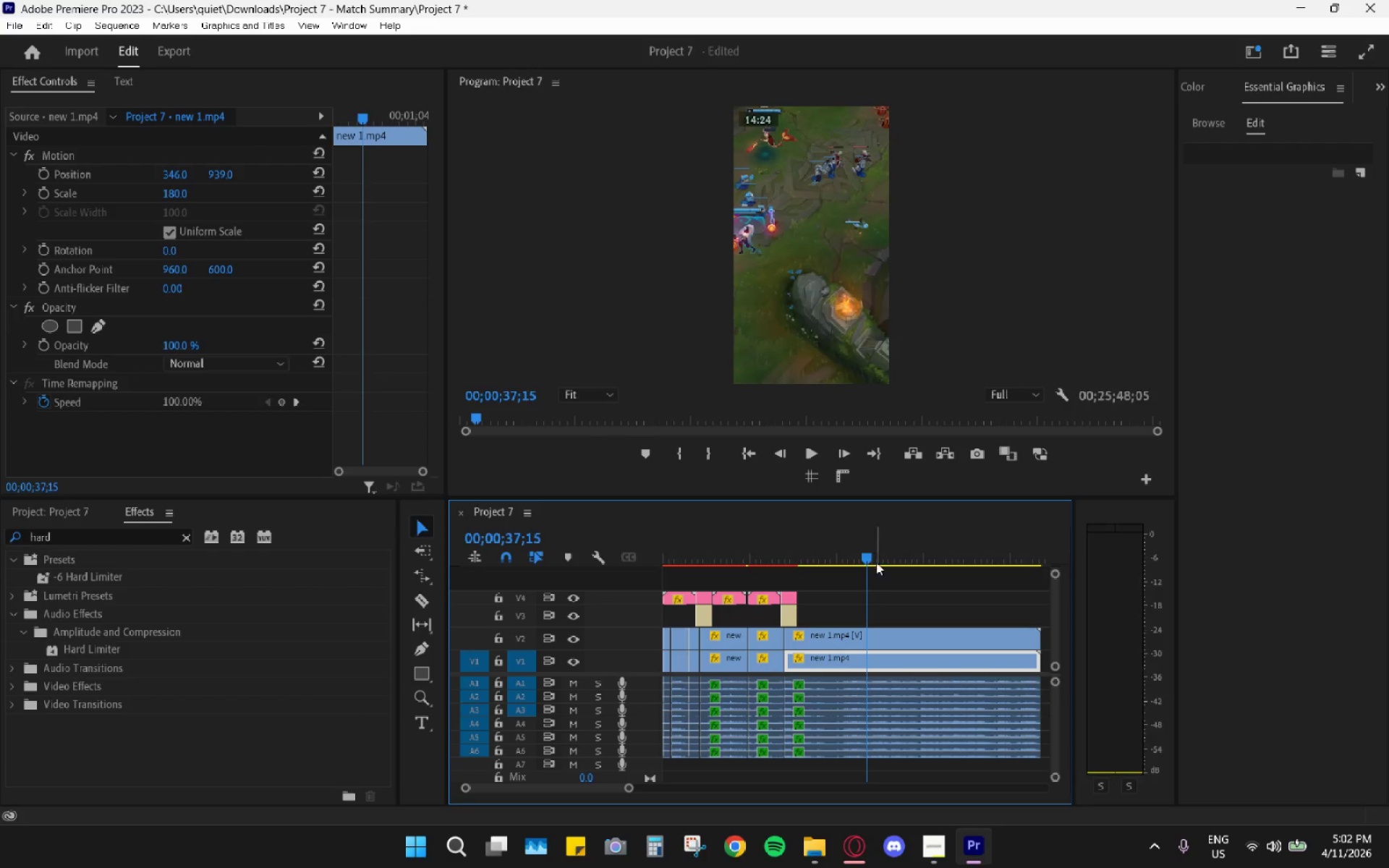 
key(C)
 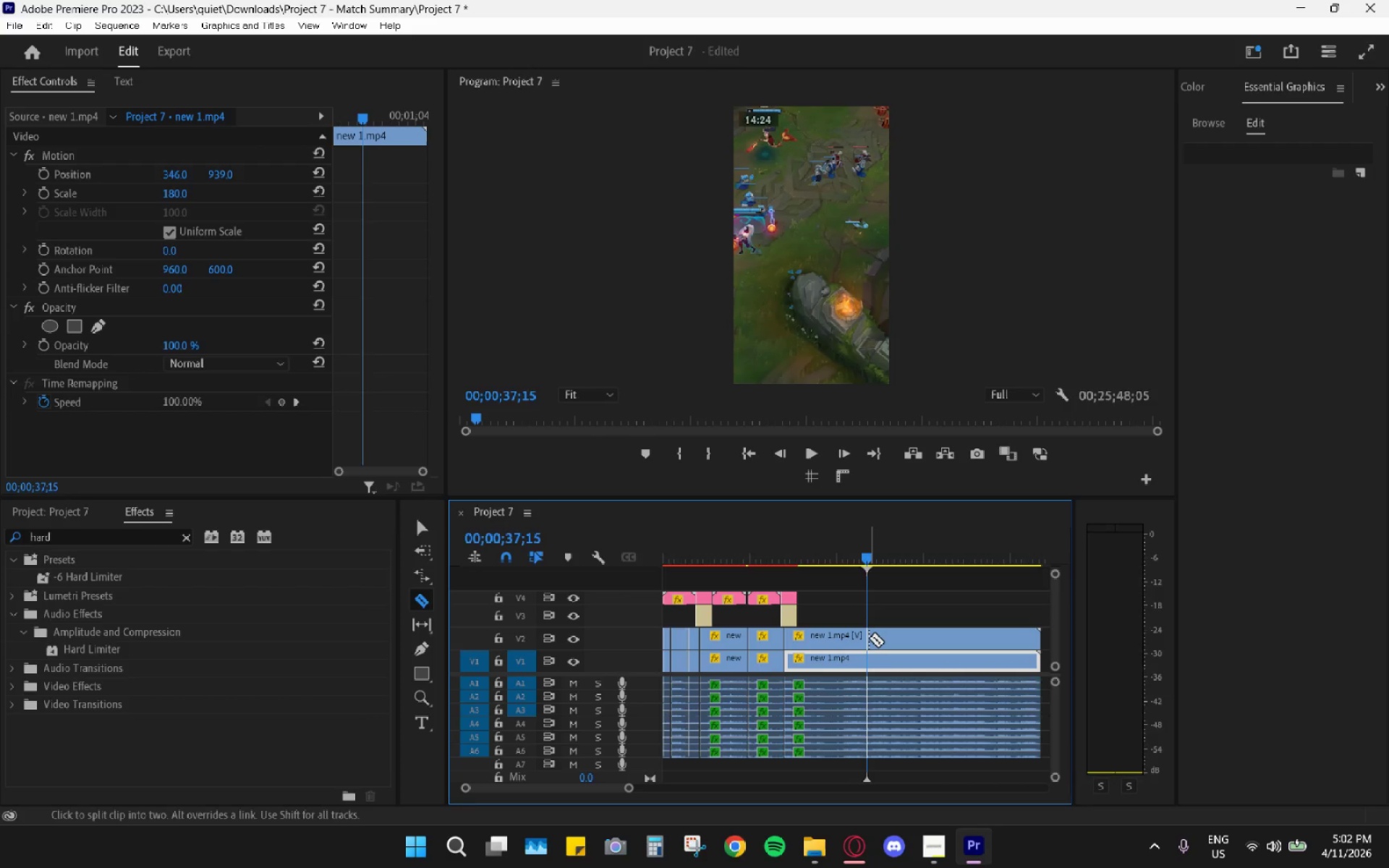 
left_click([869, 638])
 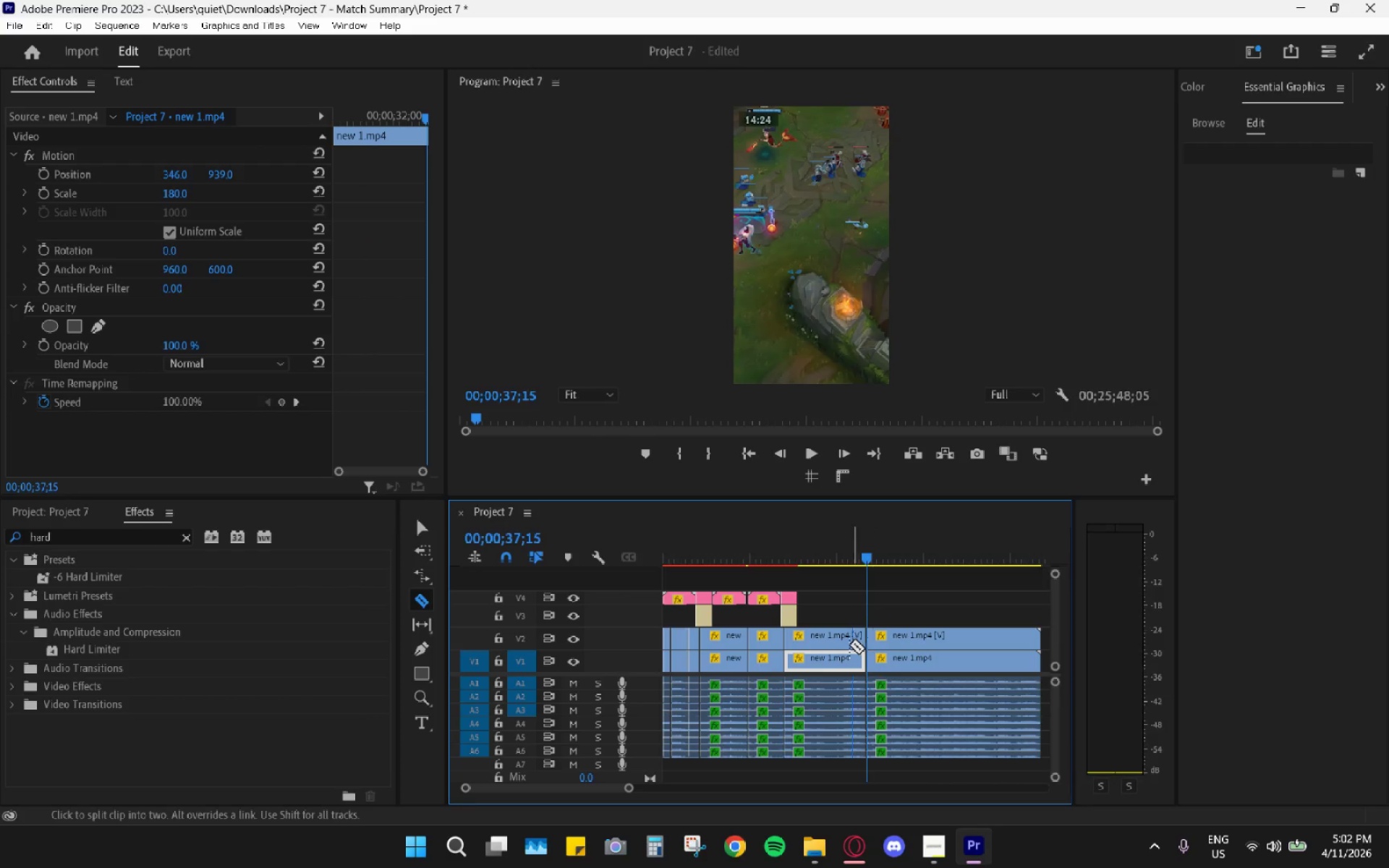 
key(V)
 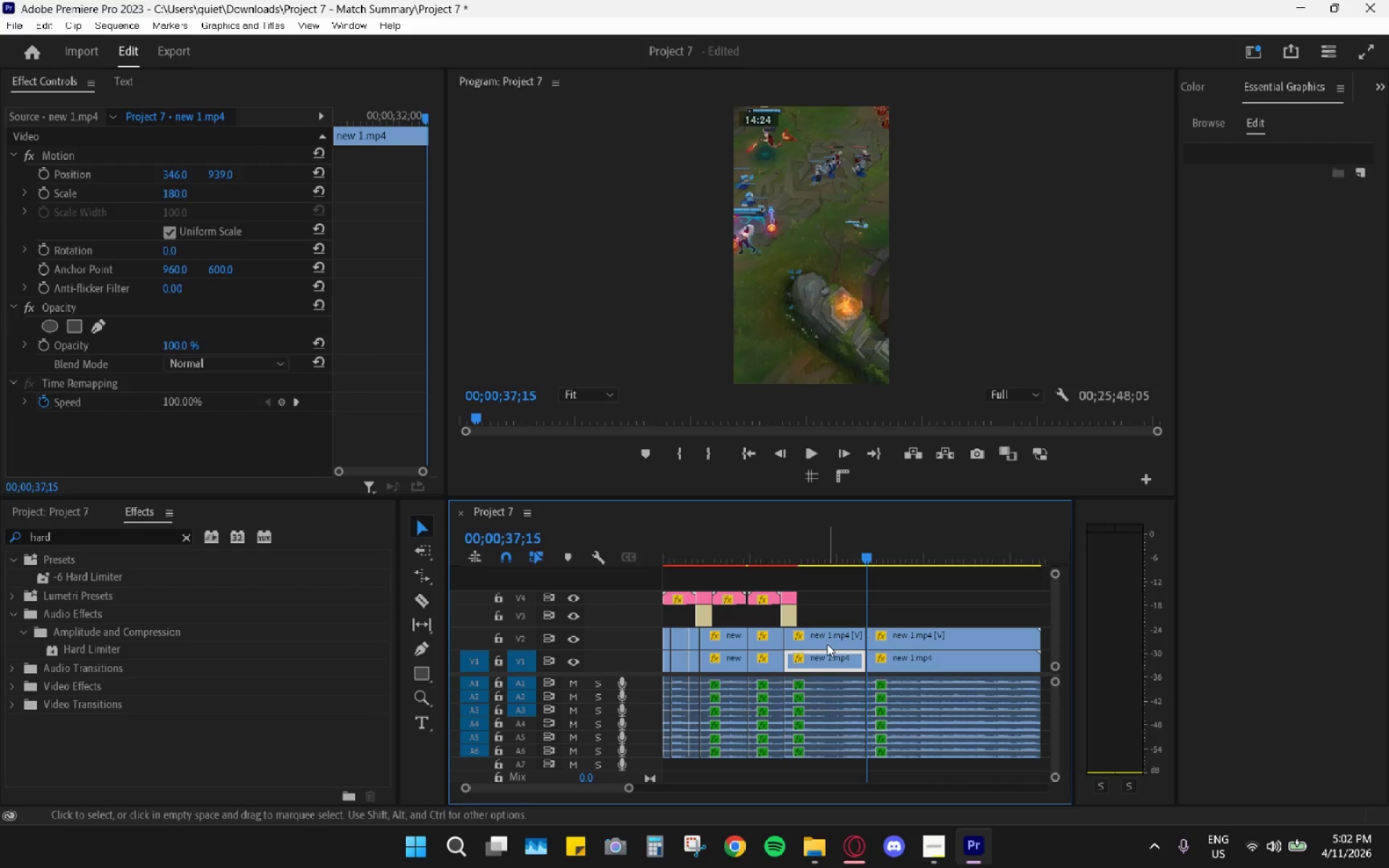 
left_click([827, 644])
 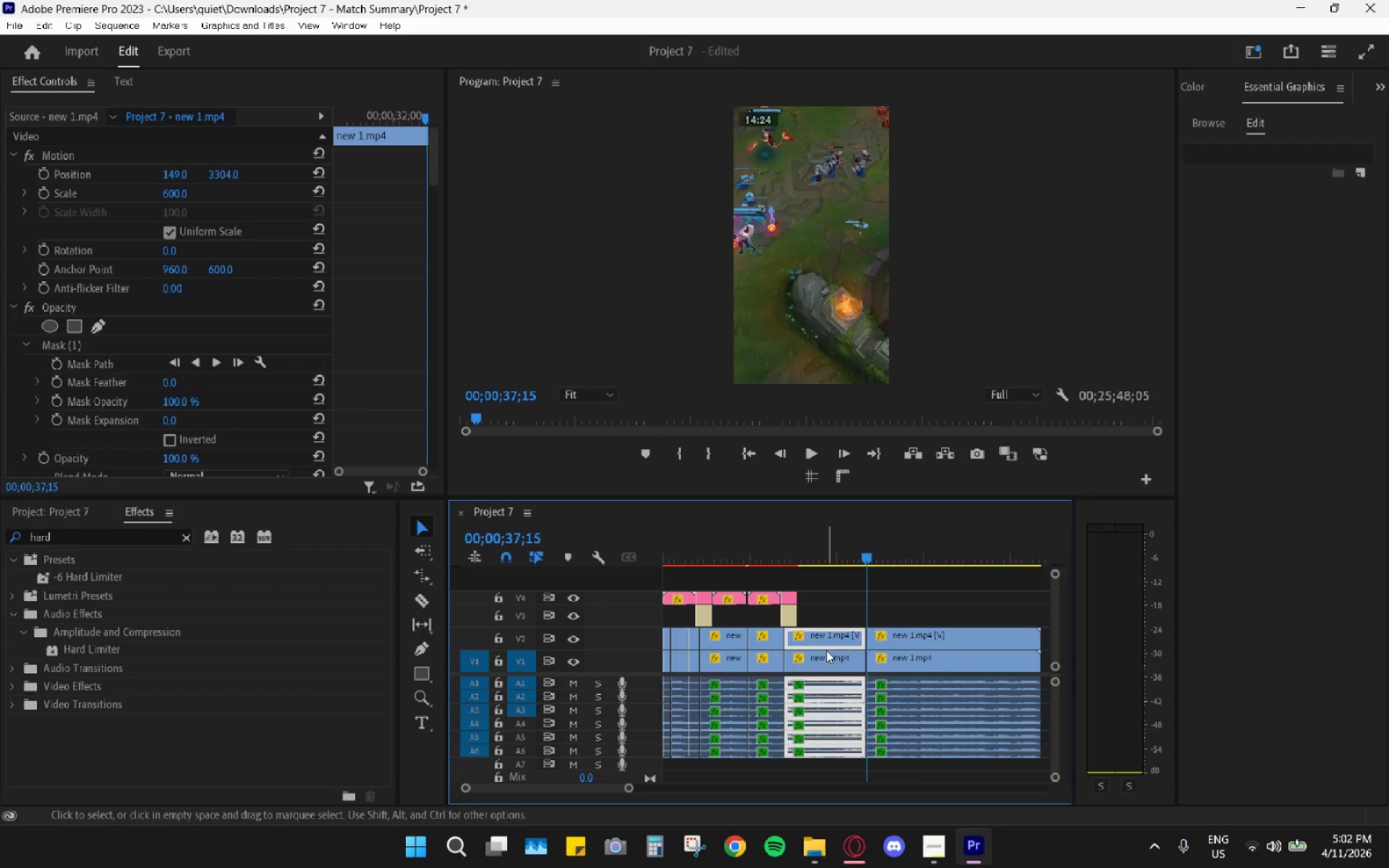 
key(H)
 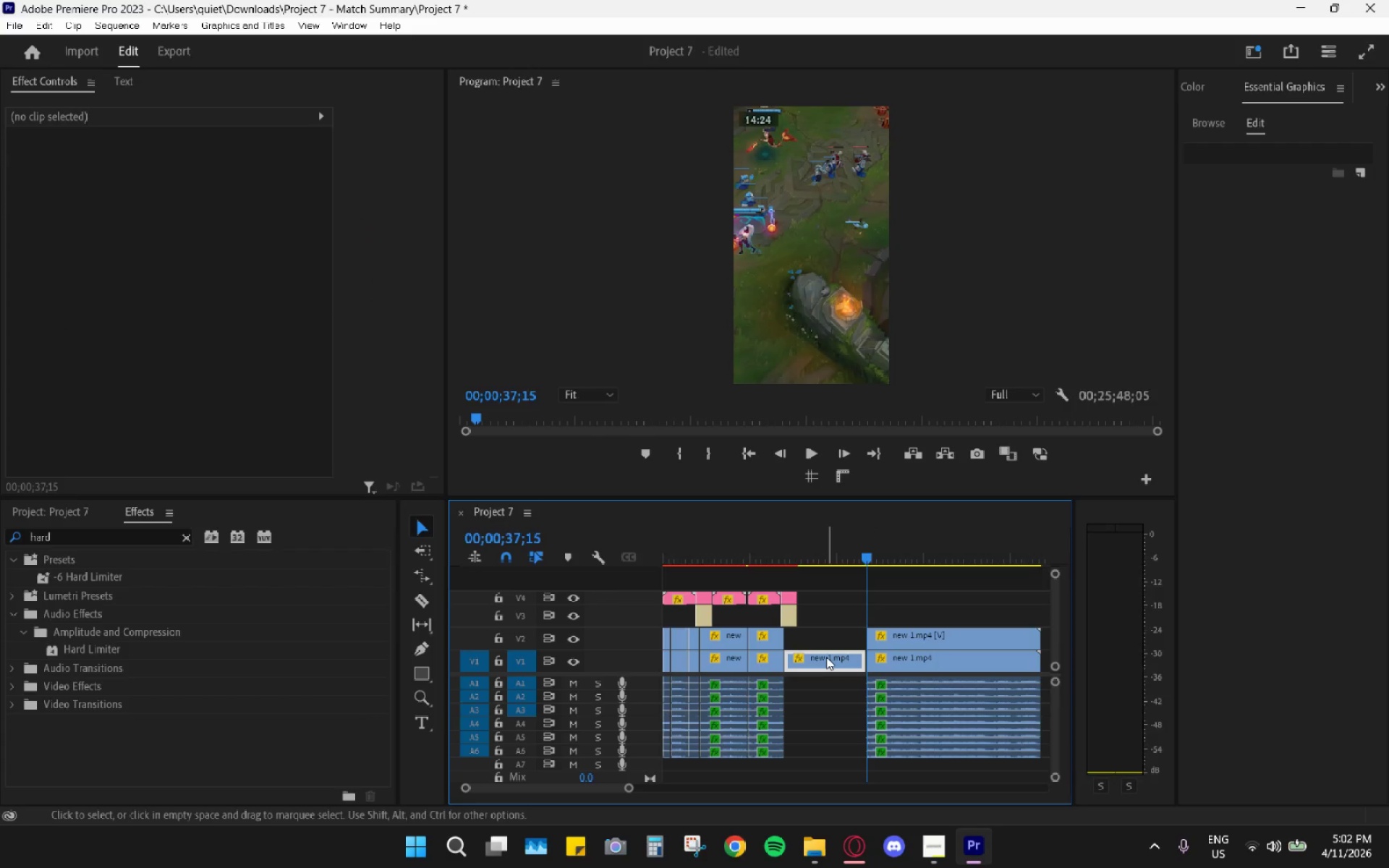 
left_click([826, 657])
 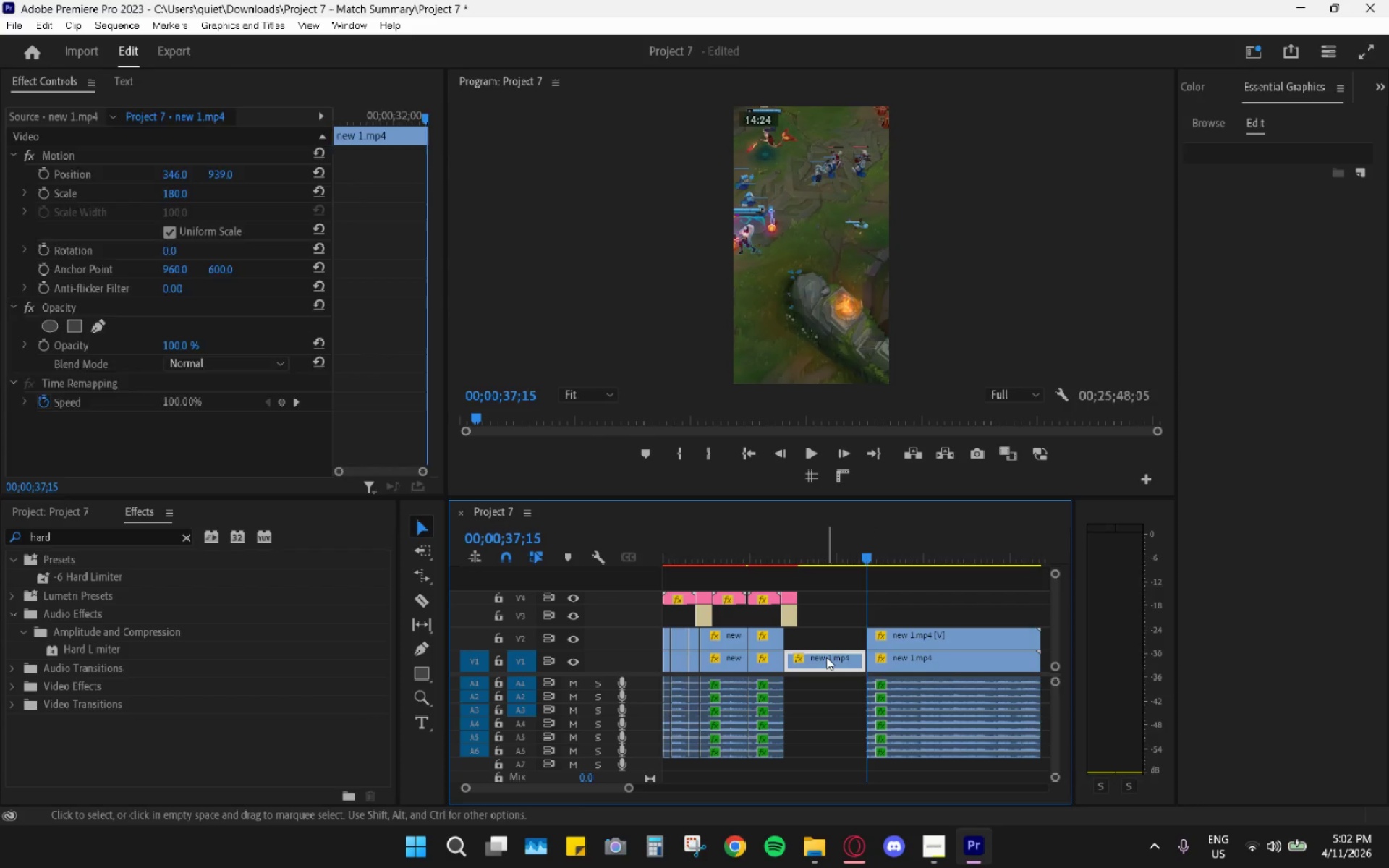 
key(H)
 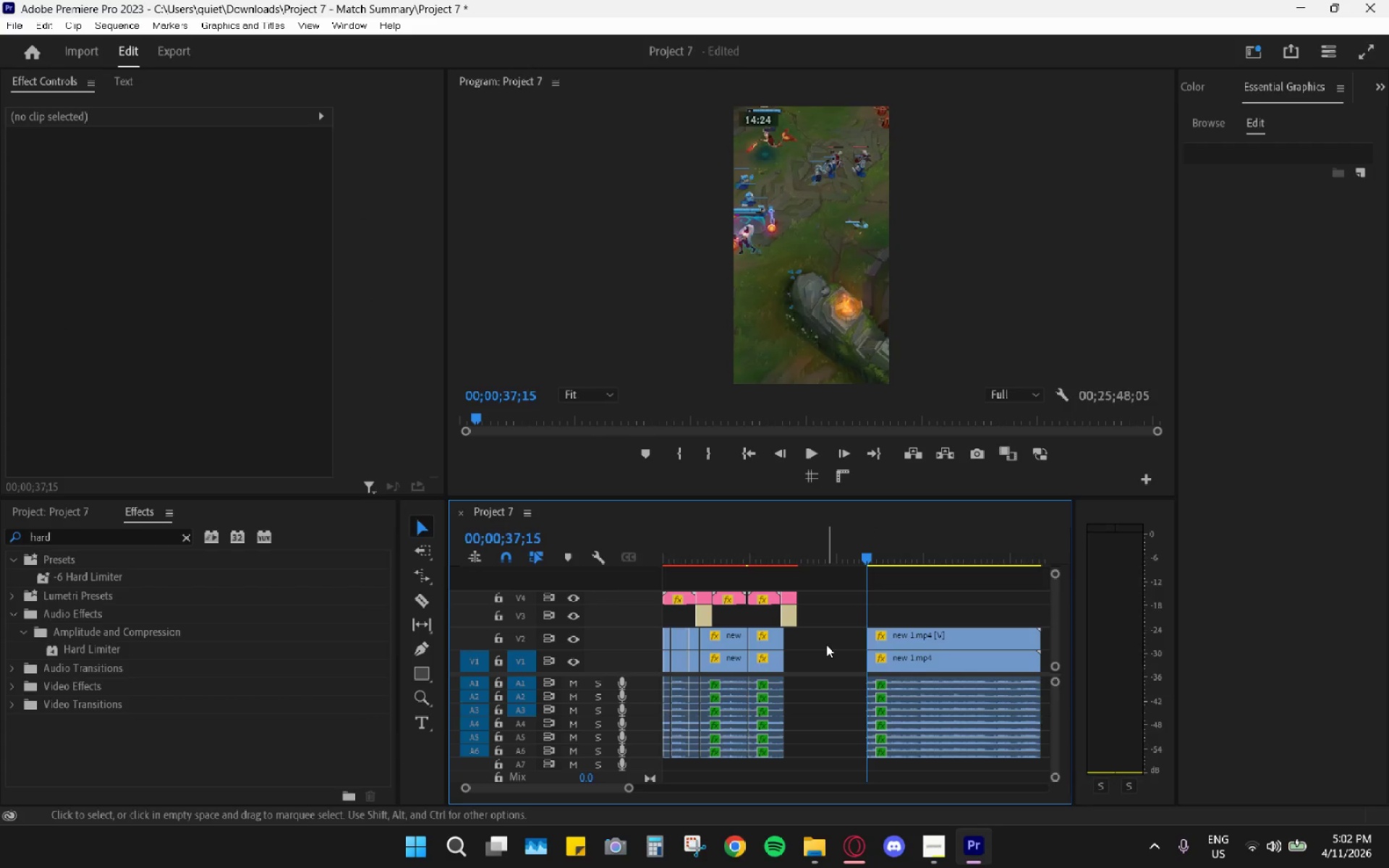 
left_click([826, 644])
 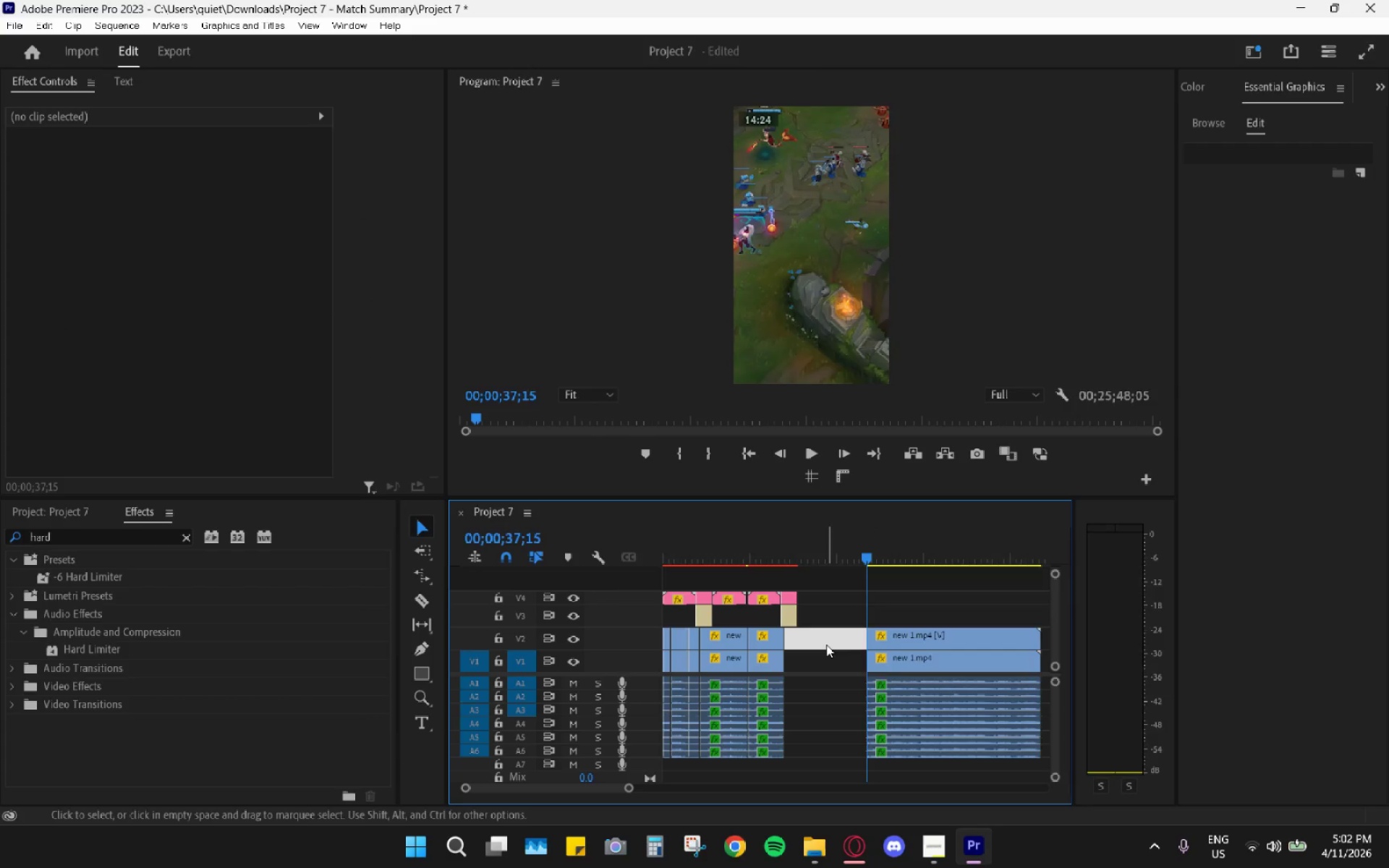 
key(H)
 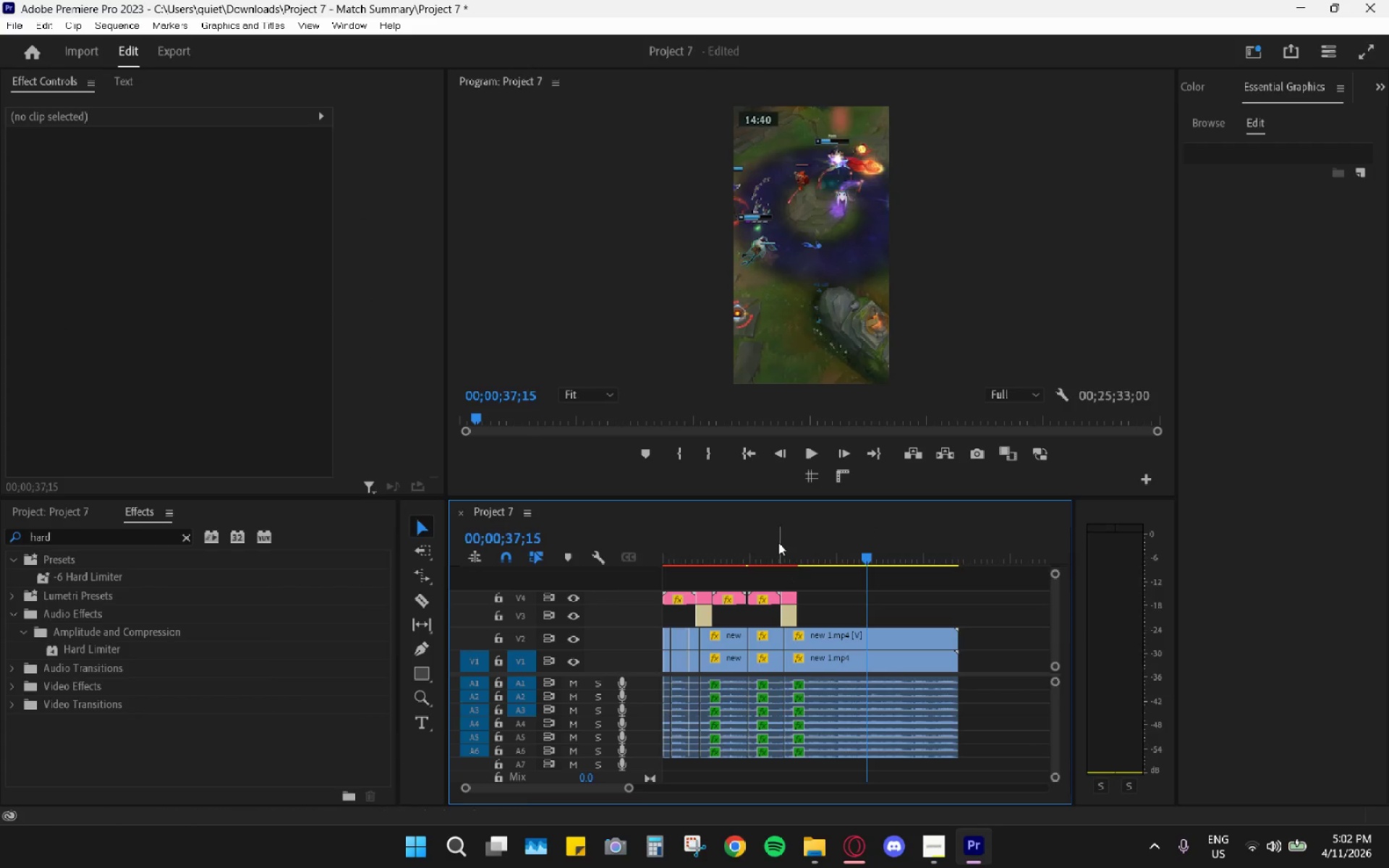 
left_click([778, 540])
 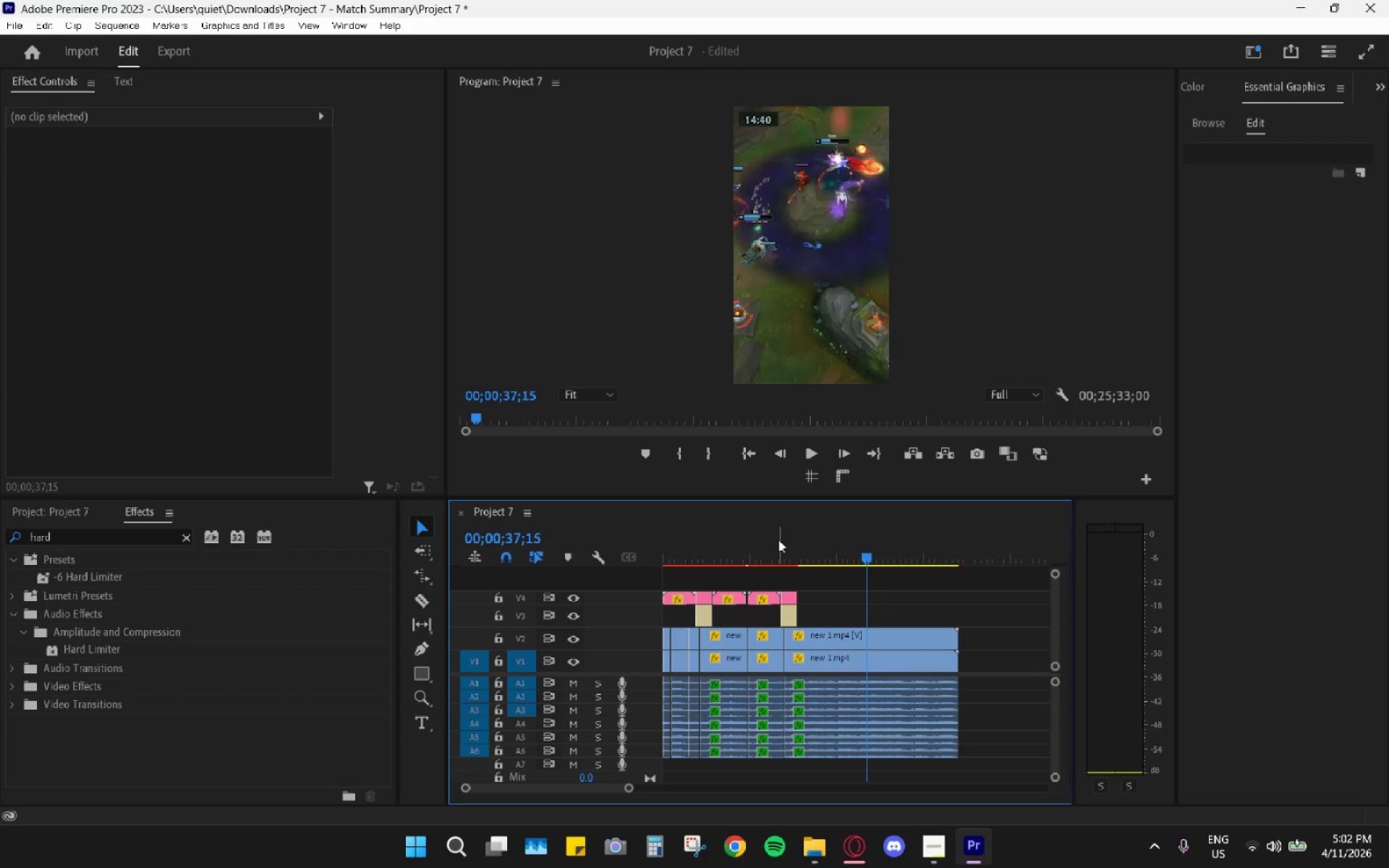 
key(Space)
 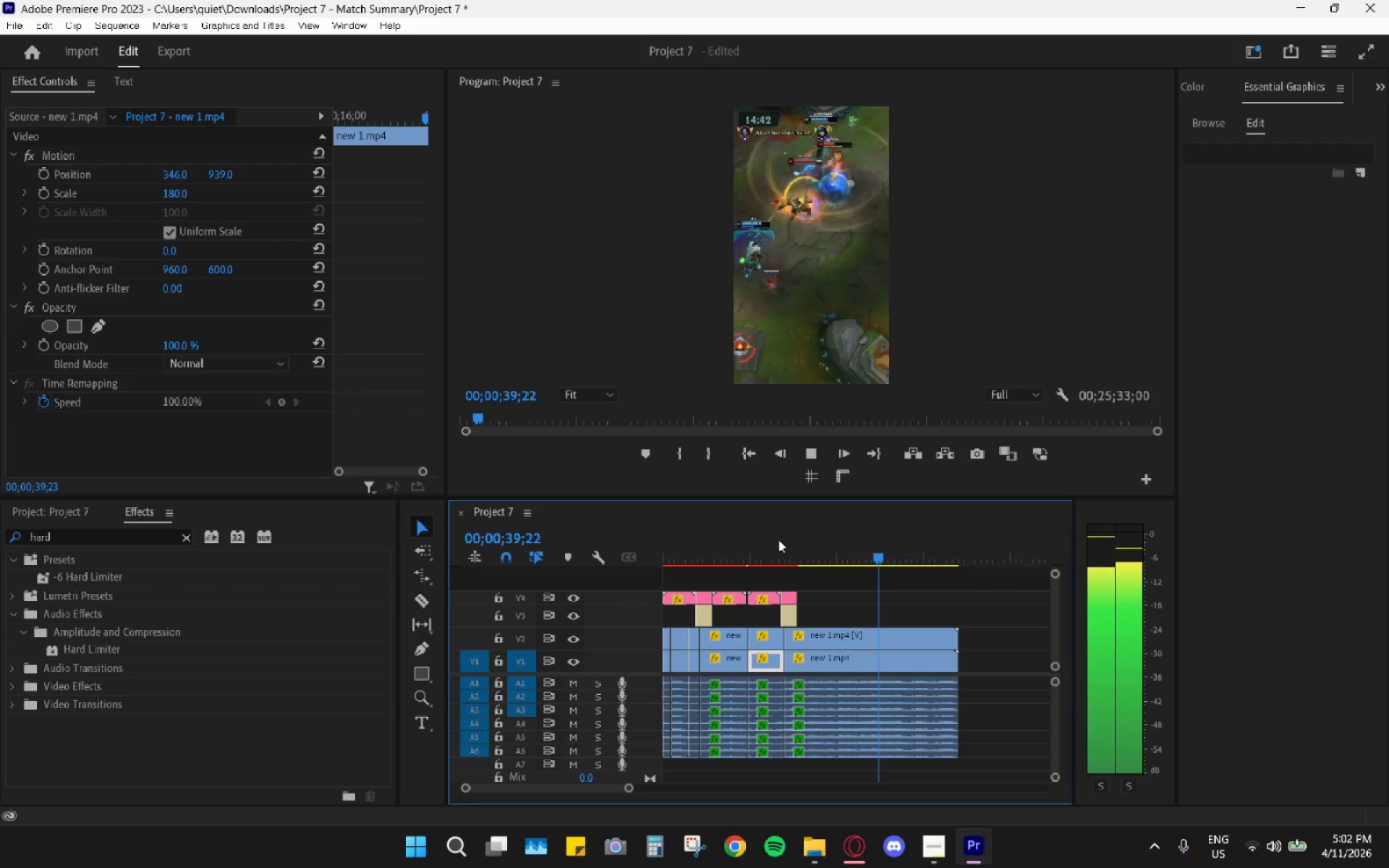 
wait(24.11)
 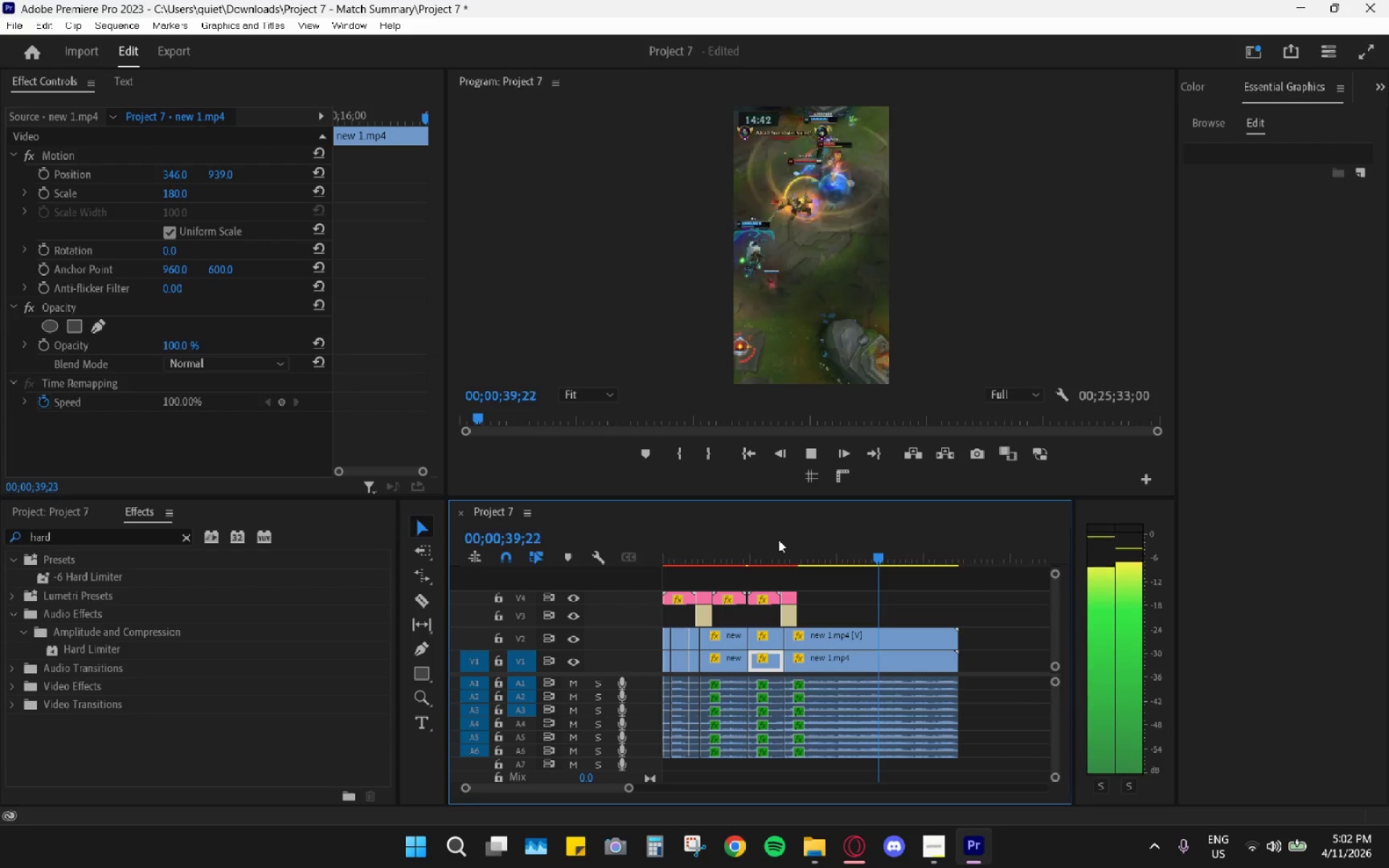 
key(C)
 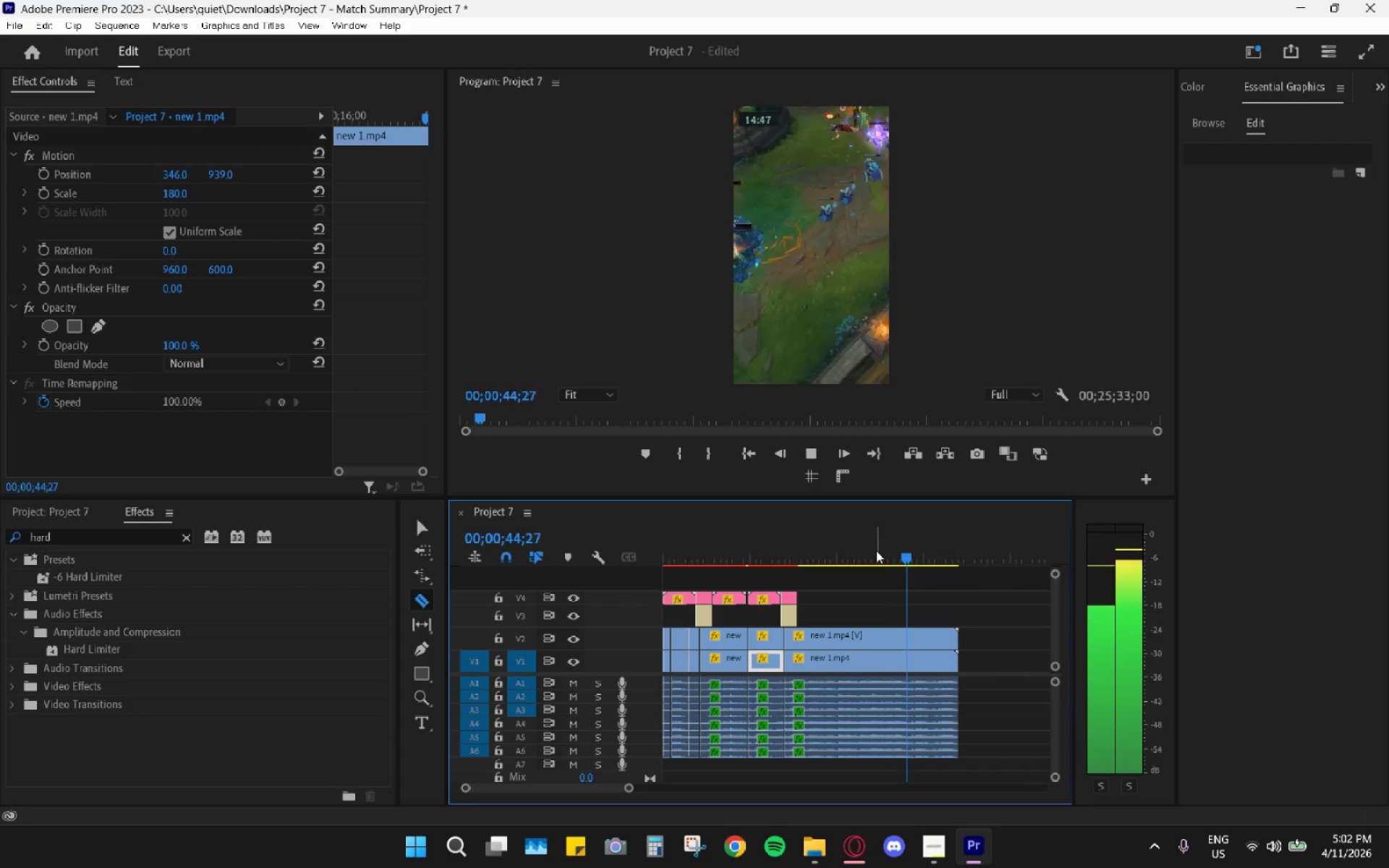 
key(Space)
 